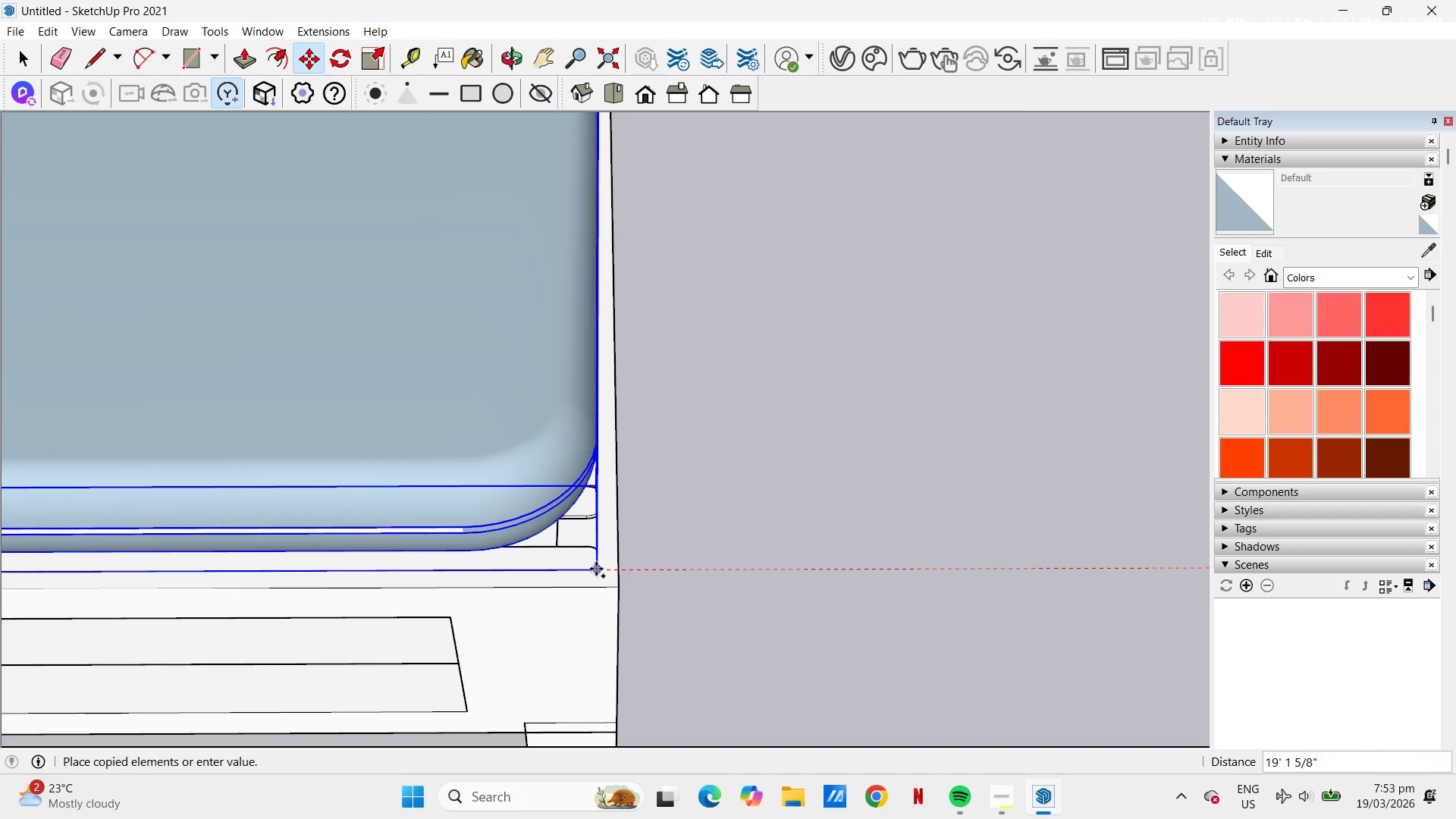 
left_click([596, 569])
 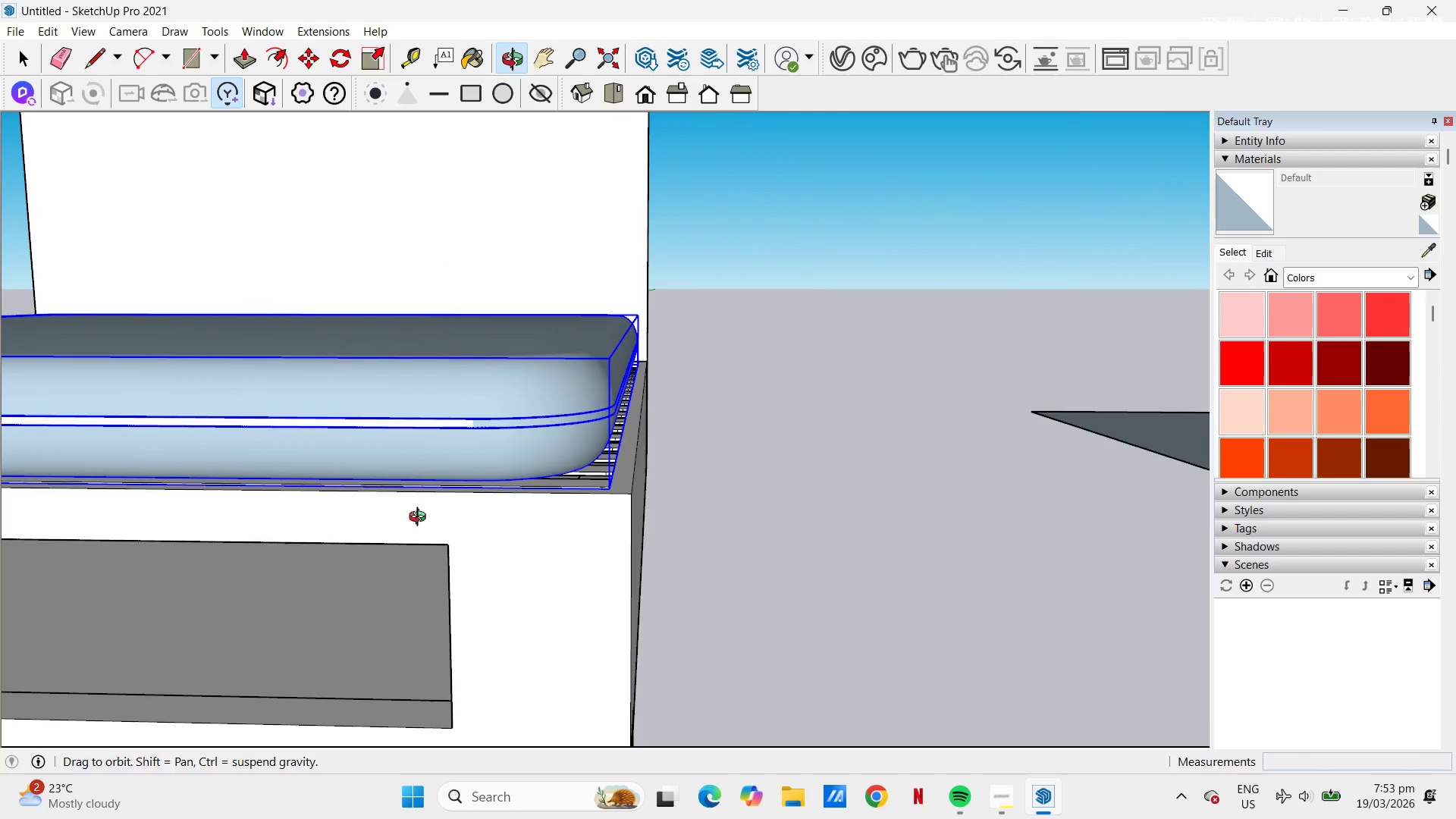 
scroll: coordinate [614, 492], scroll_direction: up, amount: 14.0
 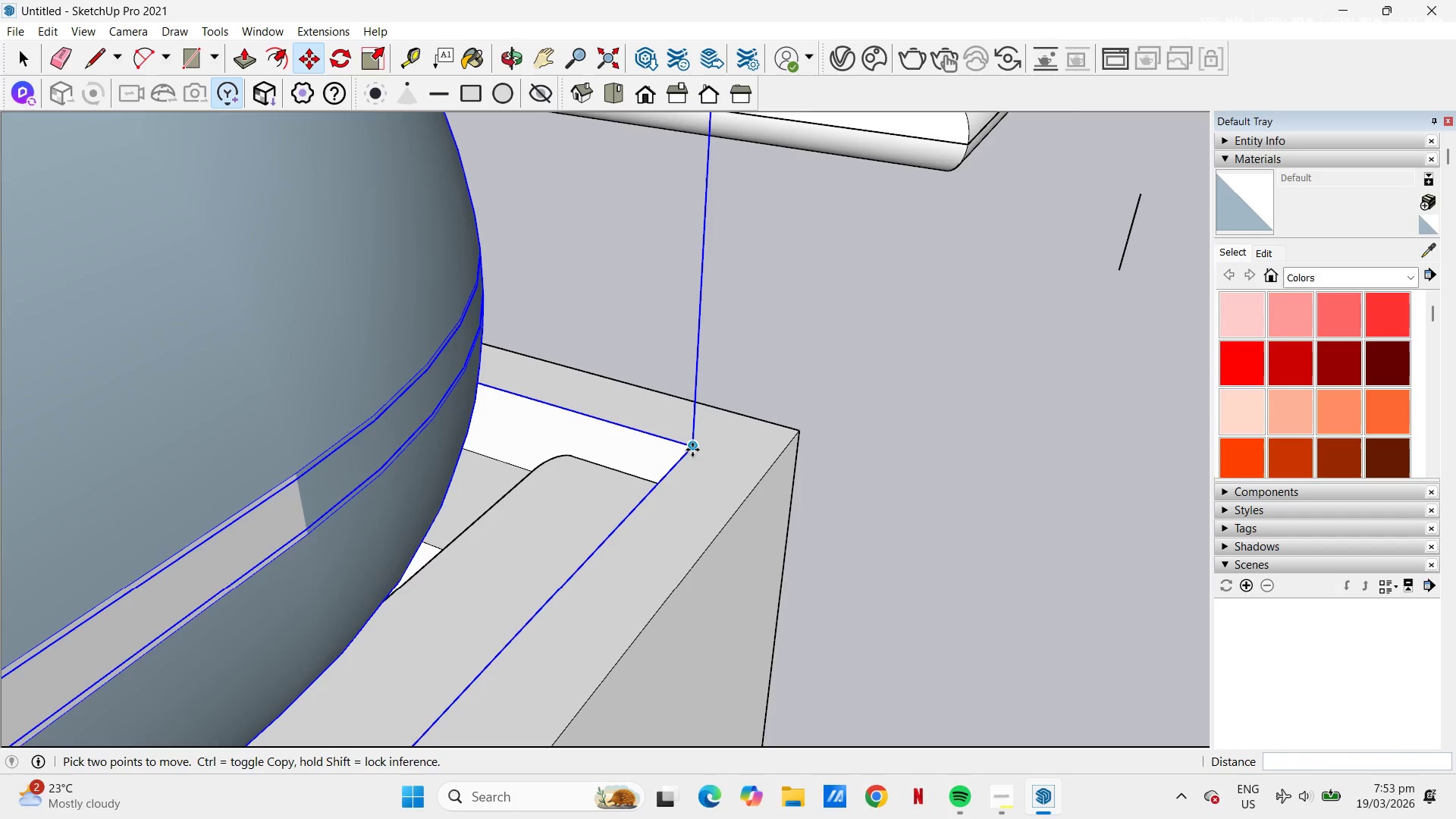 
key(M)
 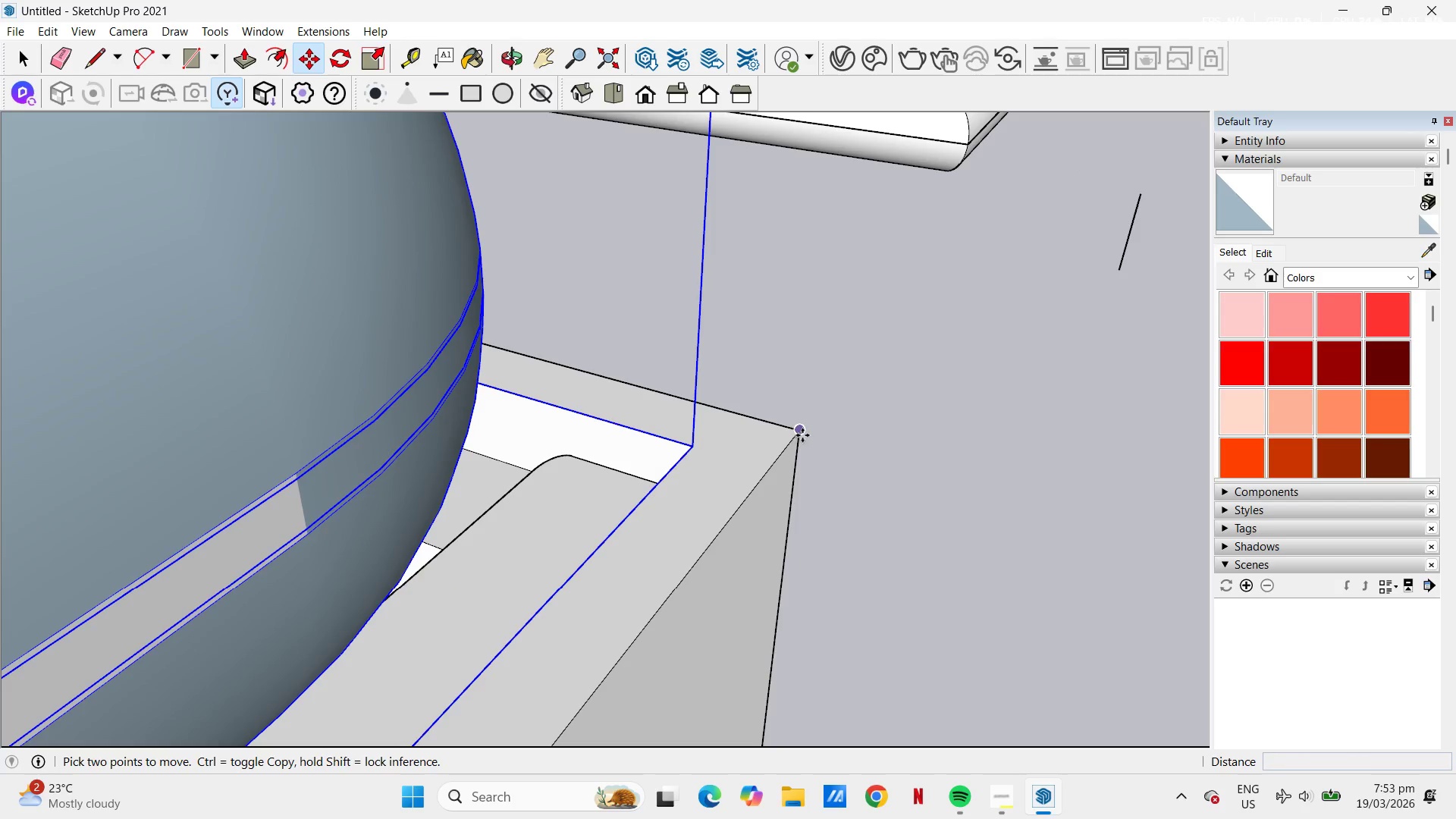 
mouse_move([798, 466])
 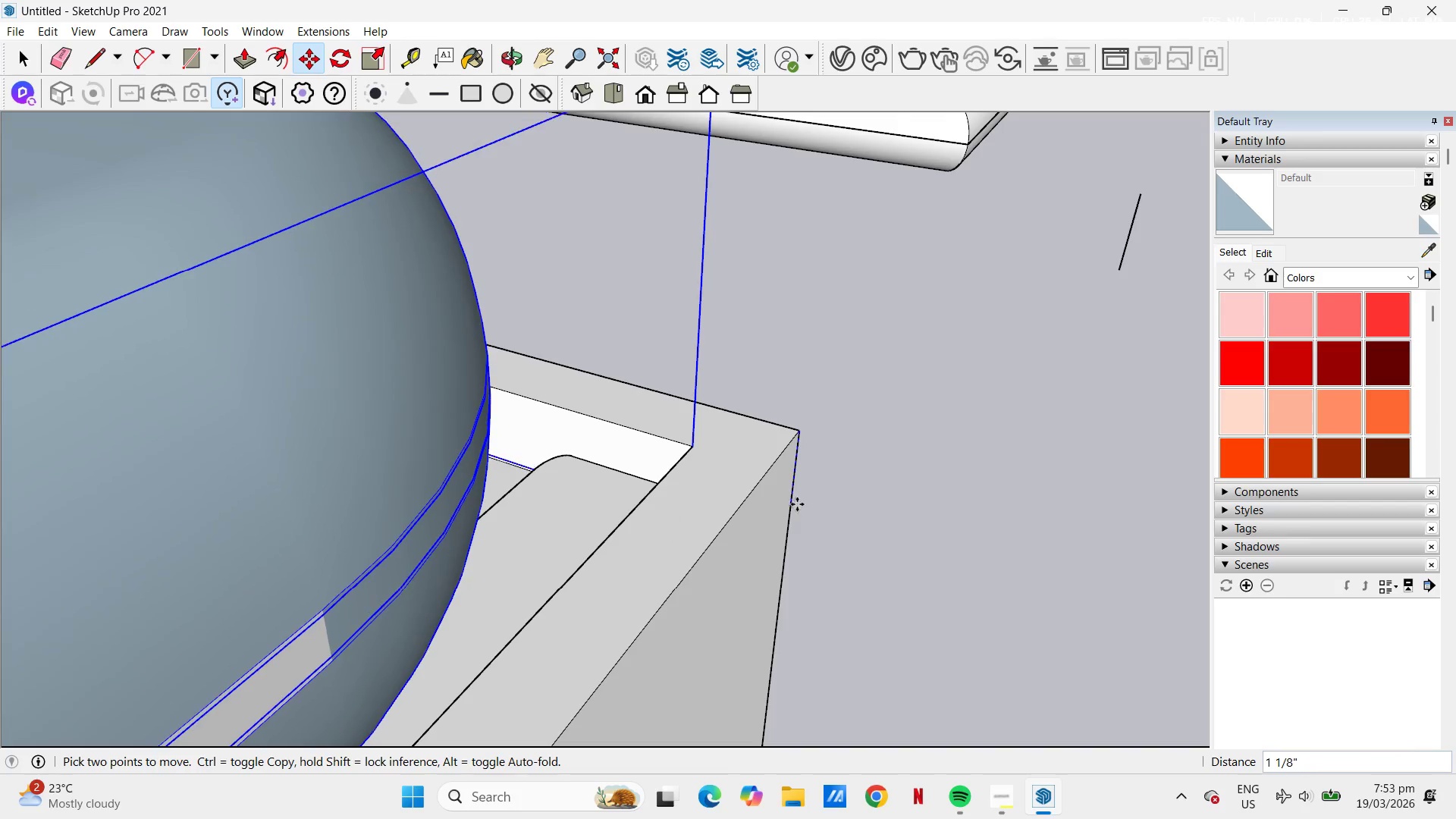 
scroll: coordinate [746, 457], scroll_direction: down, amount: 13.0
 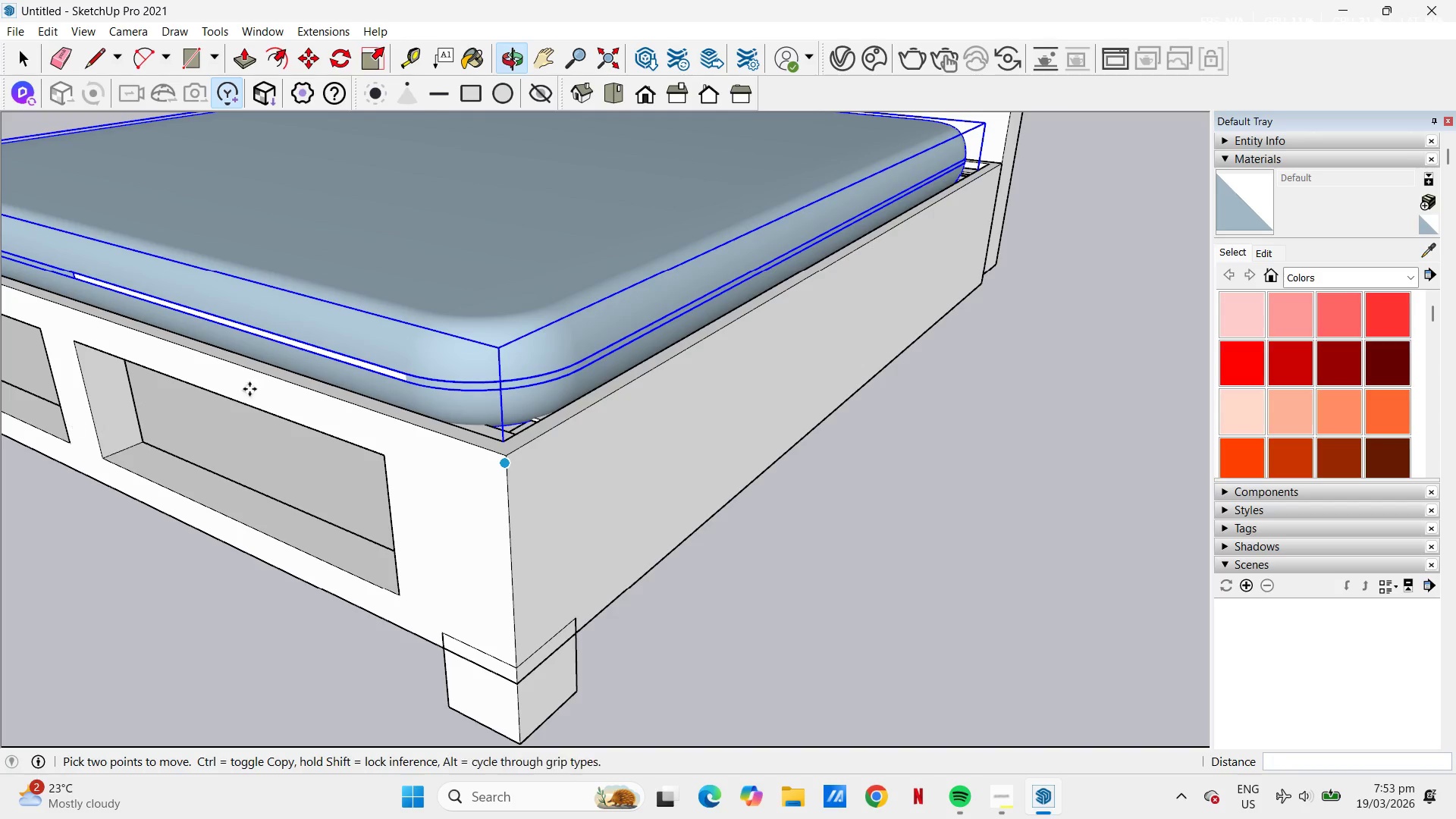 
scroll: coordinate [620, 405], scroll_direction: up, amount: 13.0
 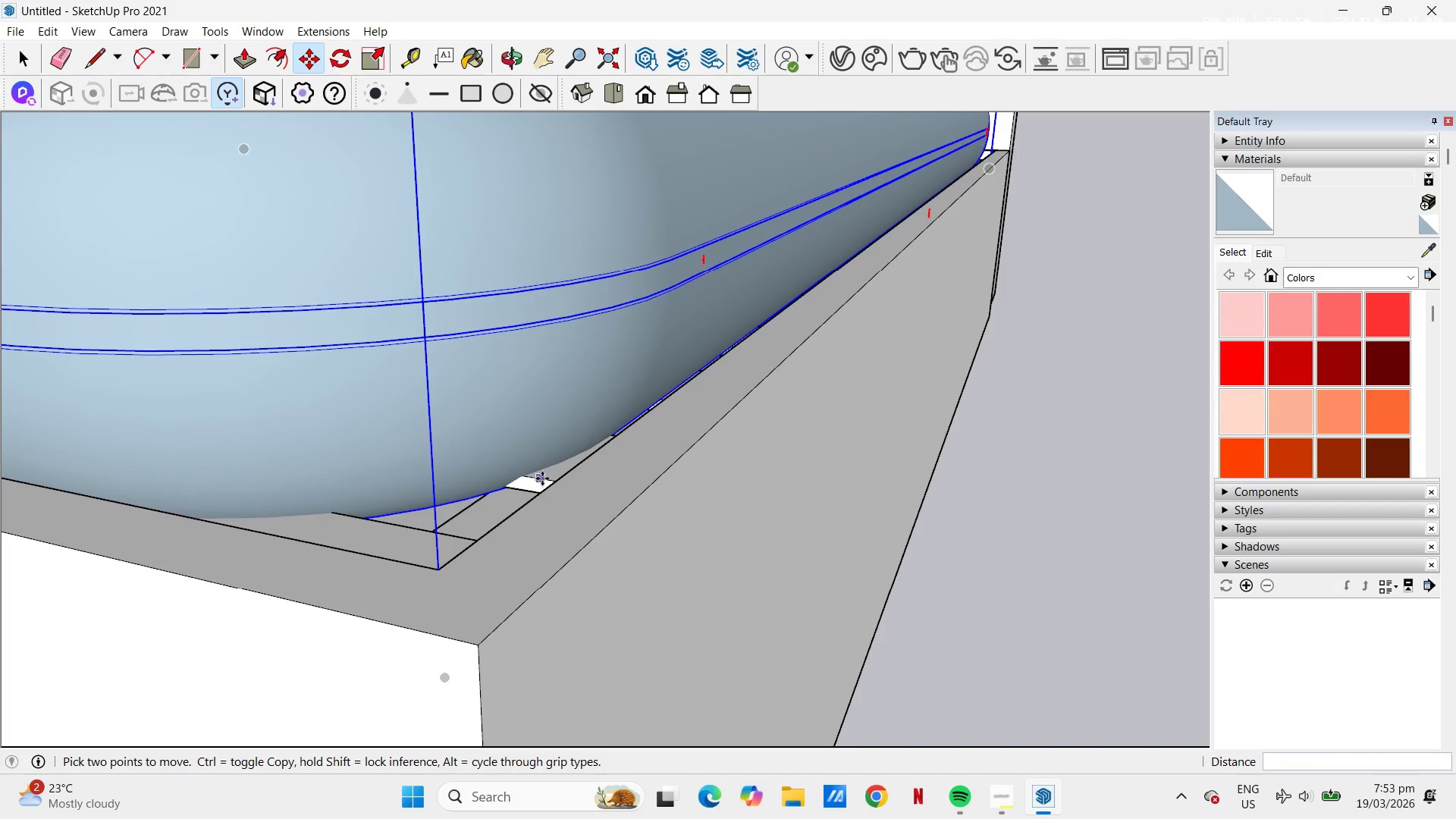 
scroll: coordinate [554, 388], scroll_direction: down, amount: 6.0
 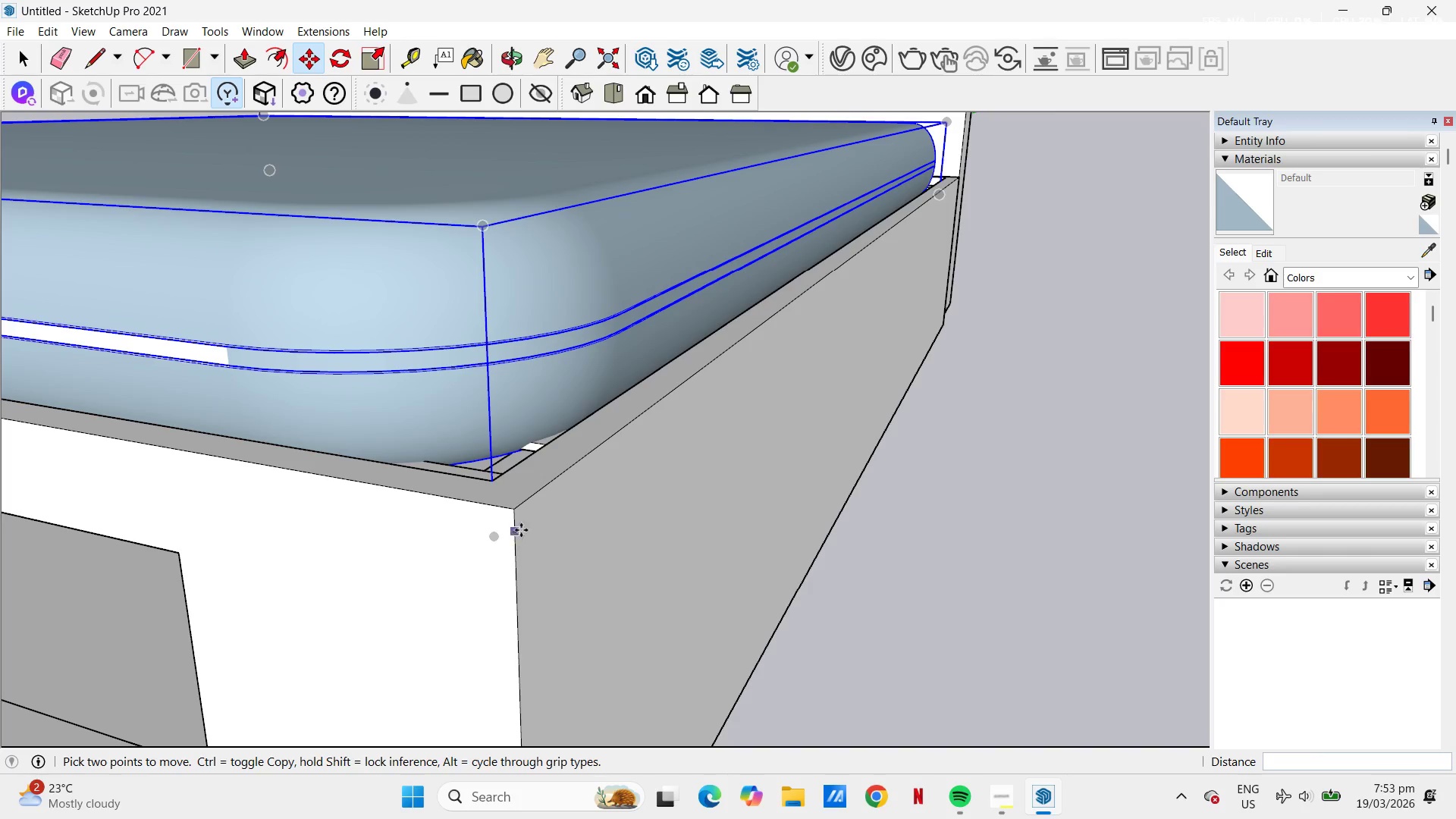 
key(Space)
 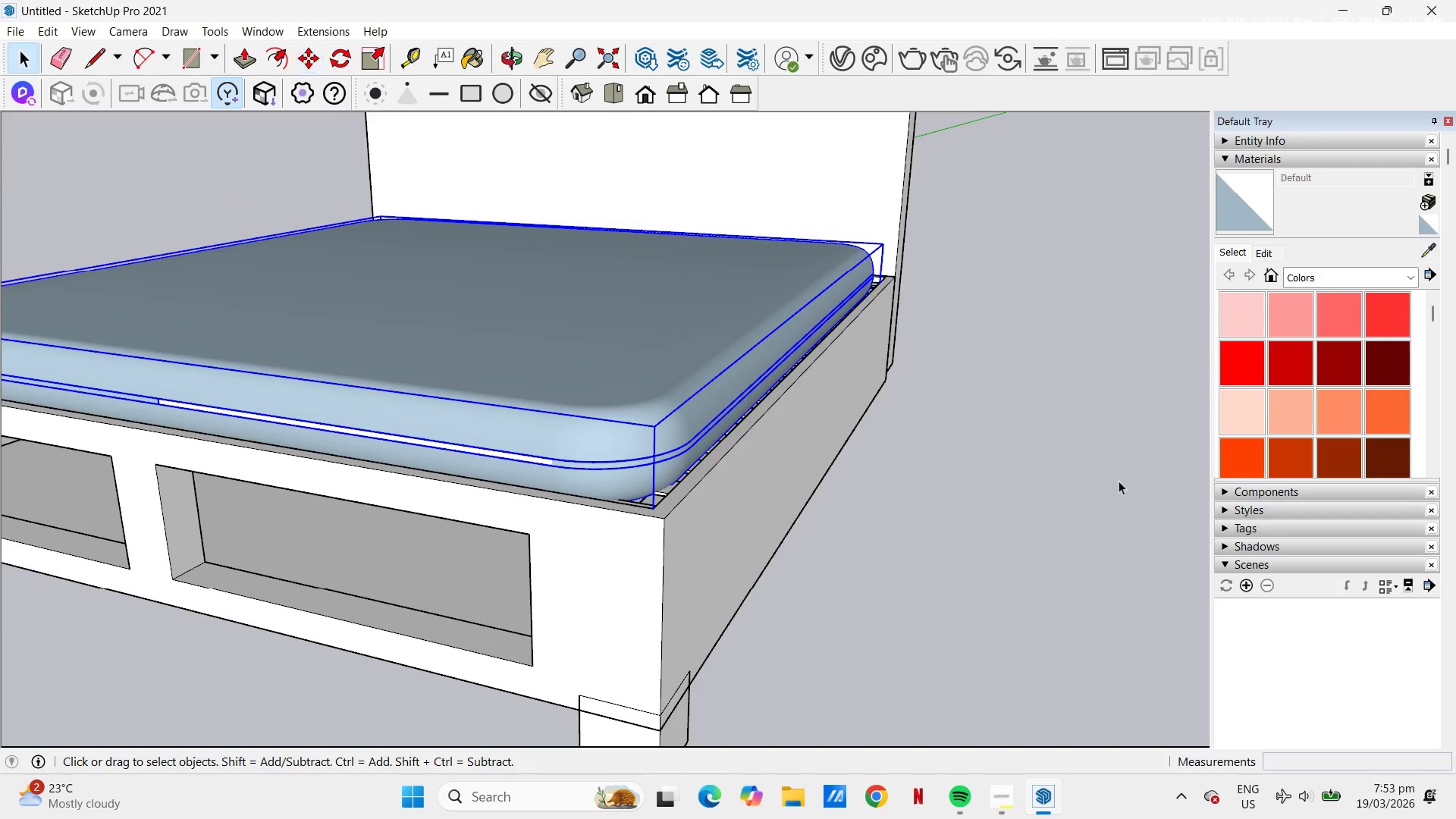 
left_click([1129, 475])
 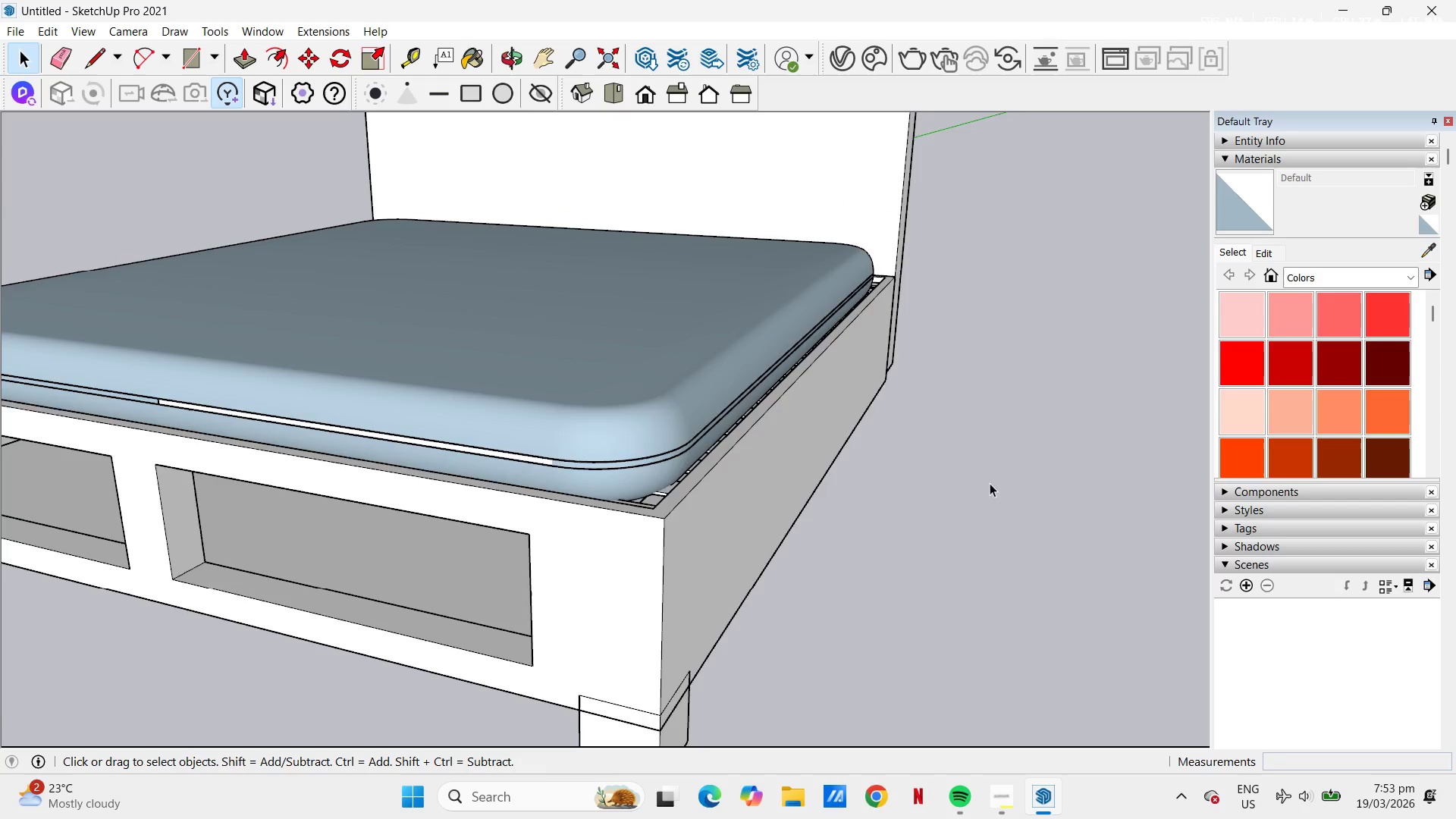 
scroll: coordinate [899, 445], scroll_direction: down, amount: 20.0
 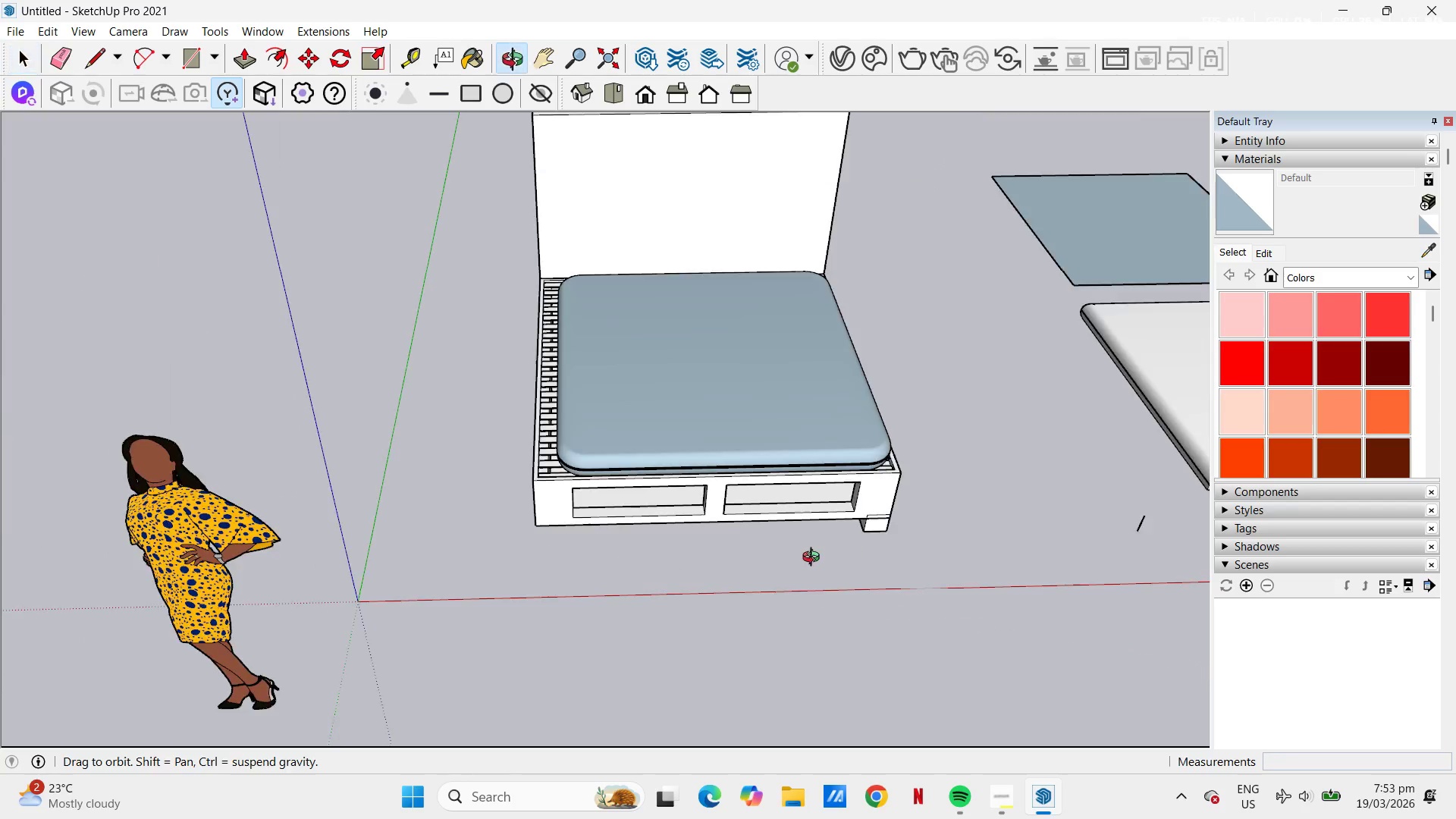 
scroll: coordinate [731, 427], scroll_direction: up, amount: 4.0
 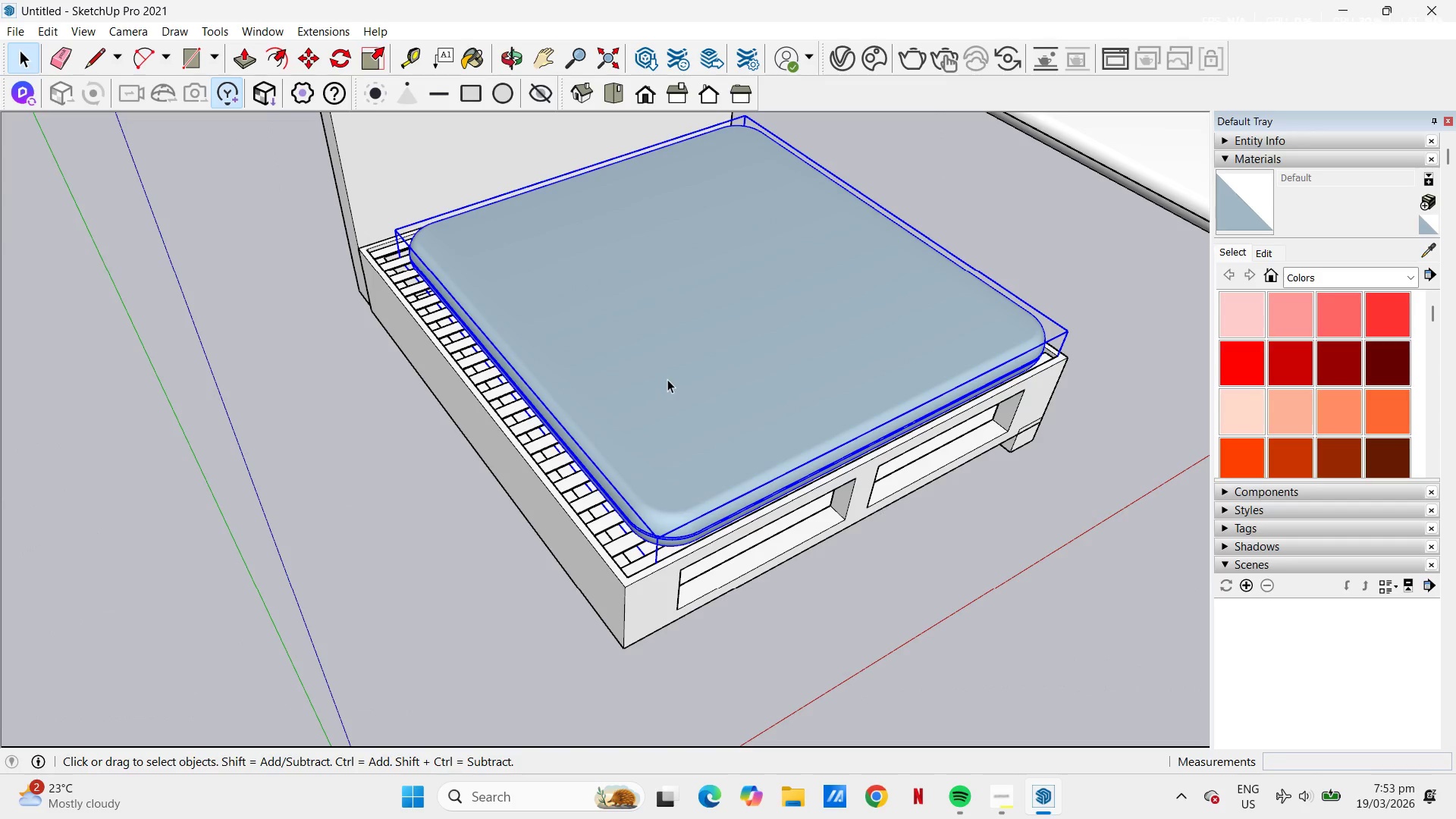 
key(S)
 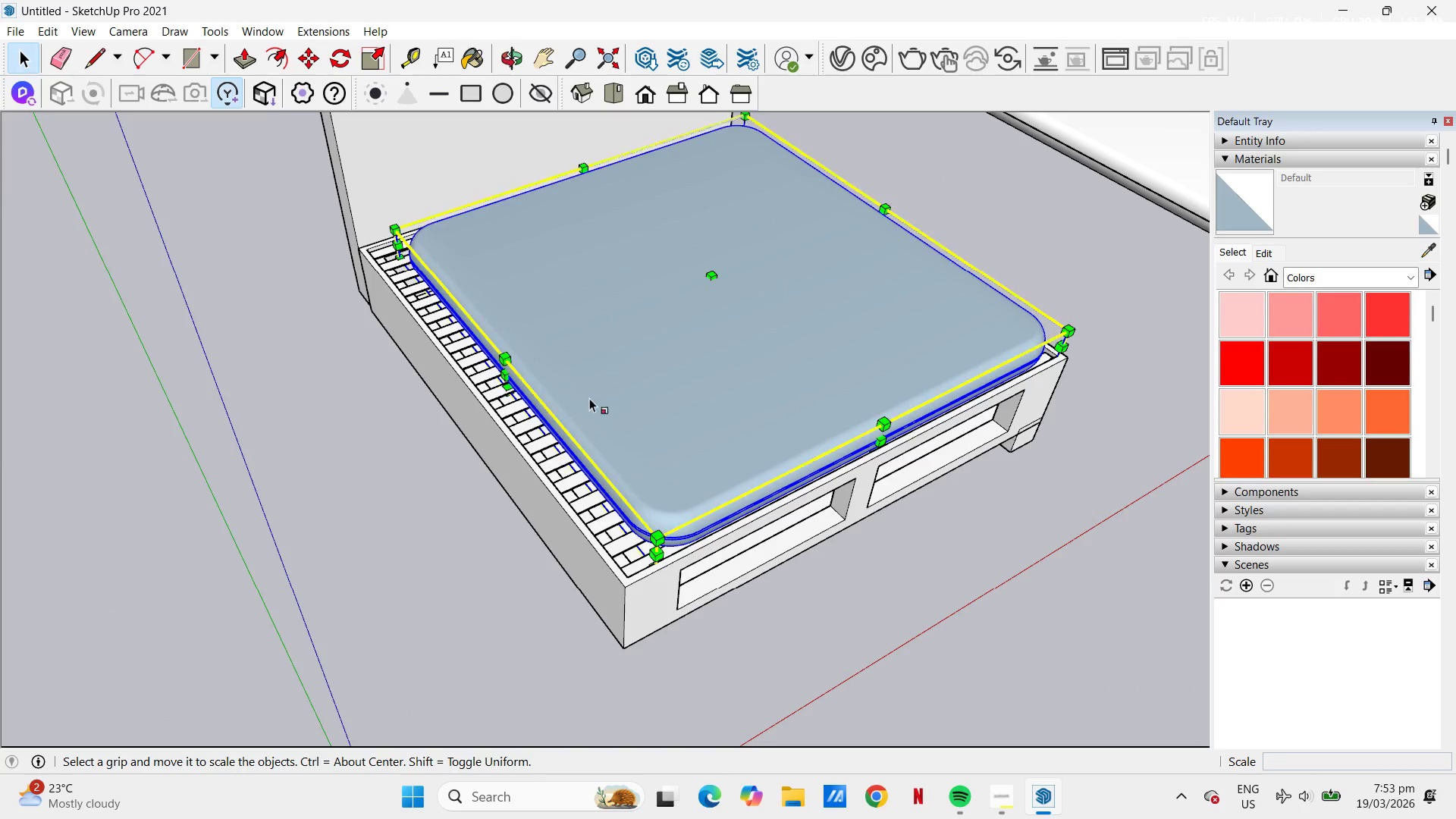 
scroll: coordinate [512, 383], scroll_direction: up, amount: 5.0
 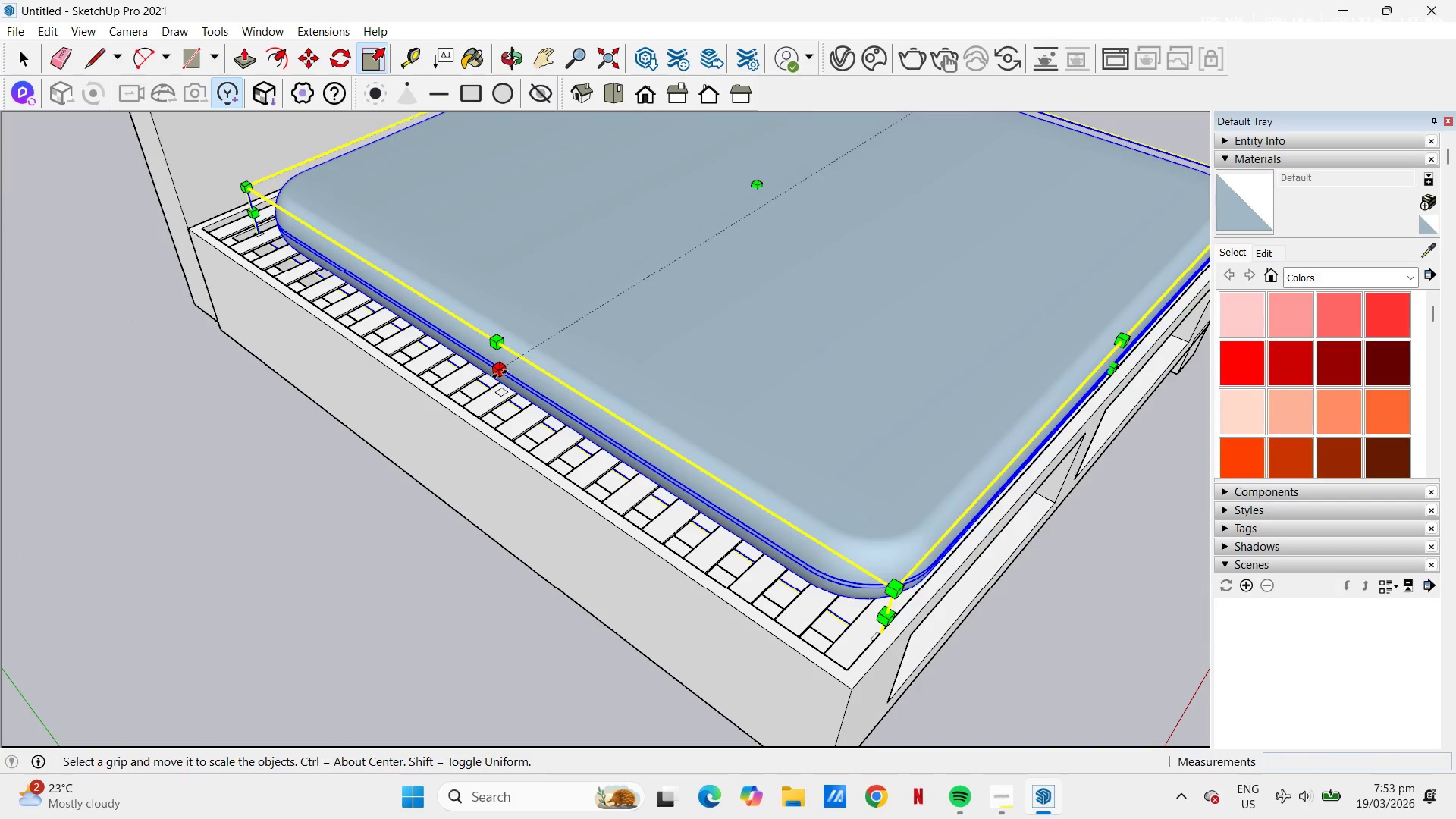 
left_click([500, 374])
 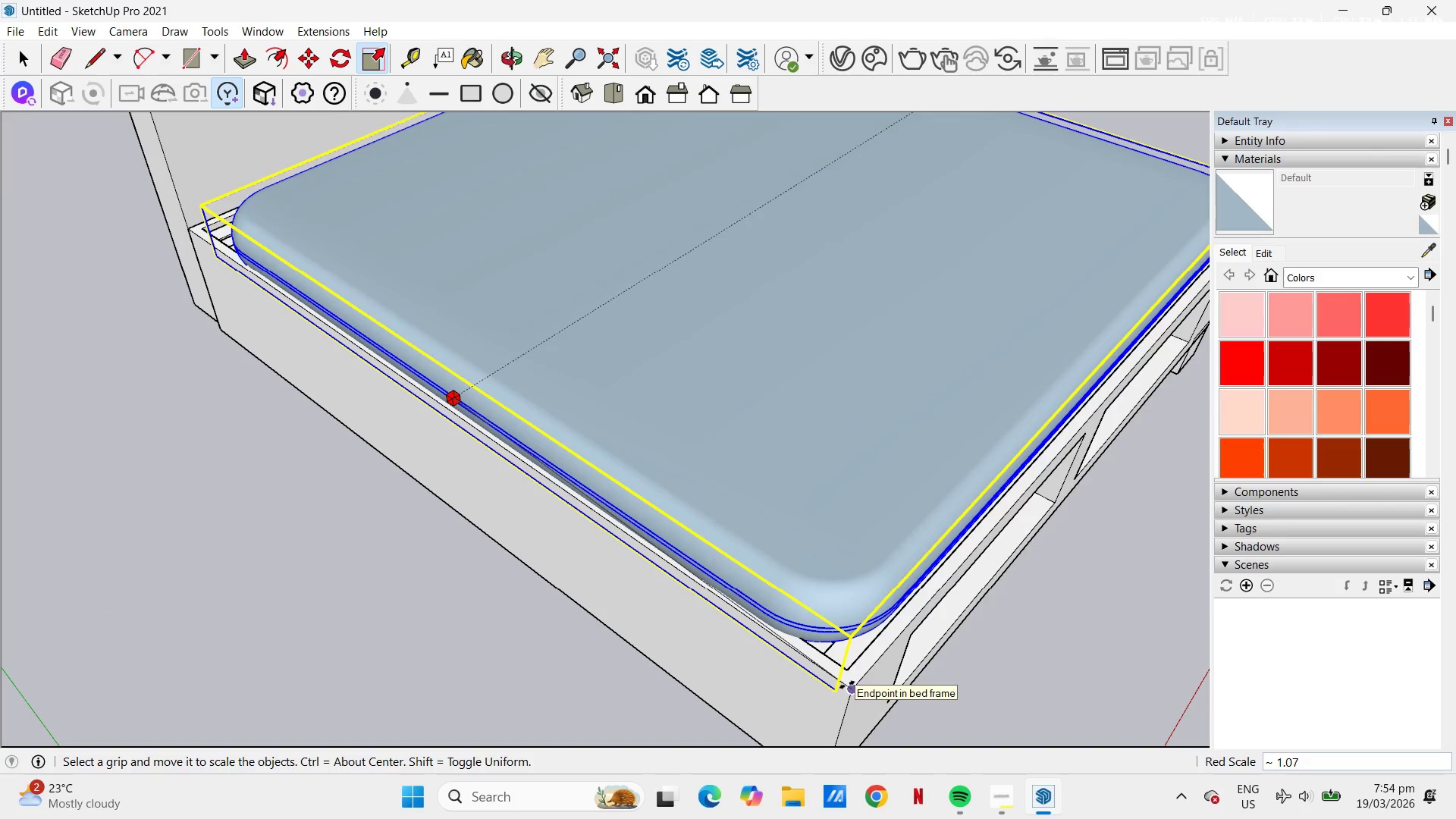 
left_click([847, 685])
 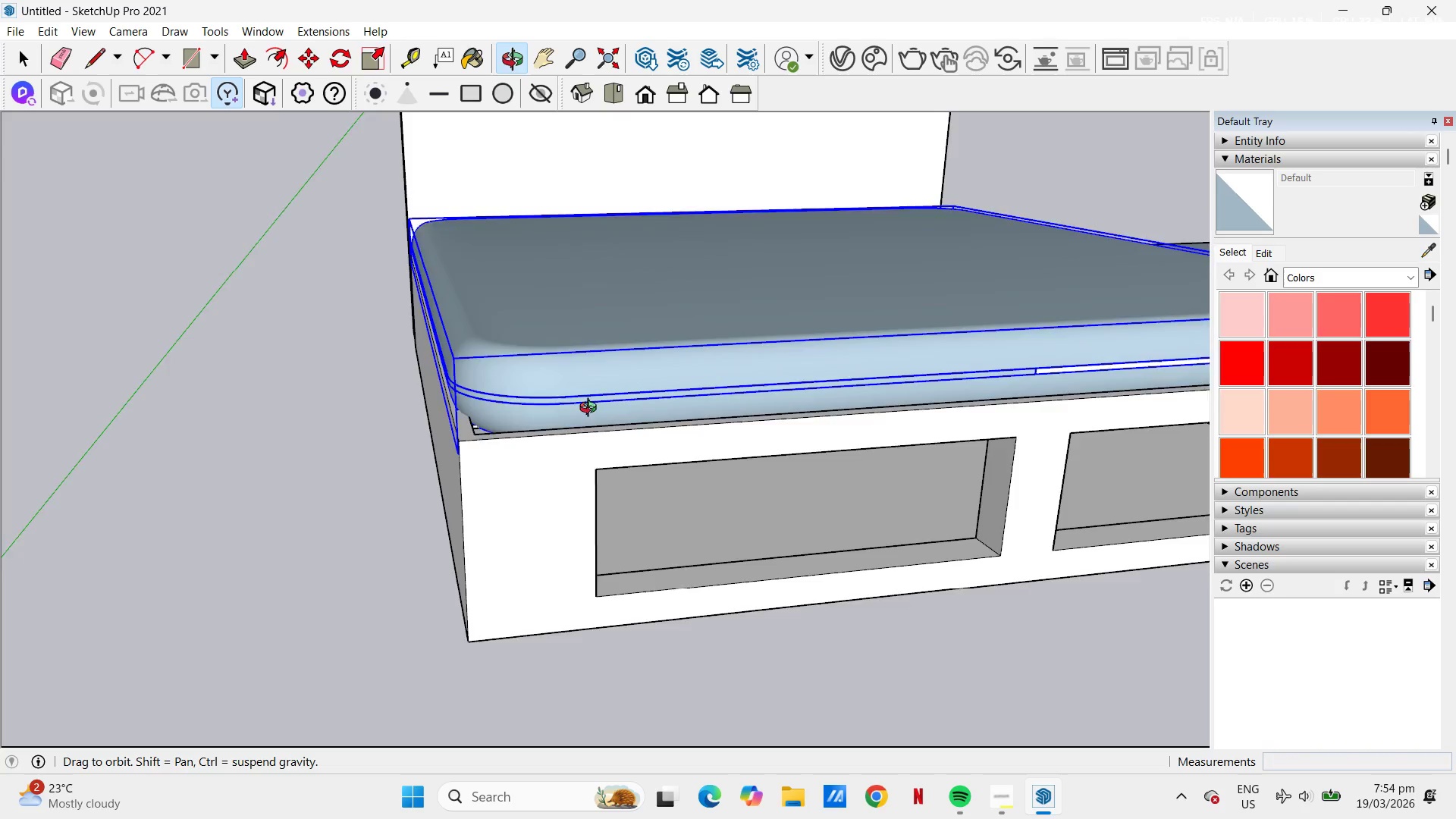 
scroll: coordinate [515, 478], scroll_direction: up, amount: 8.0
 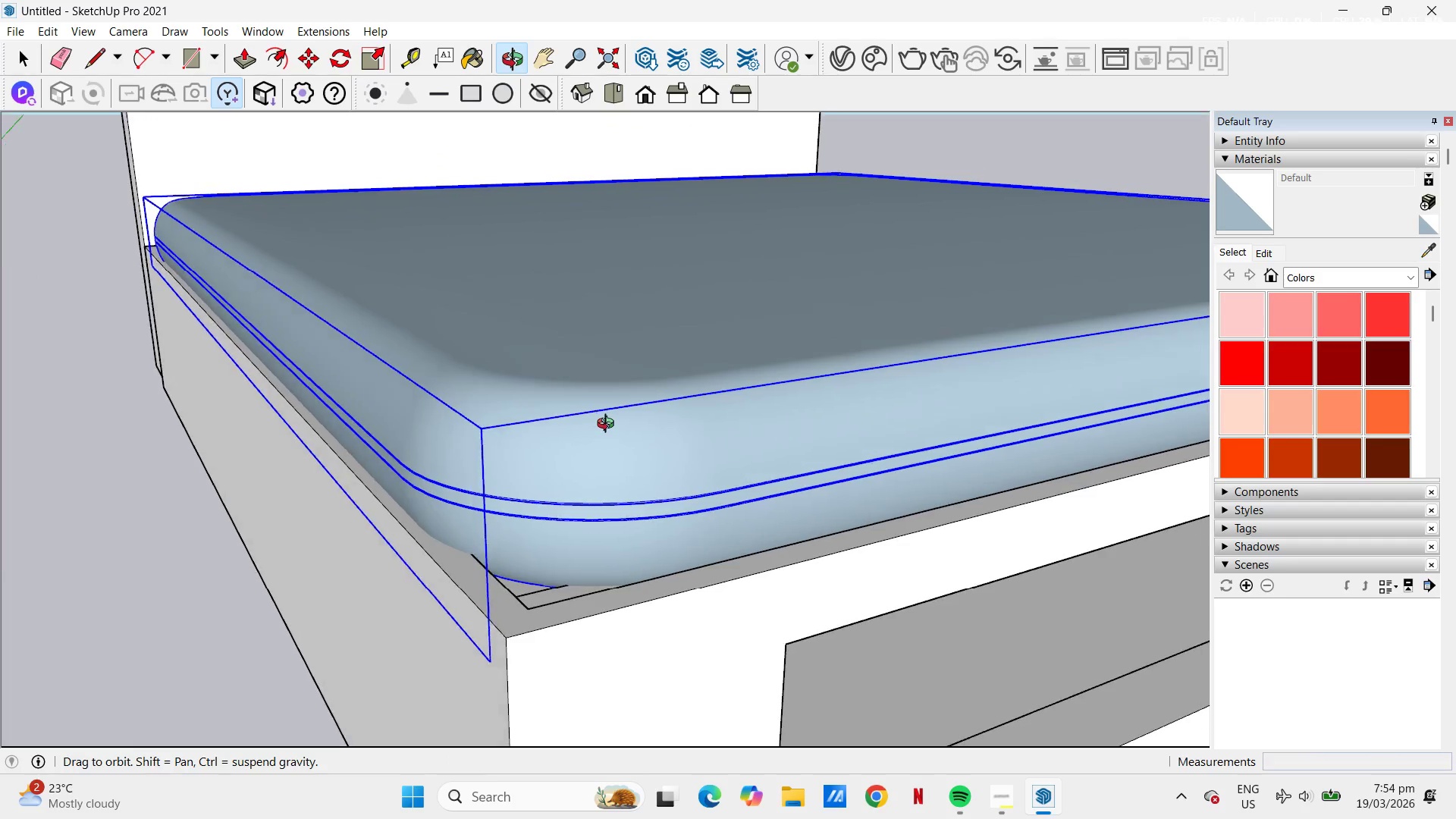 
scroll: coordinate [673, 435], scroll_direction: down, amount: 8.0
 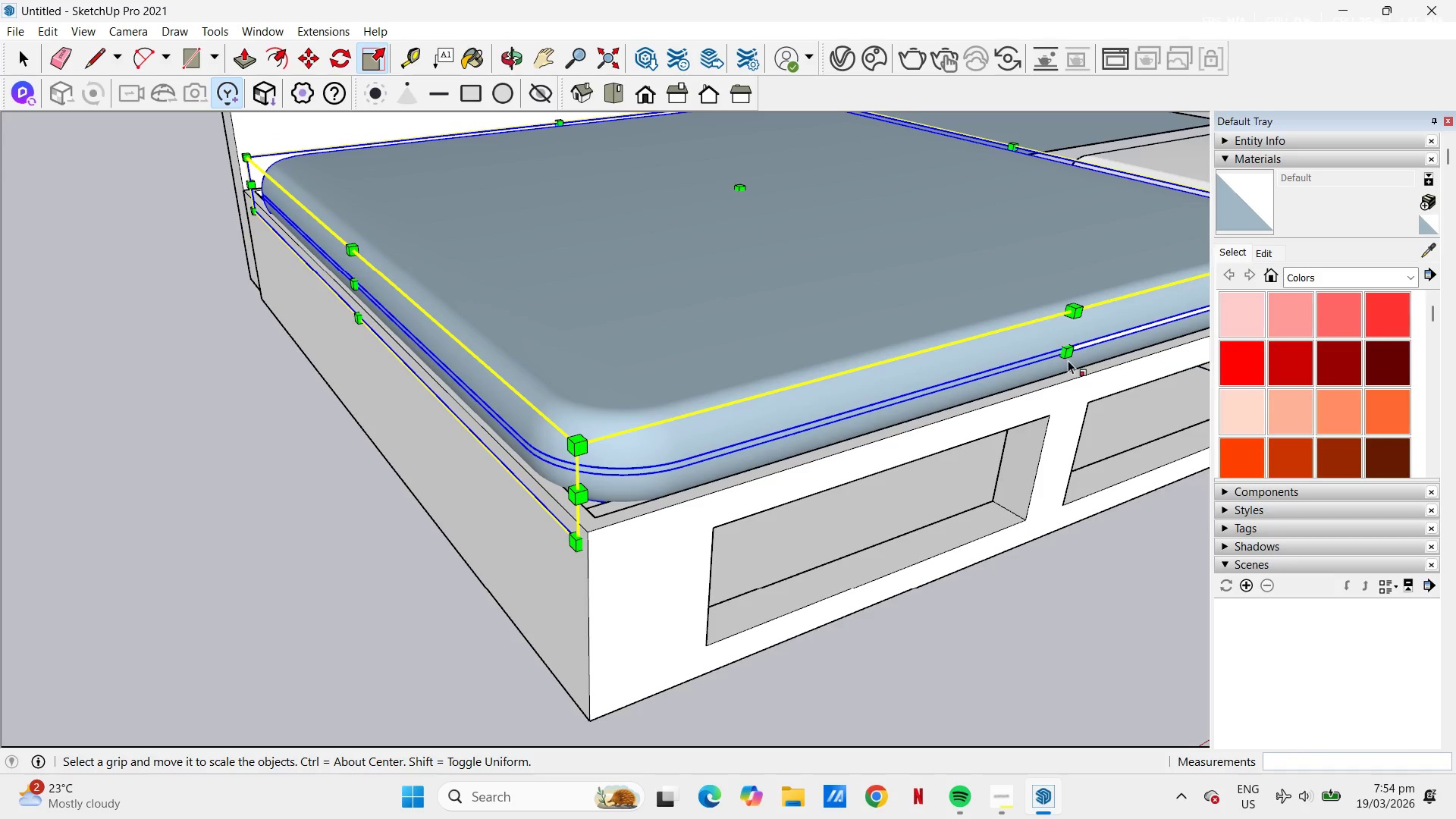 
left_click([1068, 355])
 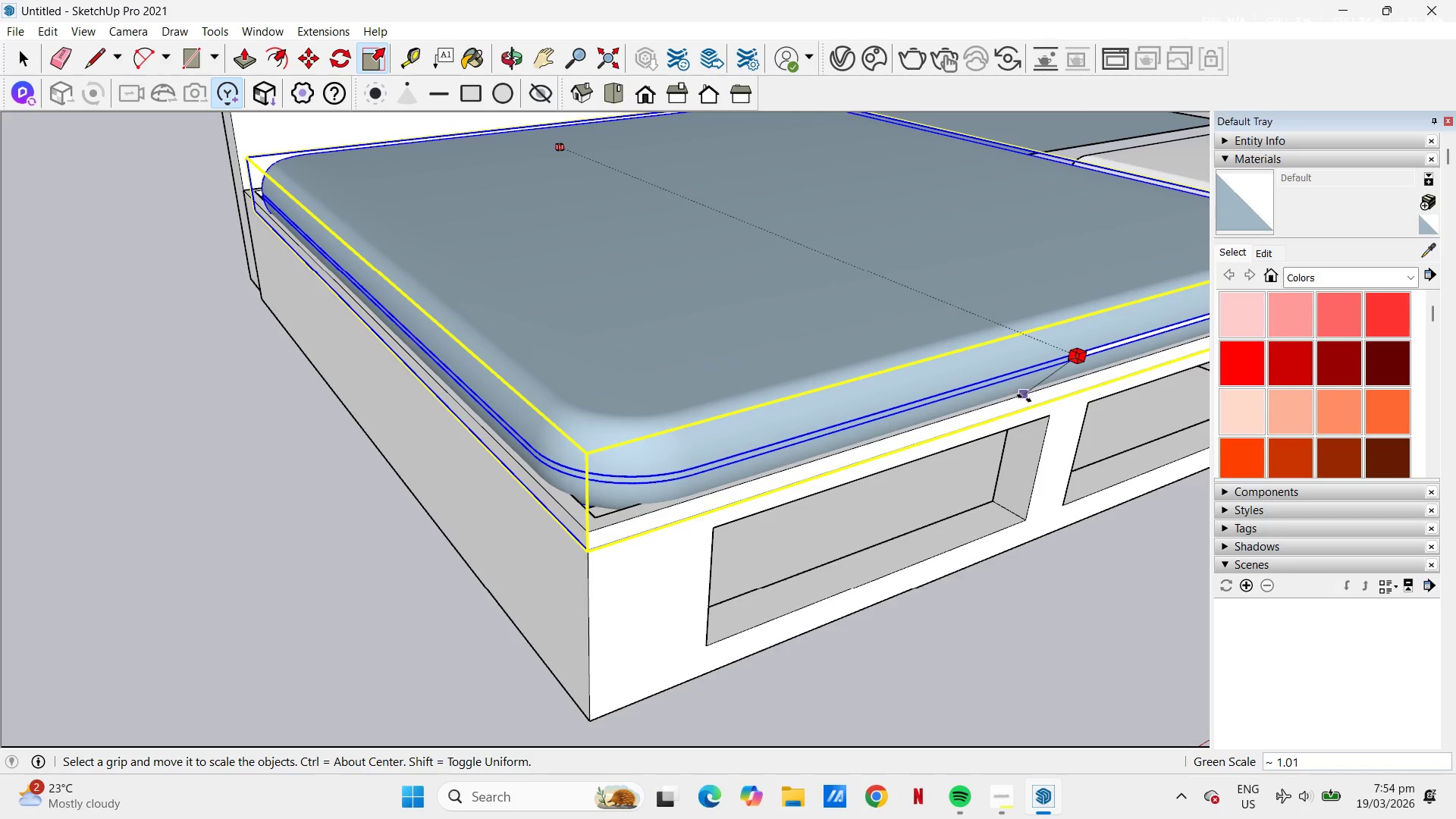 
left_click([1023, 401])
 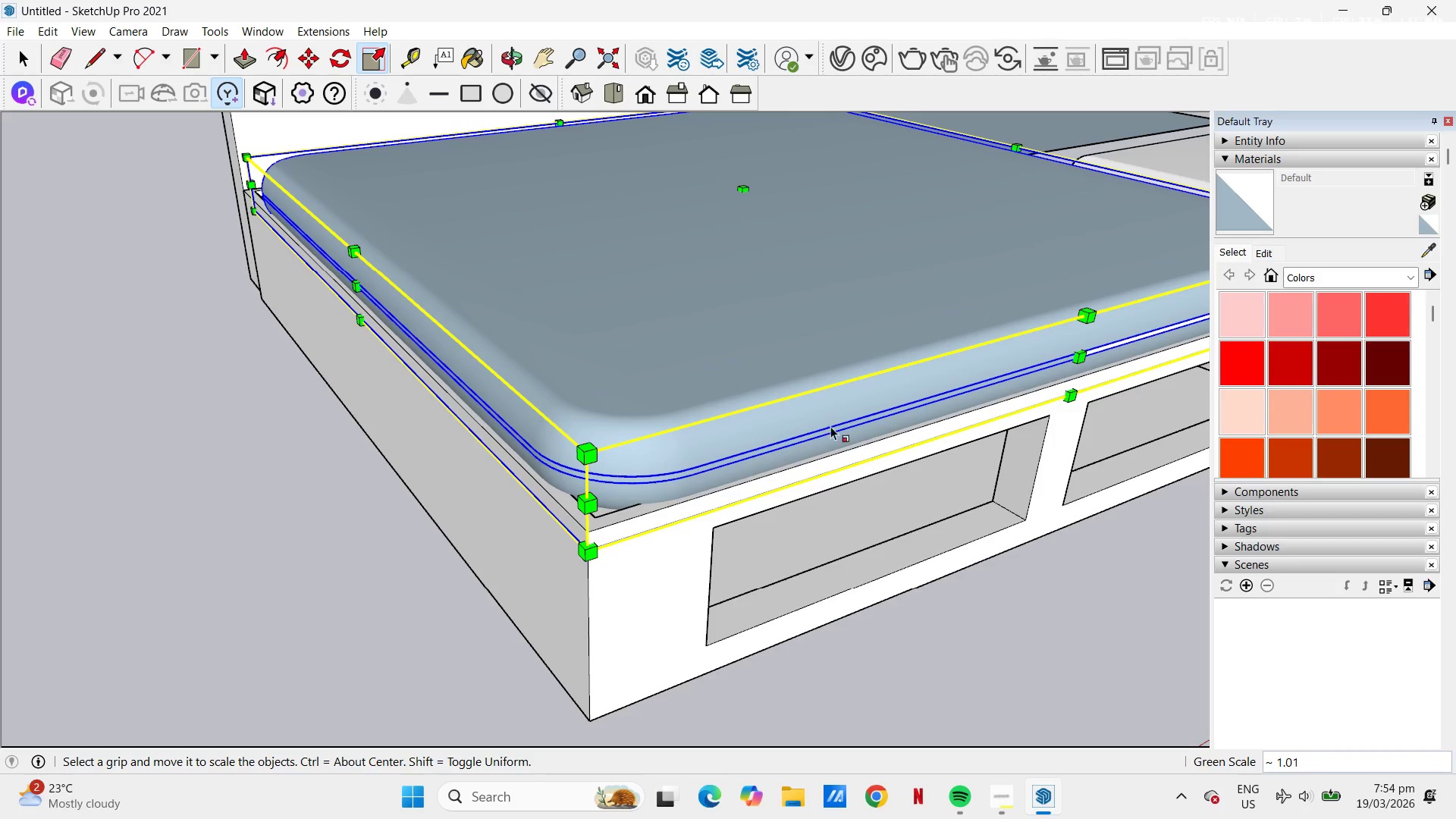 
scroll: coordinate [586, 422], scroll_direction: down, amount: 6.0
 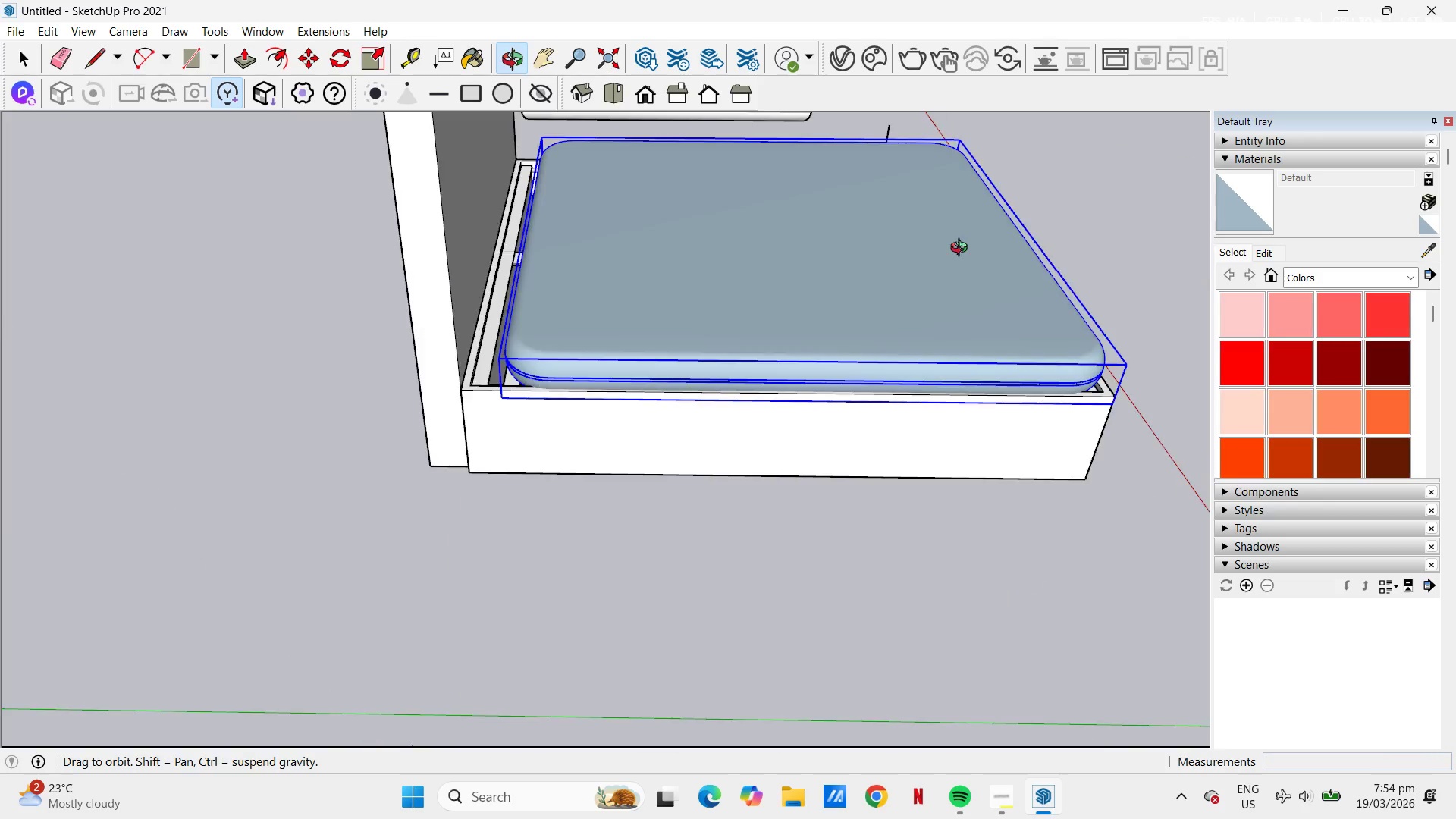 
scroll: coordinate [595, 230], scroll_direction: up, amount: 5.0
 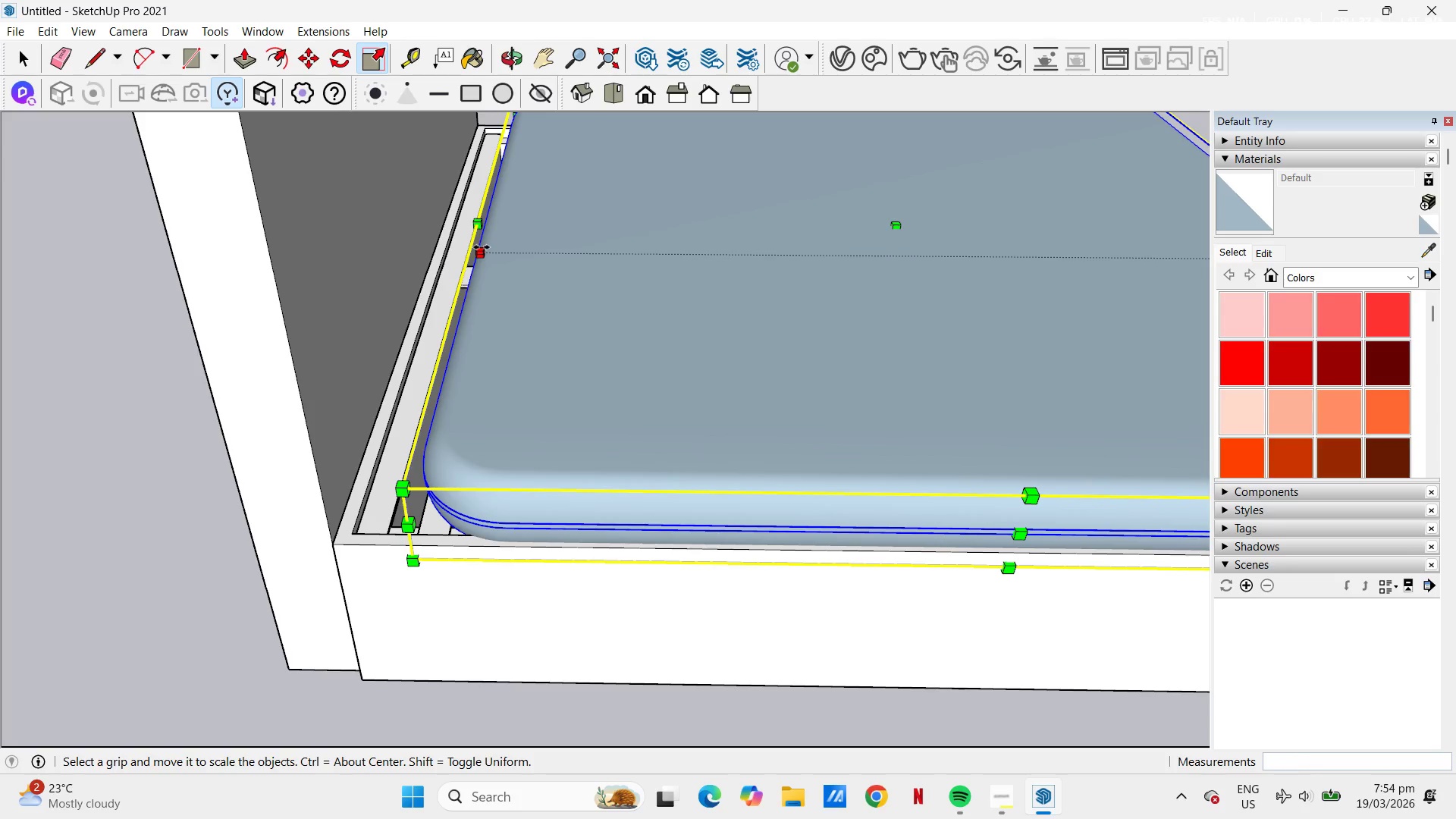 
left_click([482, 247])
 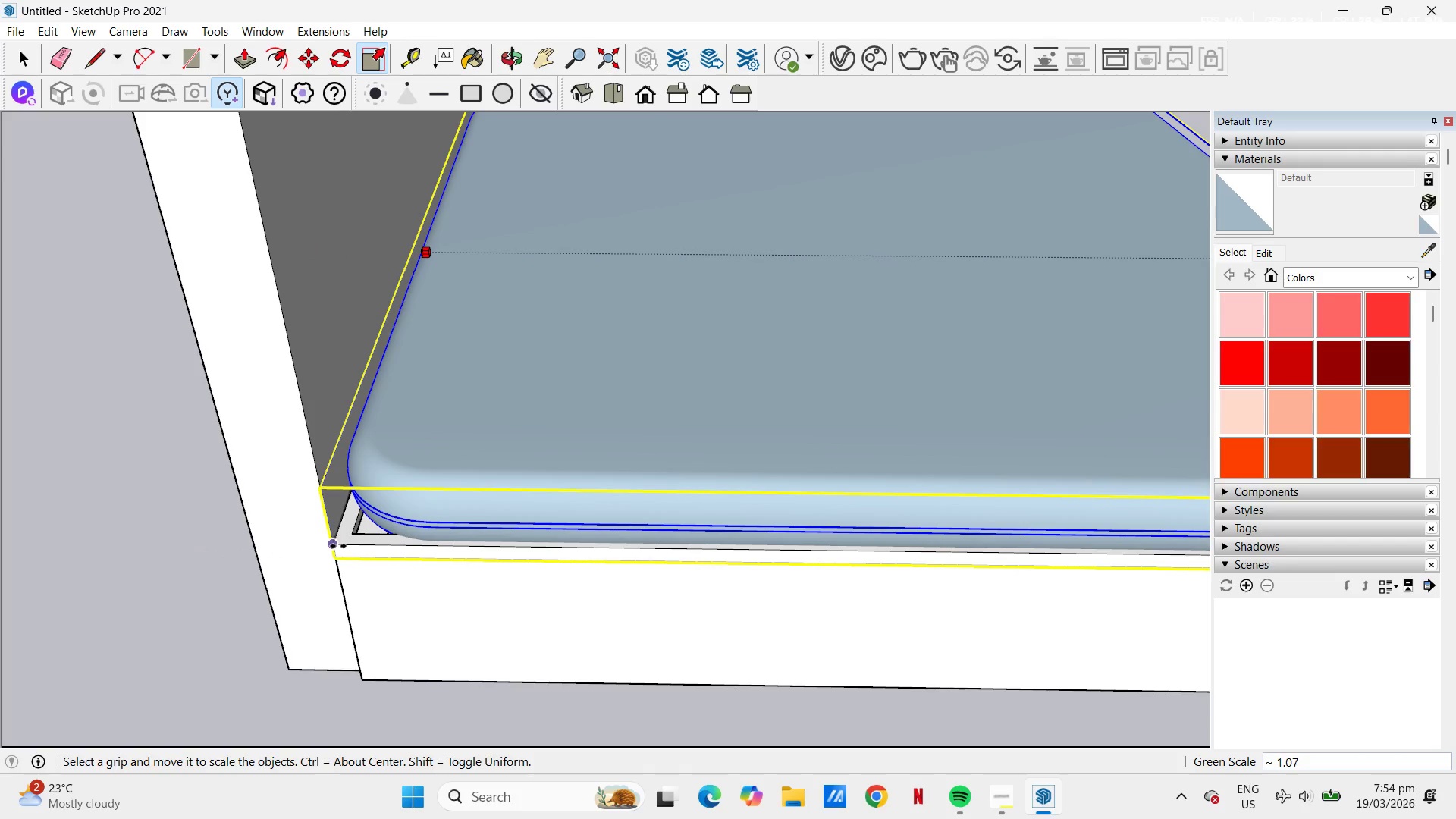 
left_click([338, 545])
 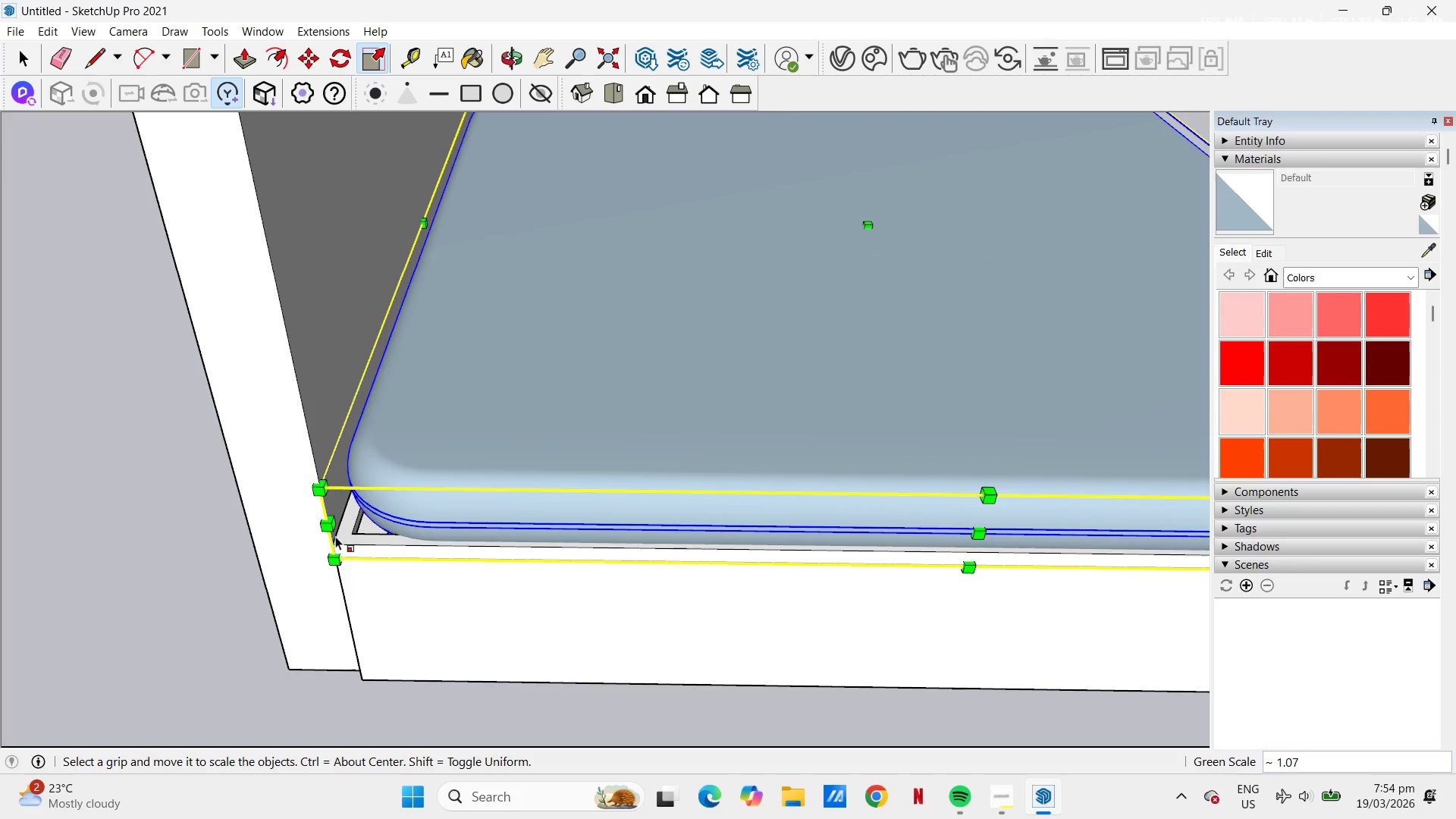 
scroll: coordinate [626, 403], scroll_direction: down, amount: 11.0
 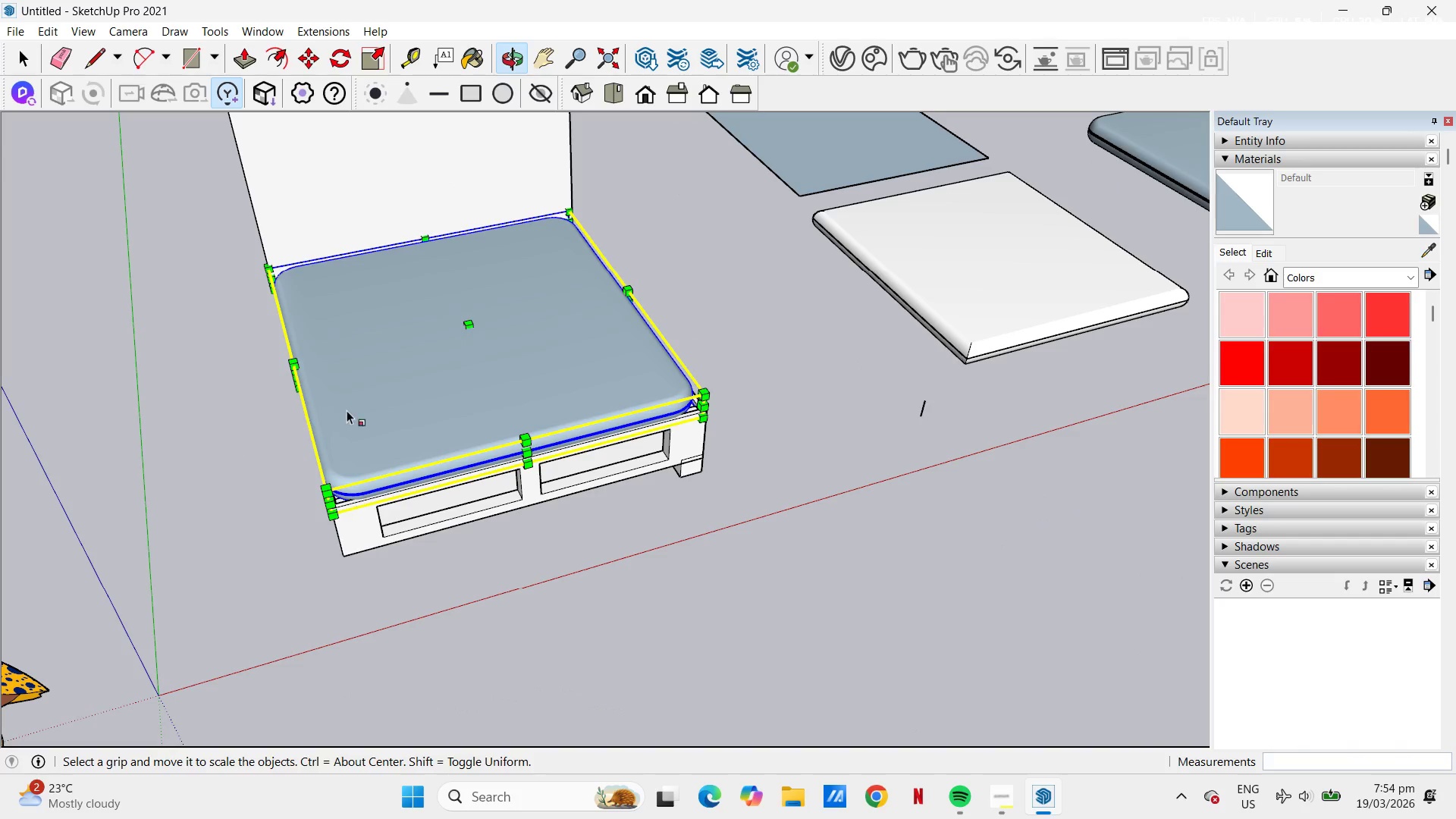 
scroll: coordinate [673, 389], scroll_direction: up, amount: 8.0
 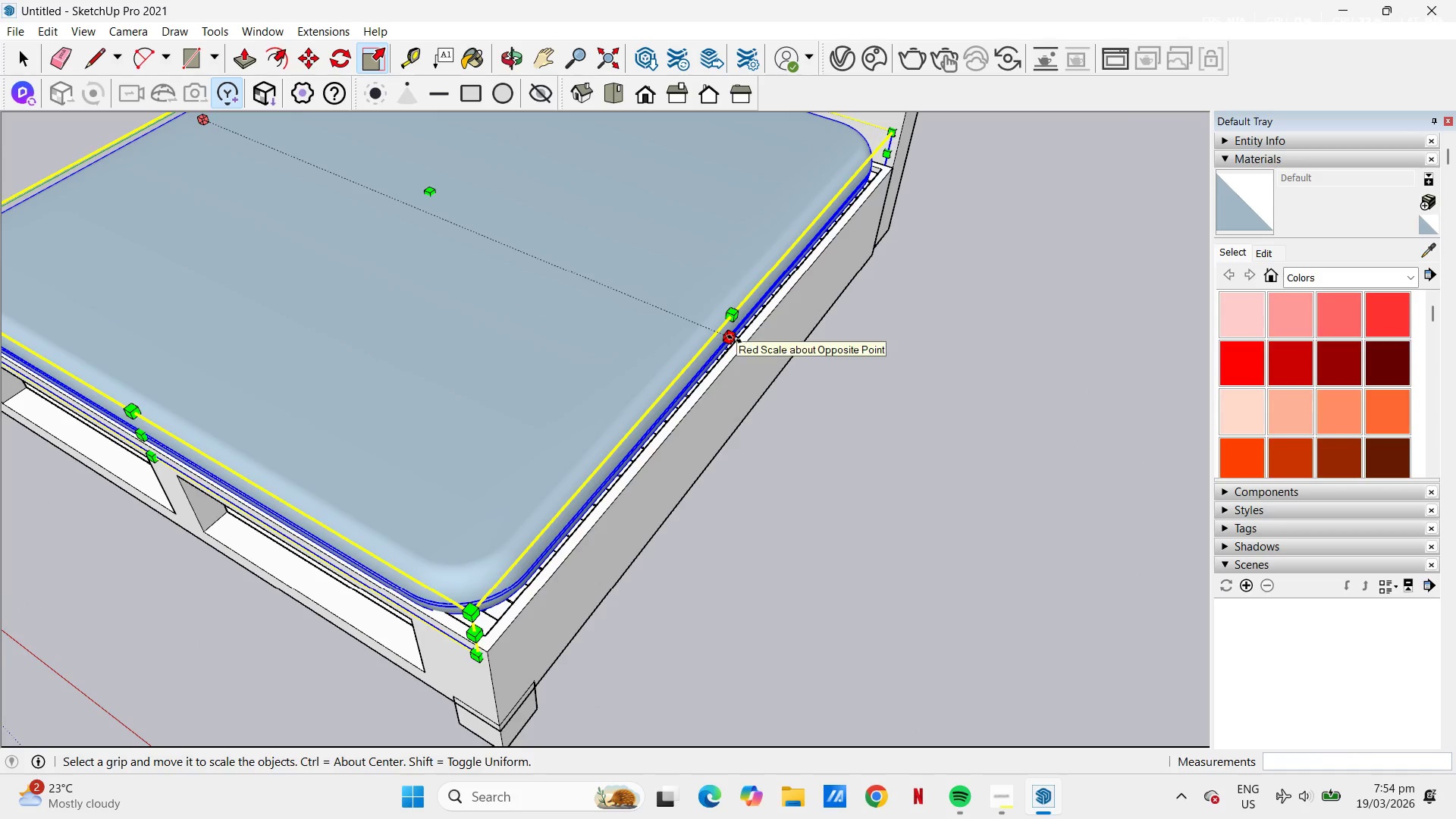 
left_click([735, 339])
 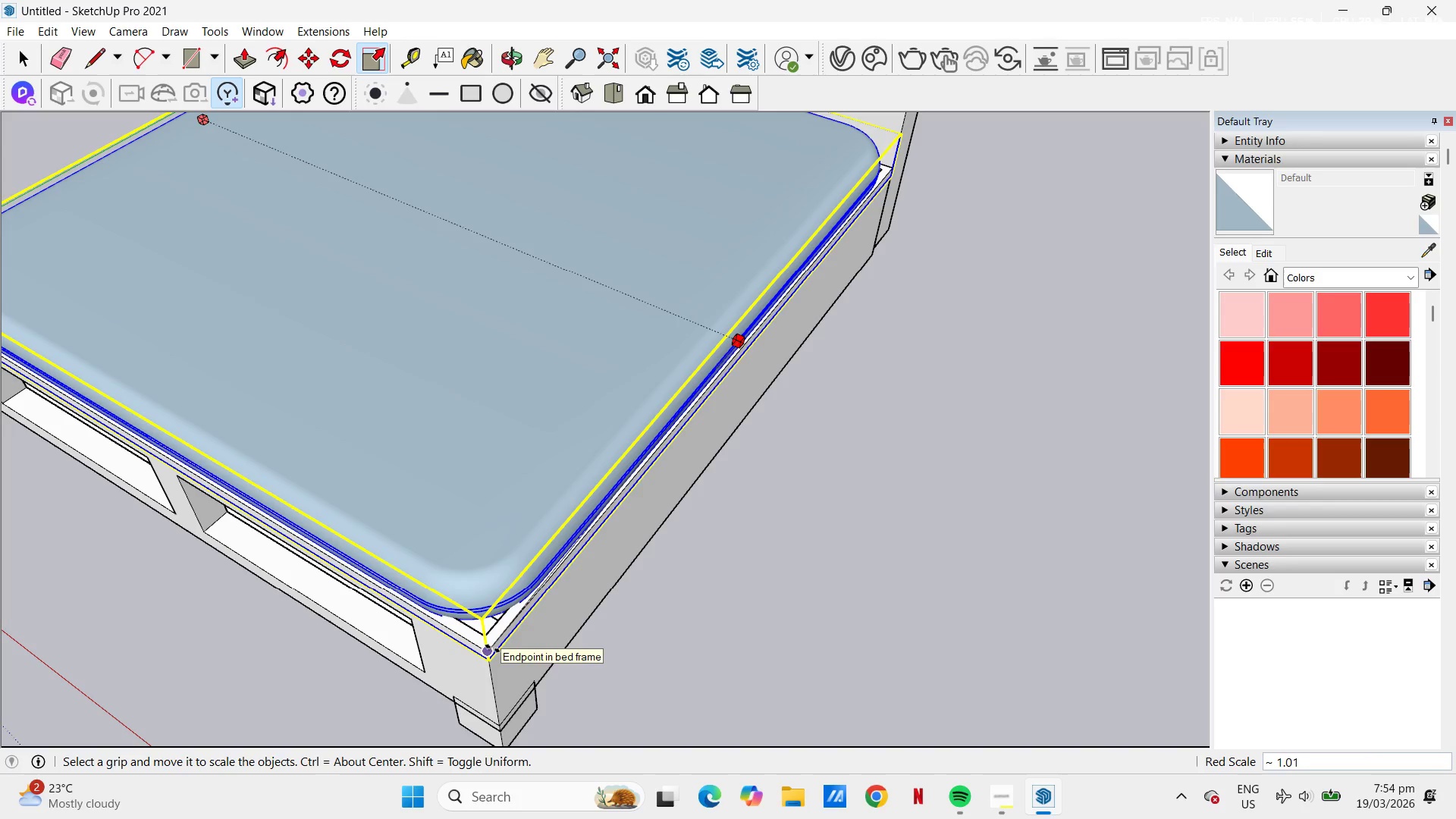 
key(Space)
 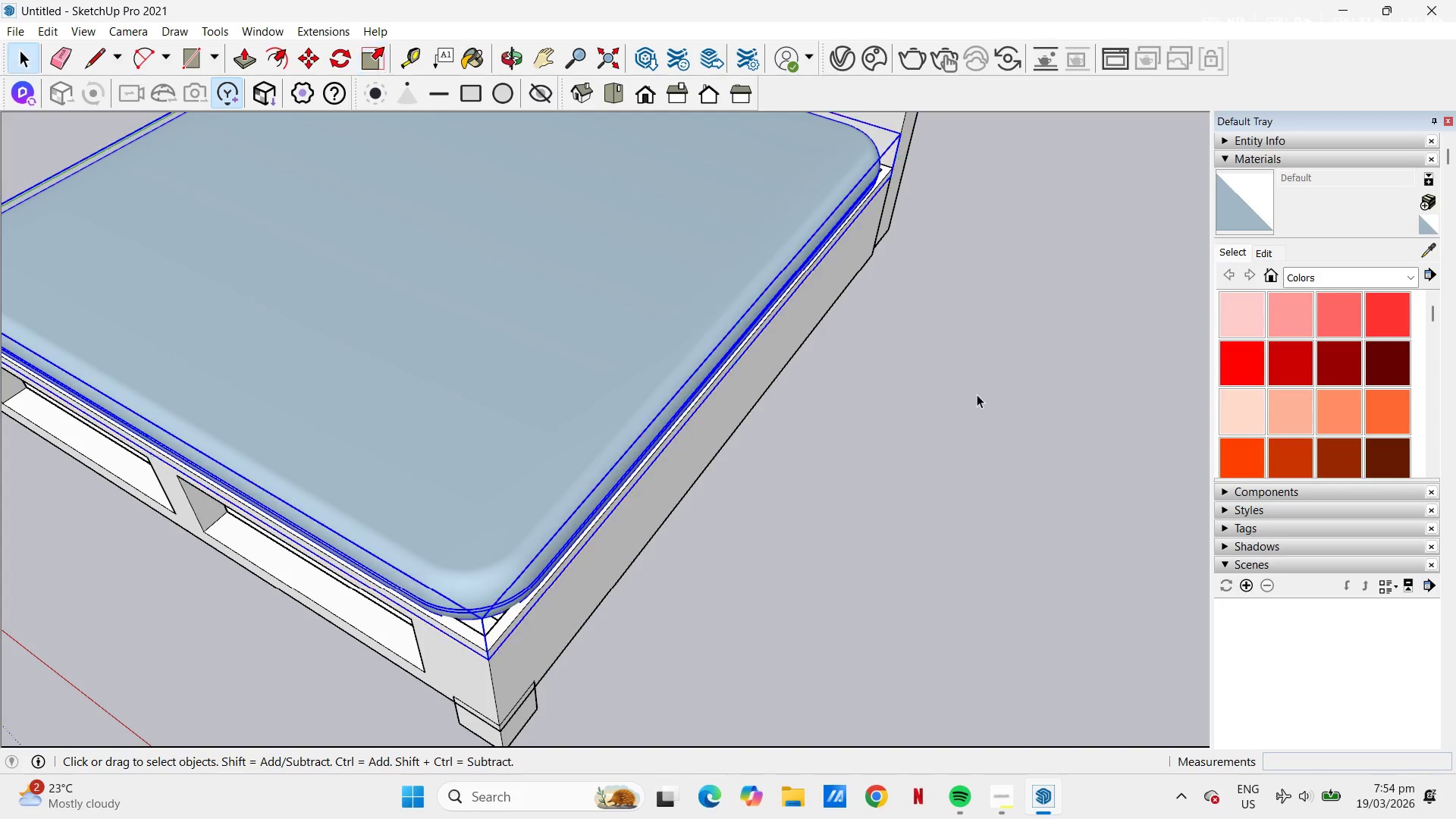 
left_click([975, 394])
 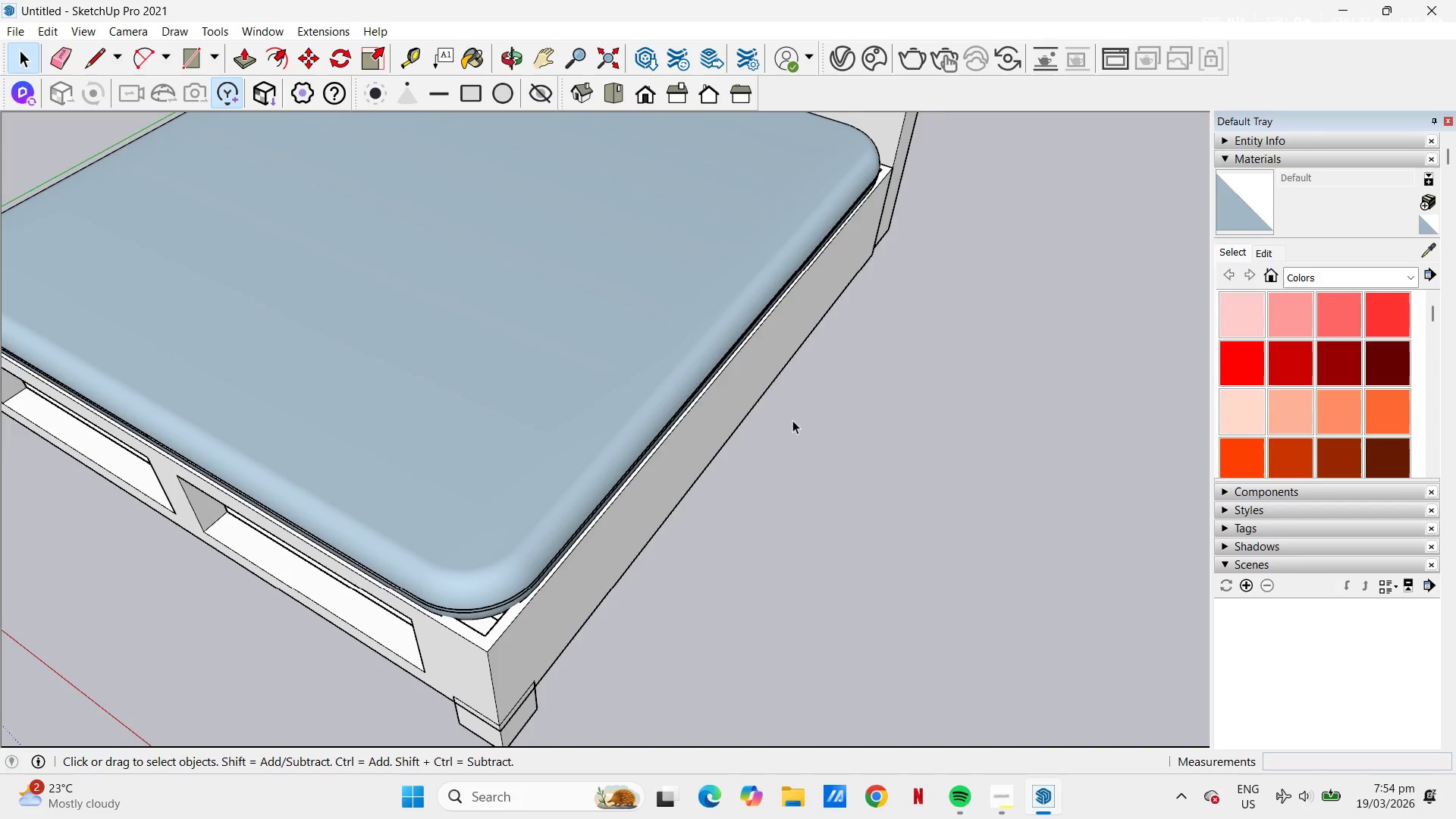 
scroll: coordinate [750, 401], scroll_direction: up, amount: 1.0
 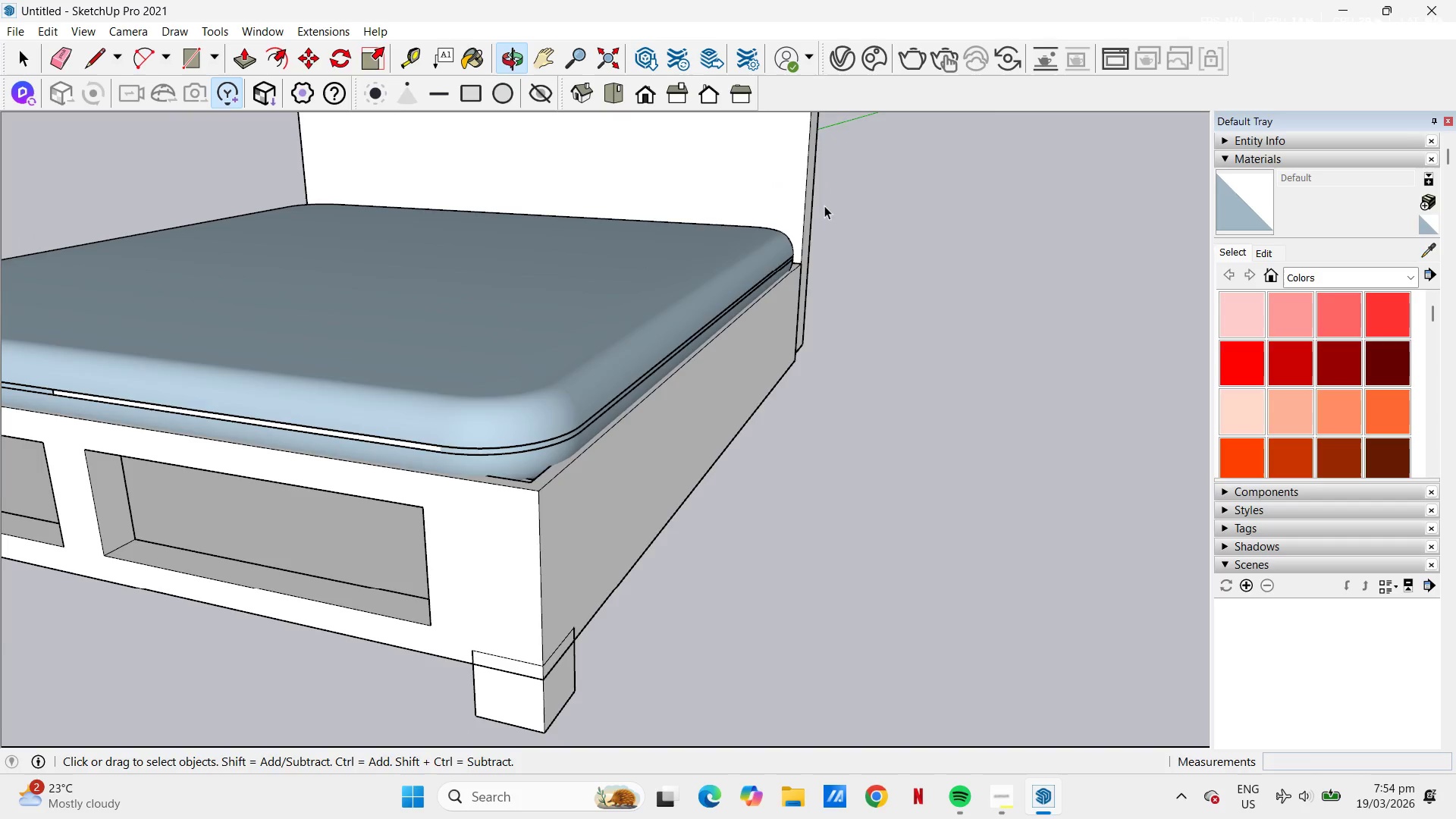 
scroll: coordinate [592, 346], scroll_direction: down, amount: 17.0
 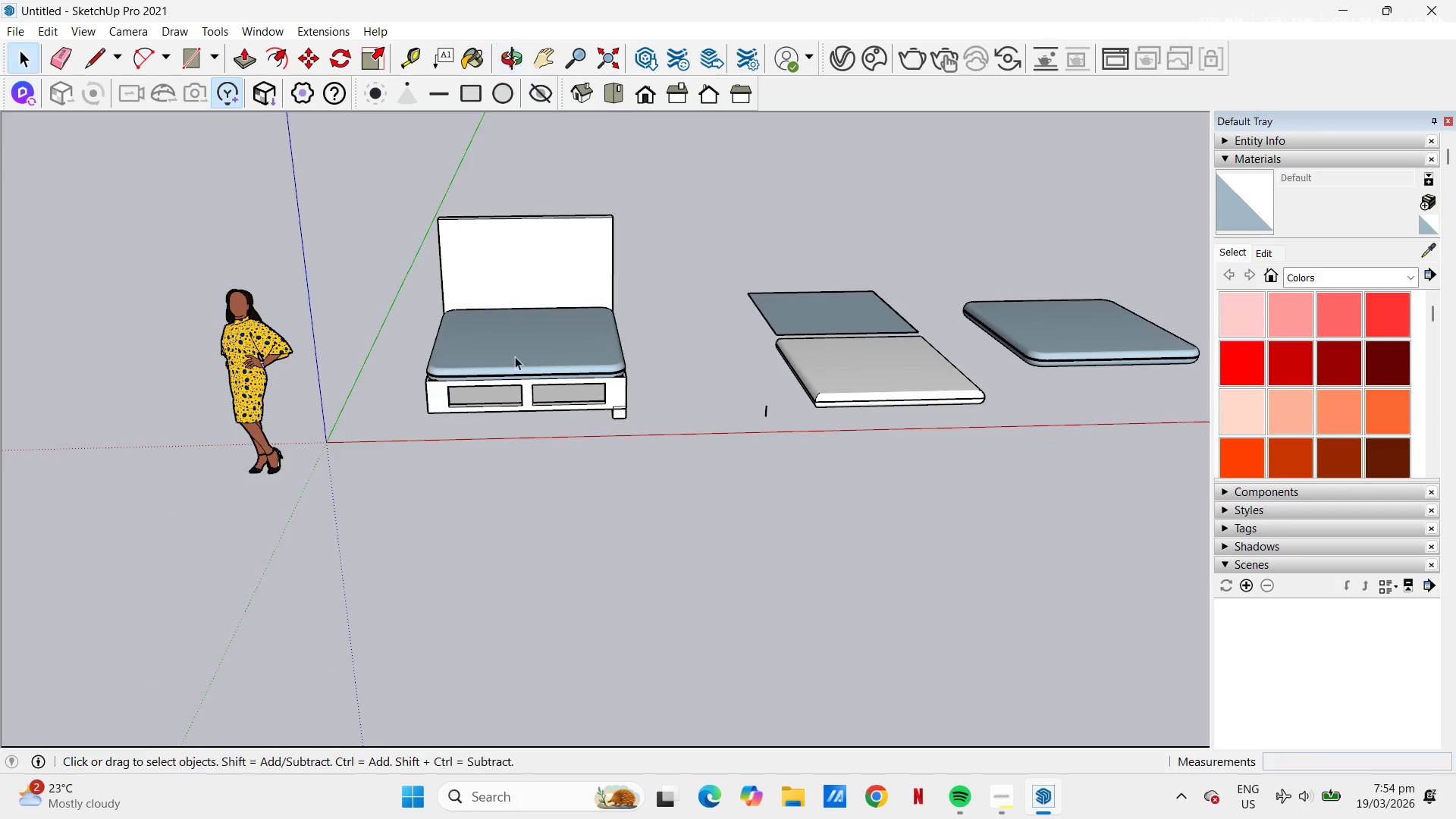 
key(Space)
 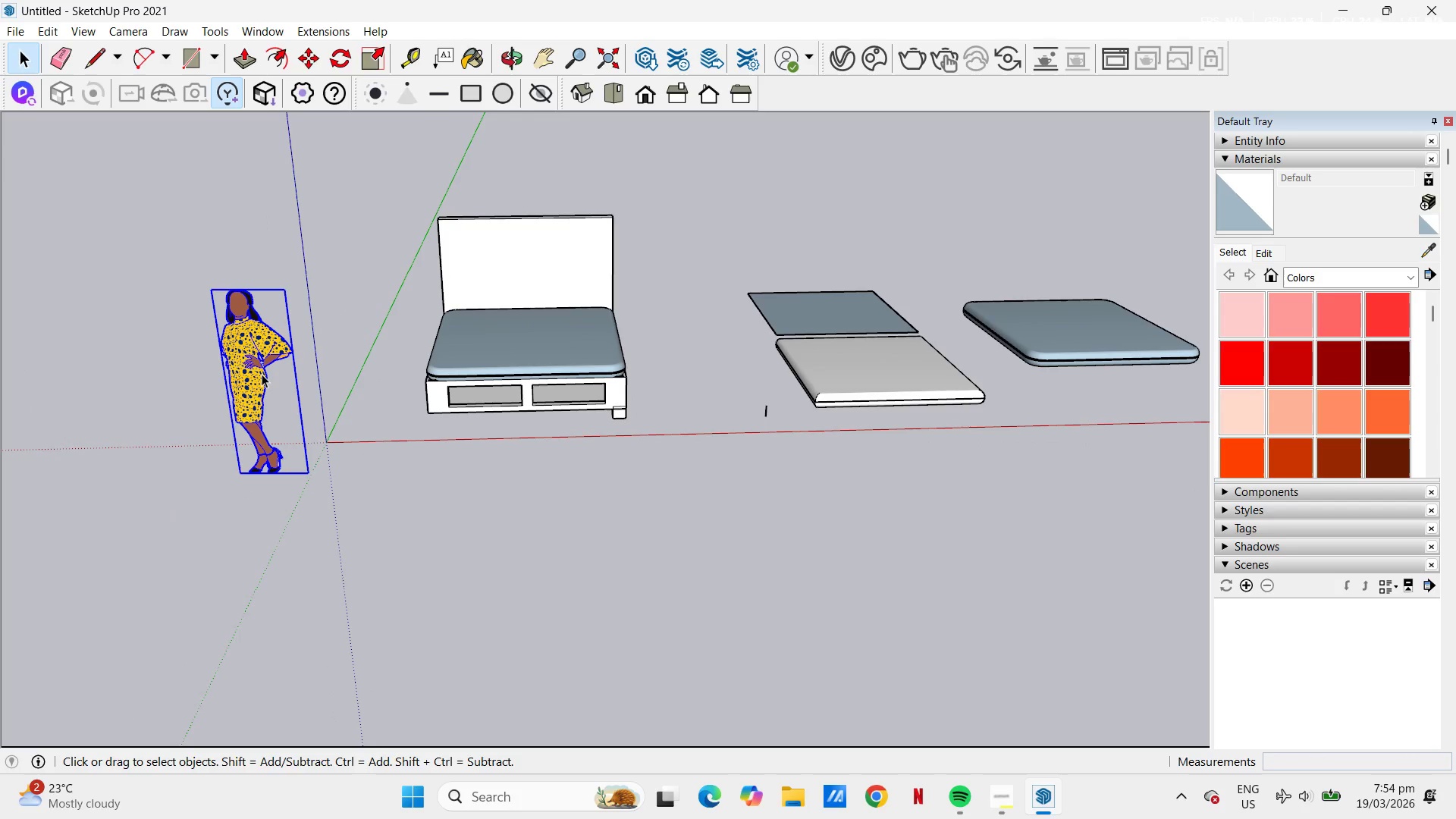 
hold_key(key=ControlLeft, duration=0.67)
 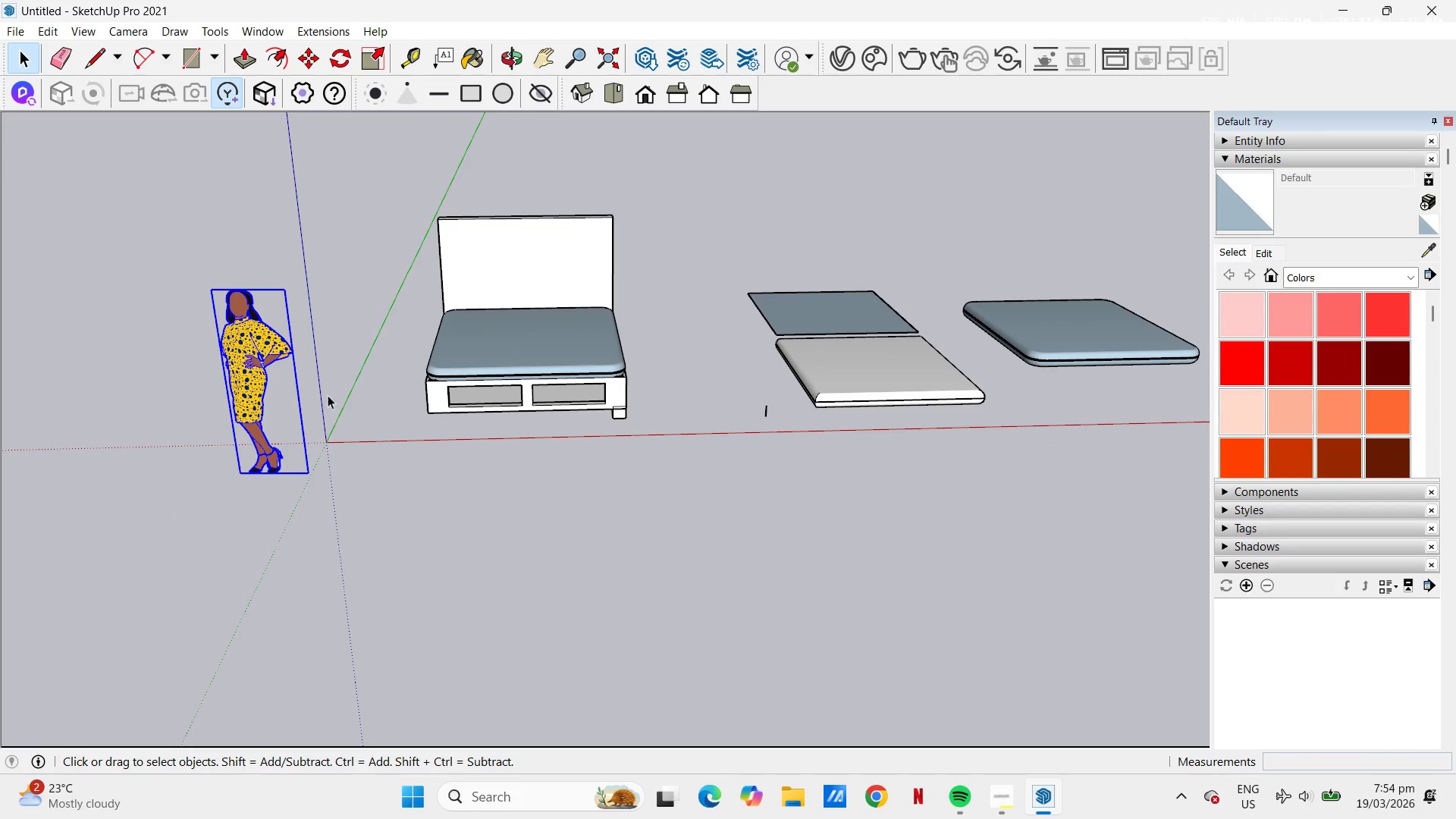 
scroll: coordinate [277, 479], scroll_direction: up, amount: 3.0
 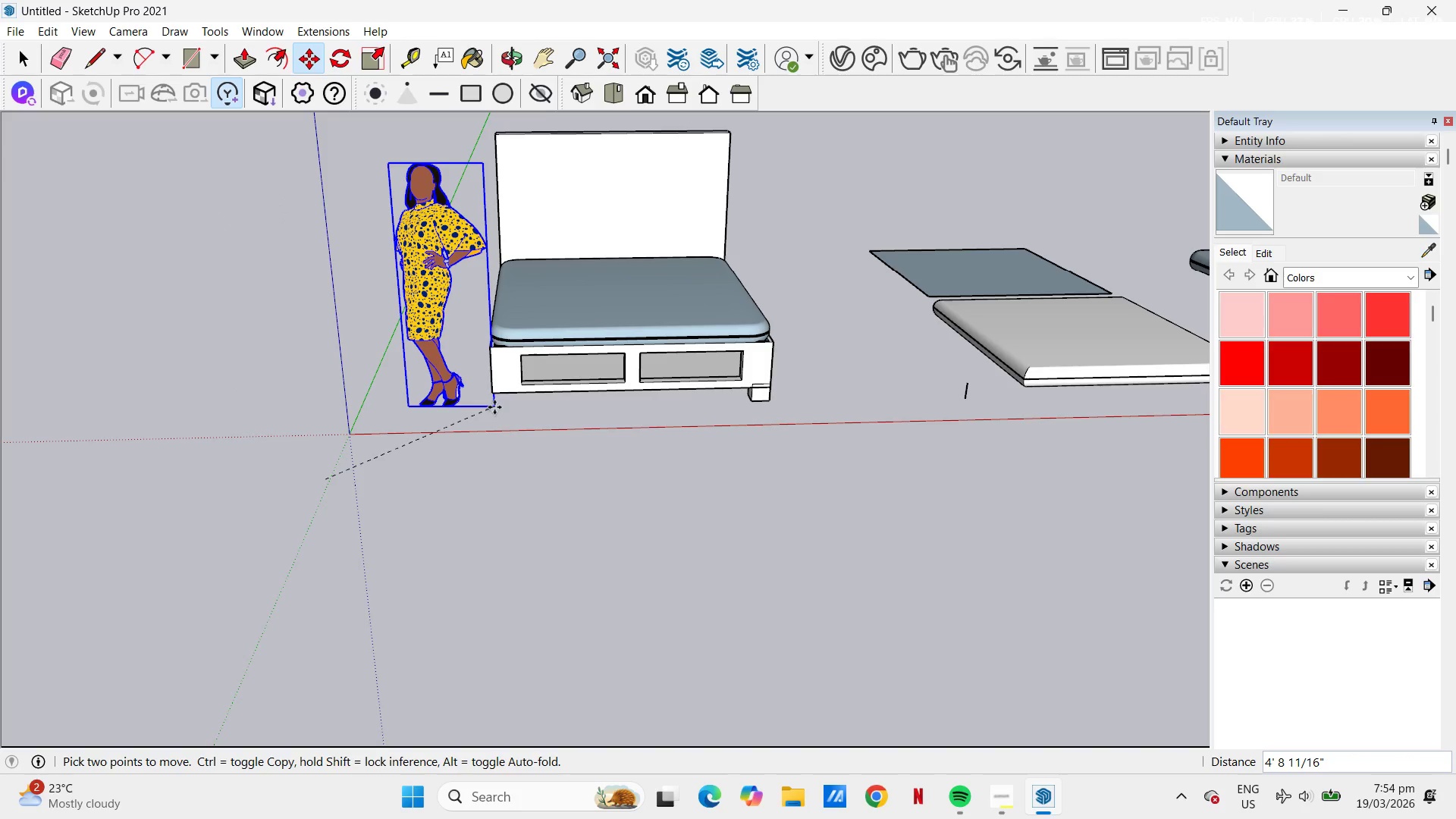 
key(Escape)
 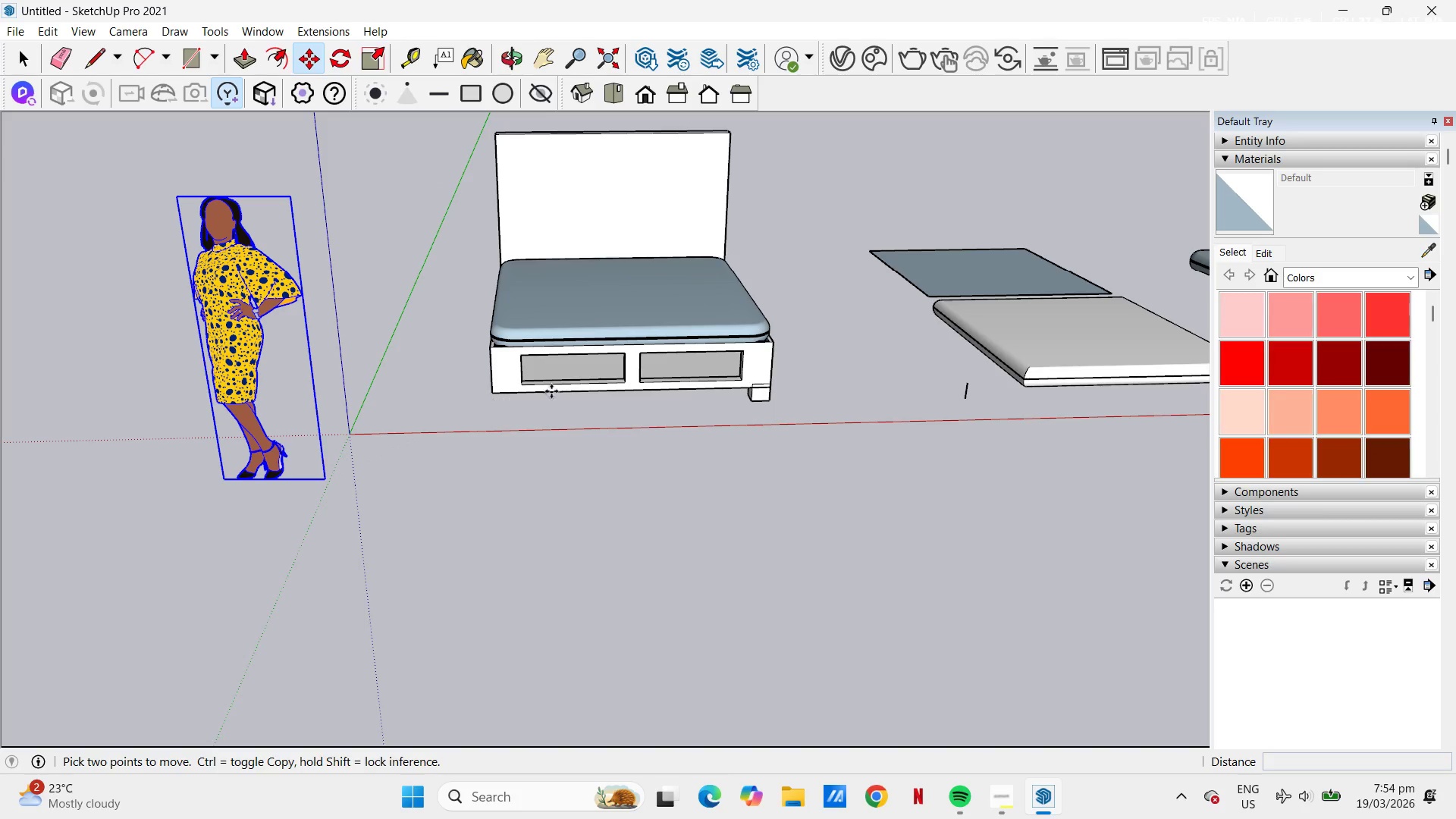 
key(Space)
 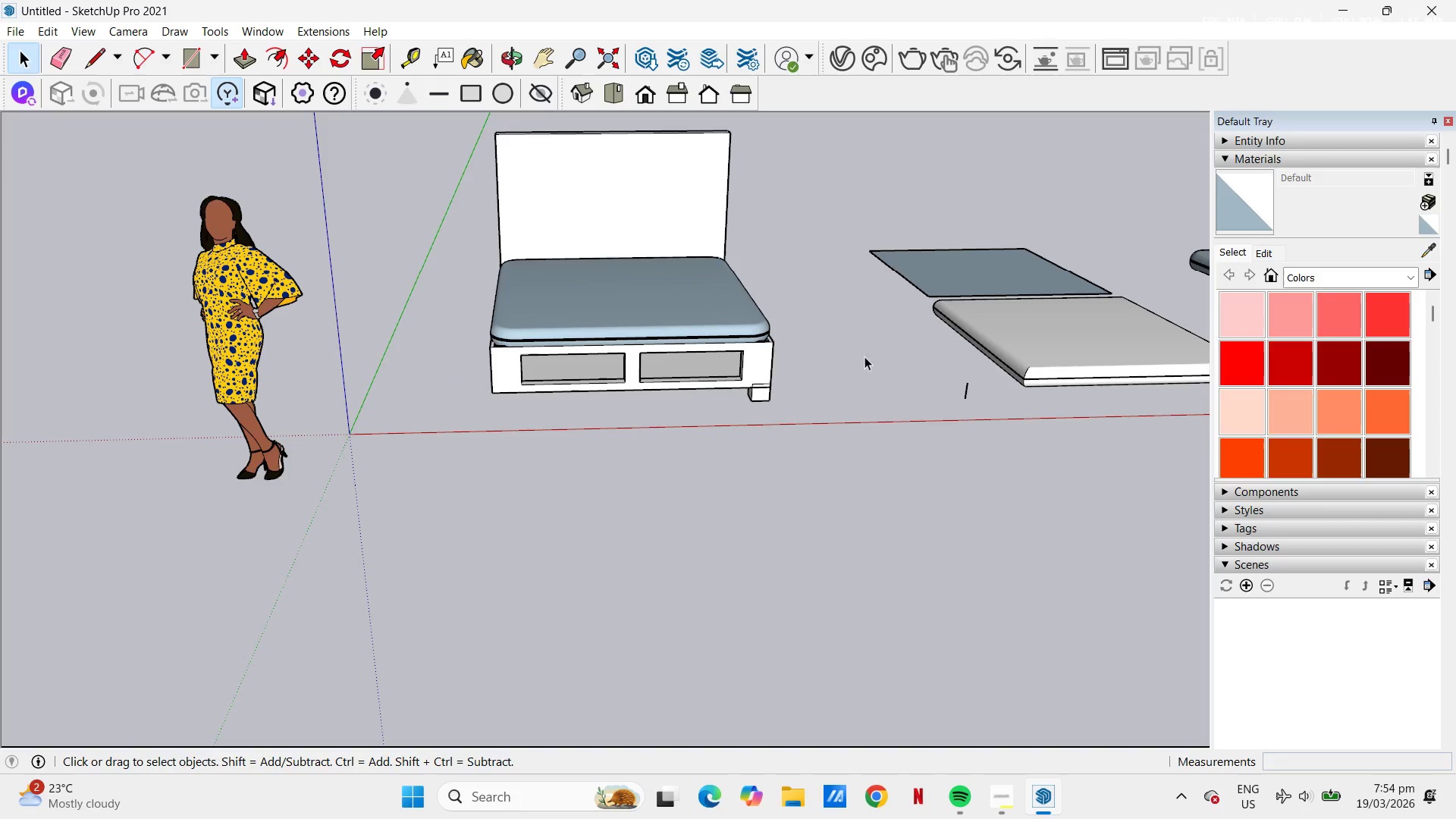 
left_click([751, 469])
 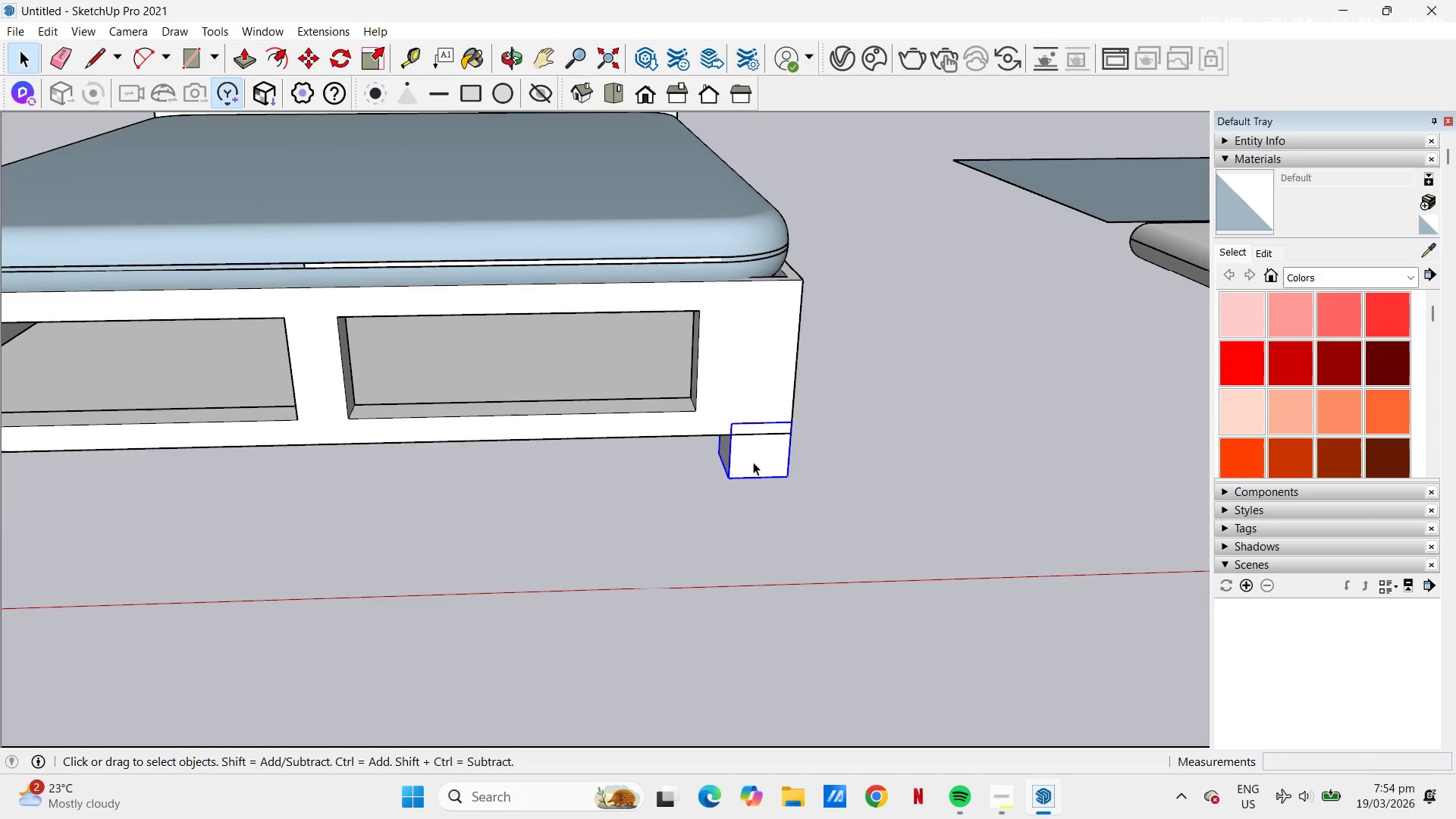 
scroll: coordinate [708, 461], scroll_direction: up, amount: 11.0
 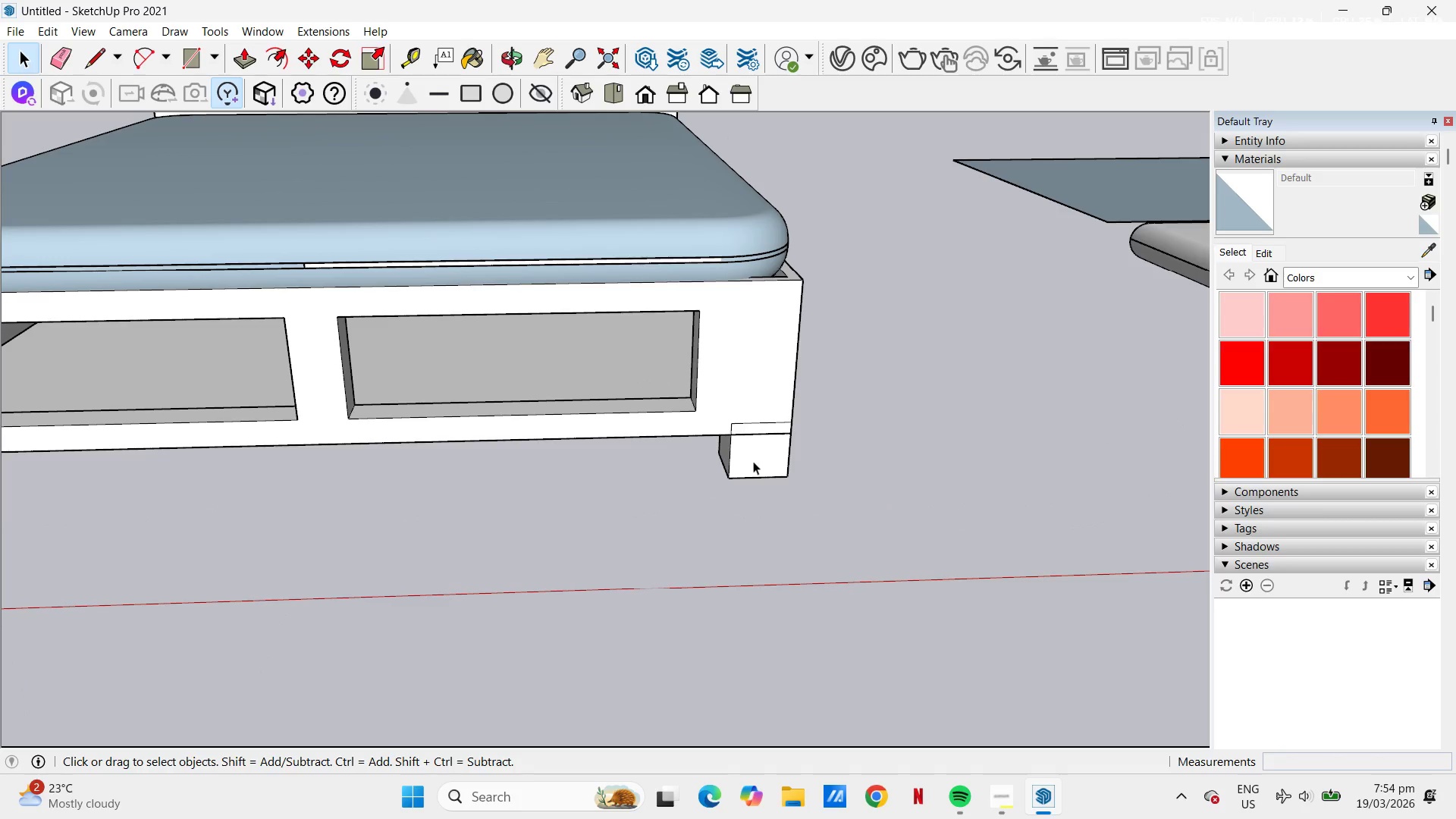 
key(Control+C)
 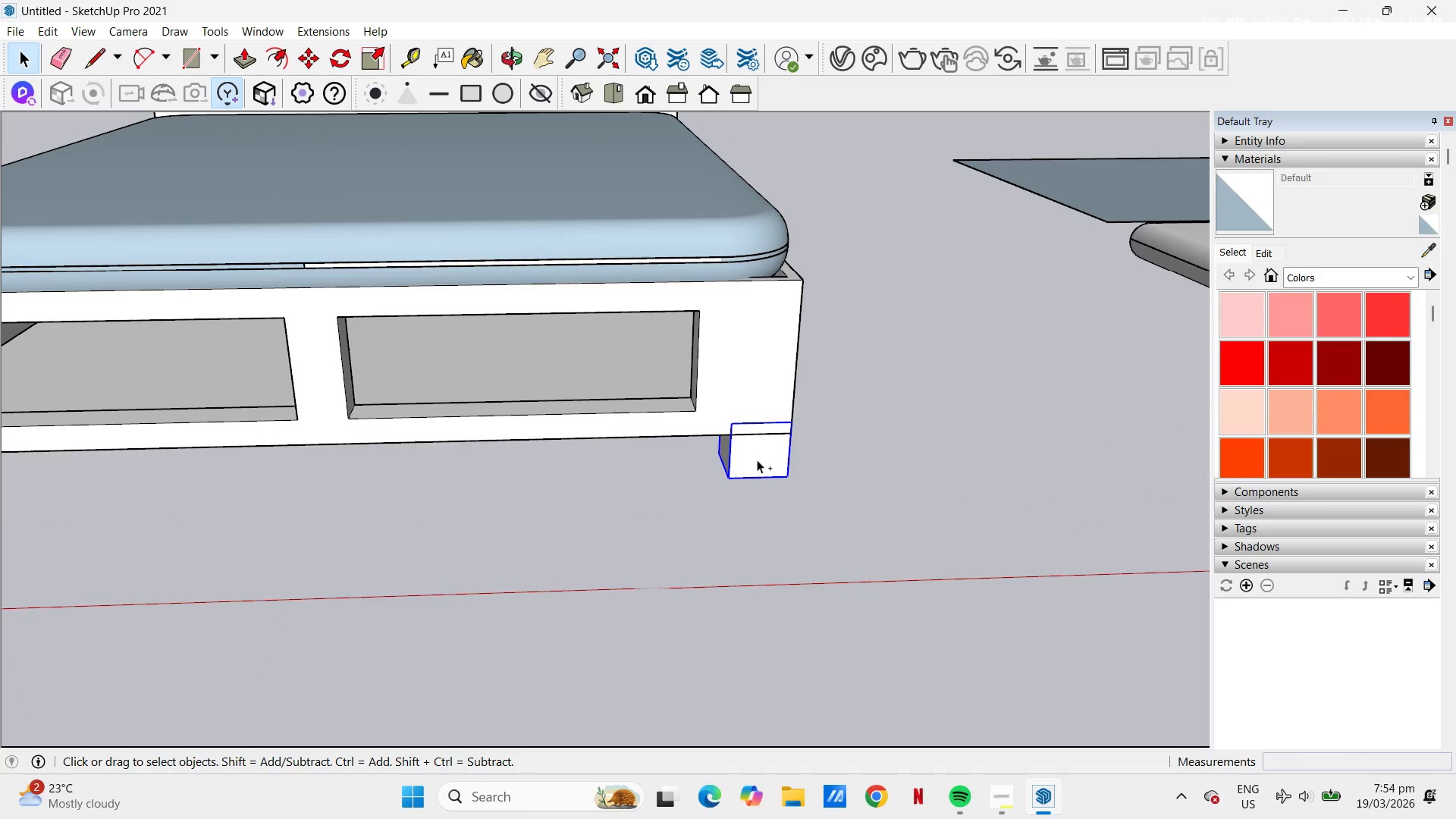 
key(Control+V)
 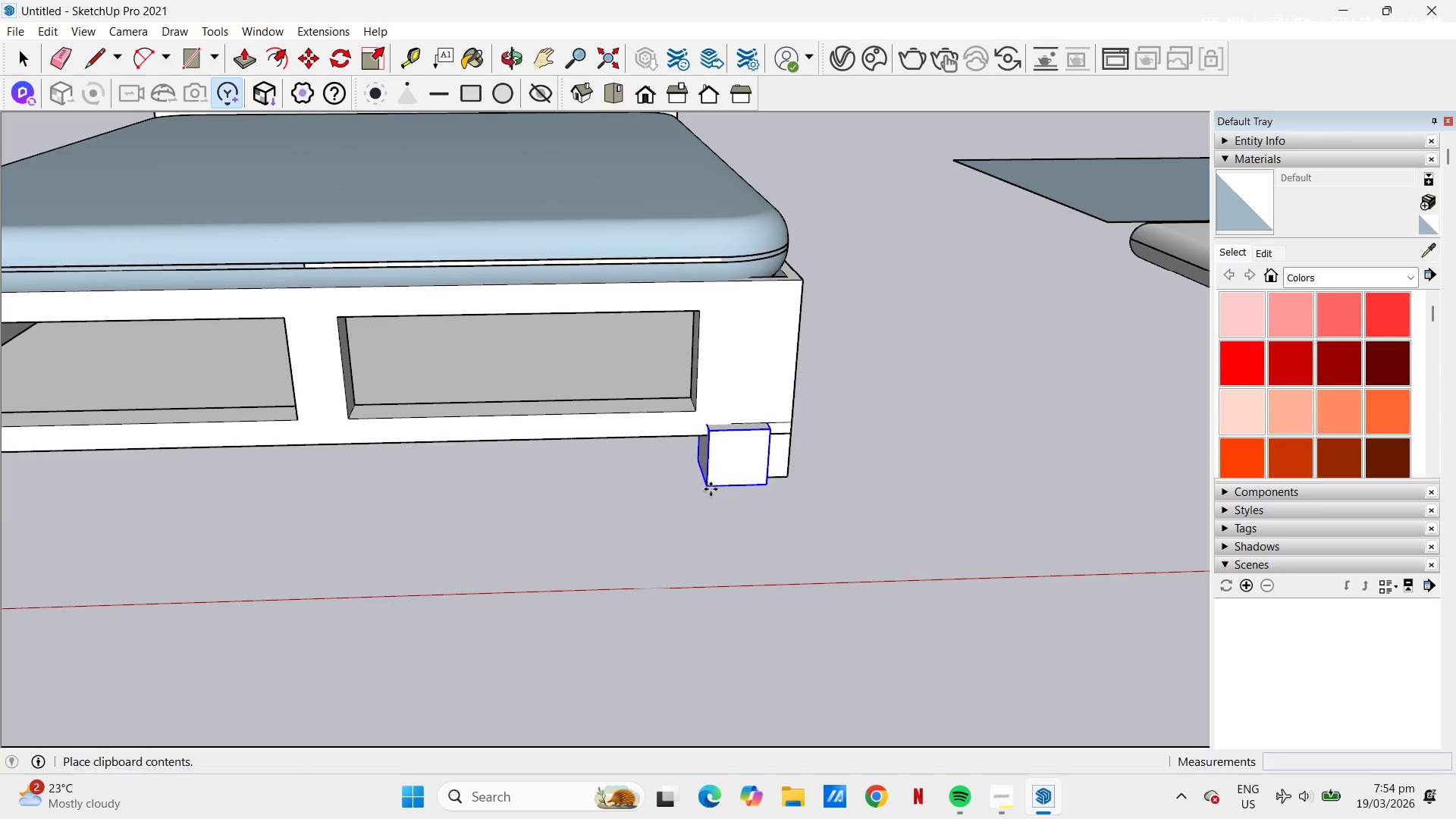 
scroll: coordinate [911, 538], scroll_direction: down, amount: 4.0
 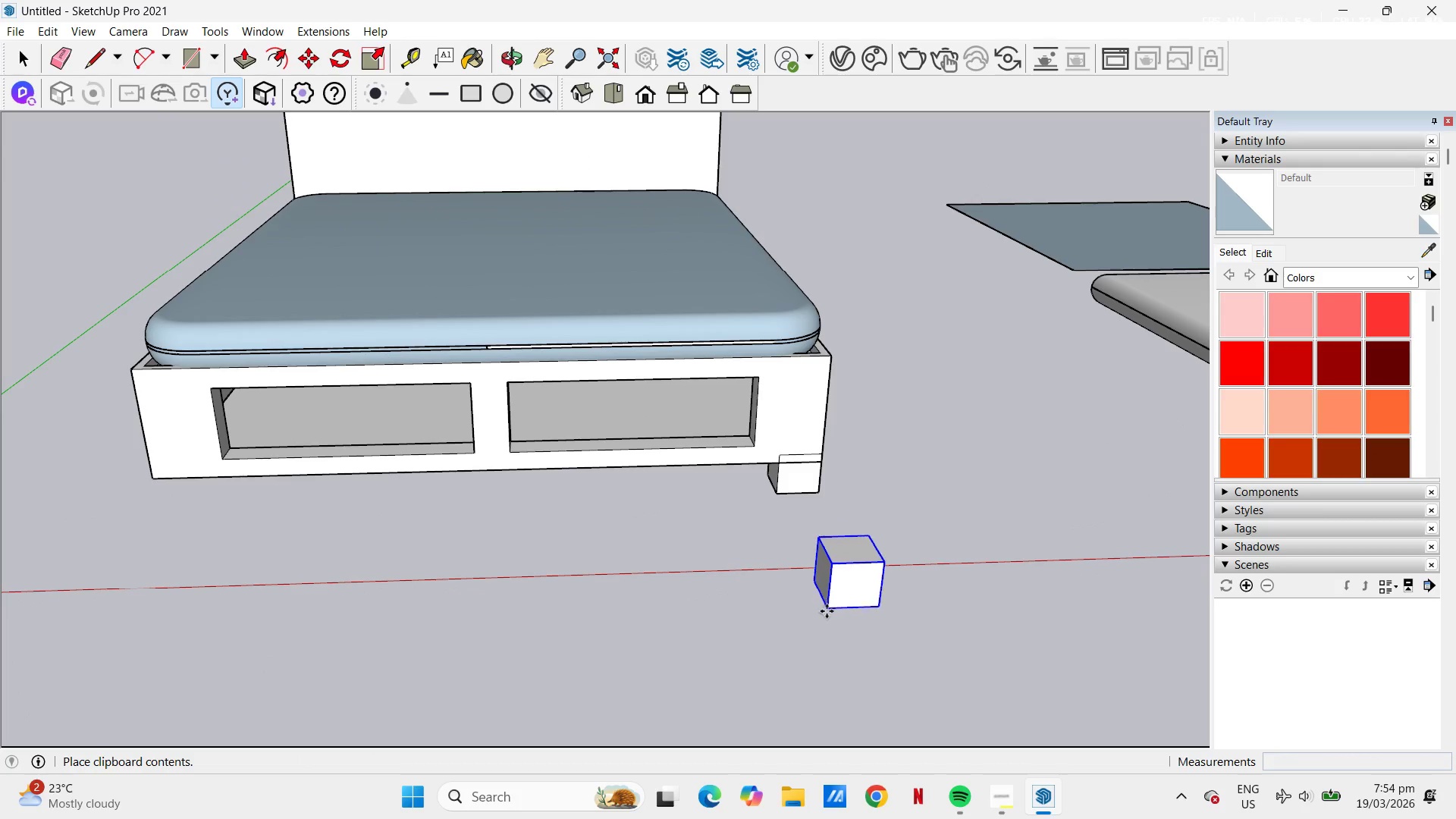 
left_click([811, 642])
 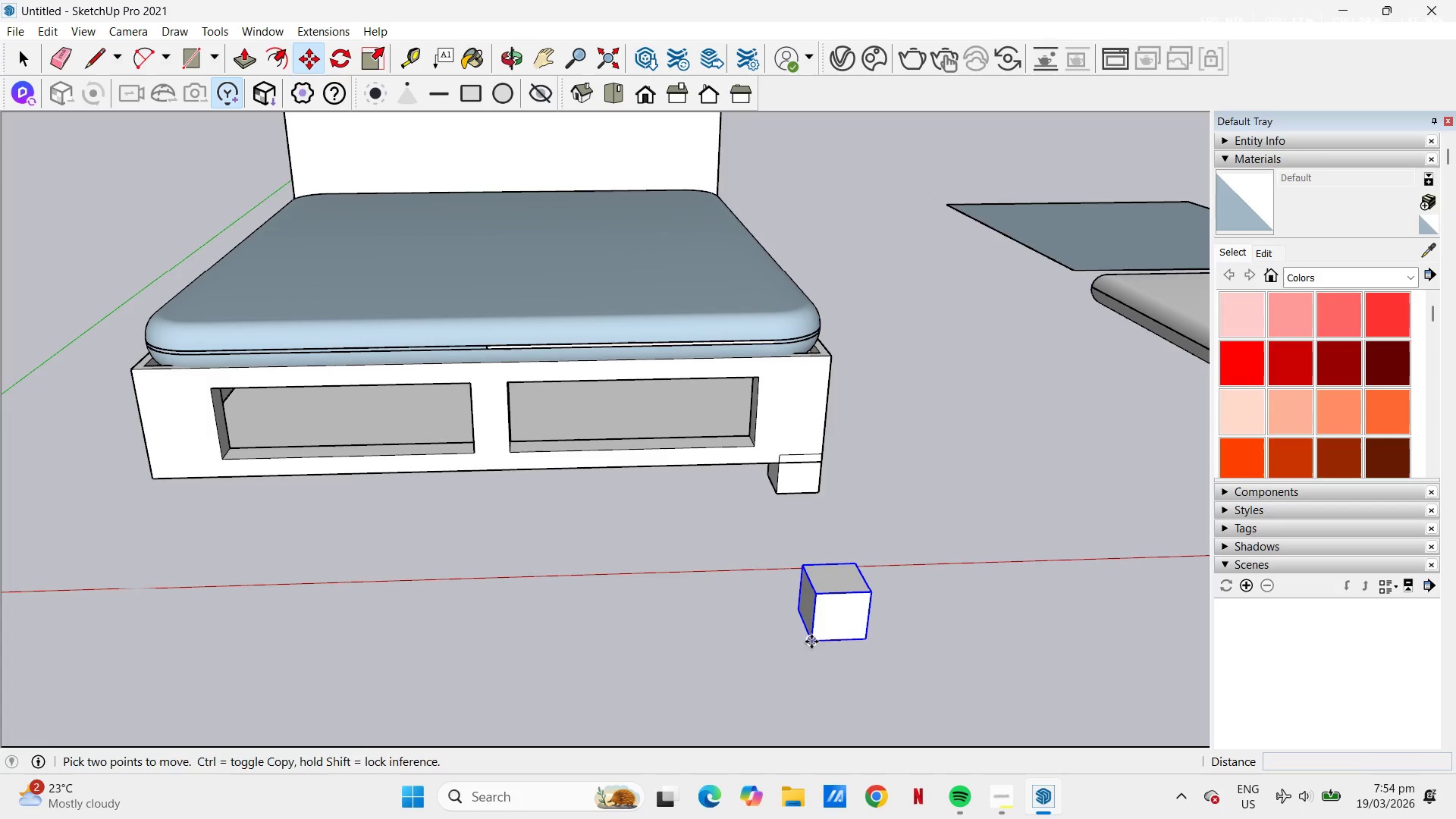 
key(Space)
 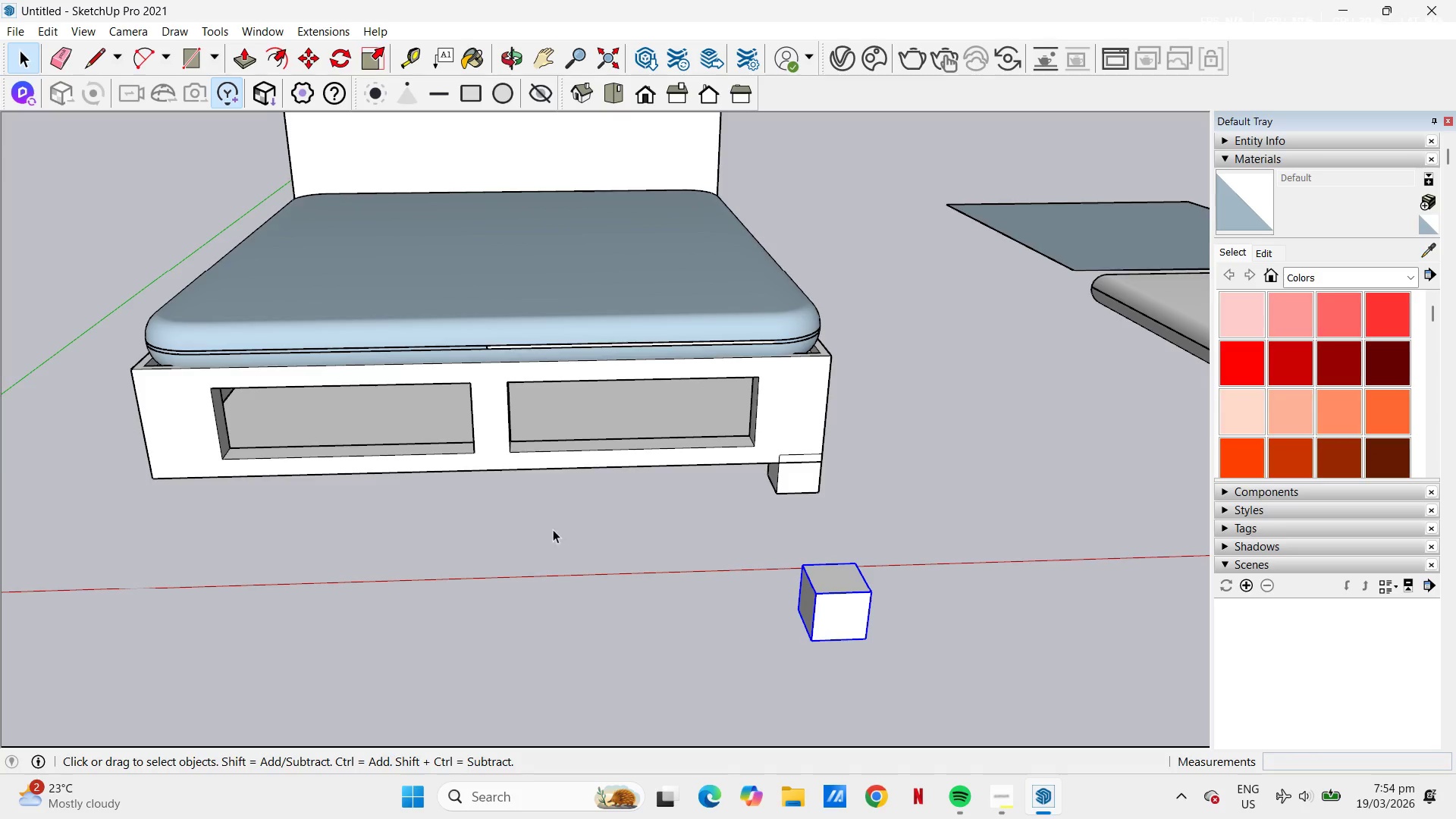 
scroll: coordinate [544, 507], scroll_direction: down, amount: 4.0
 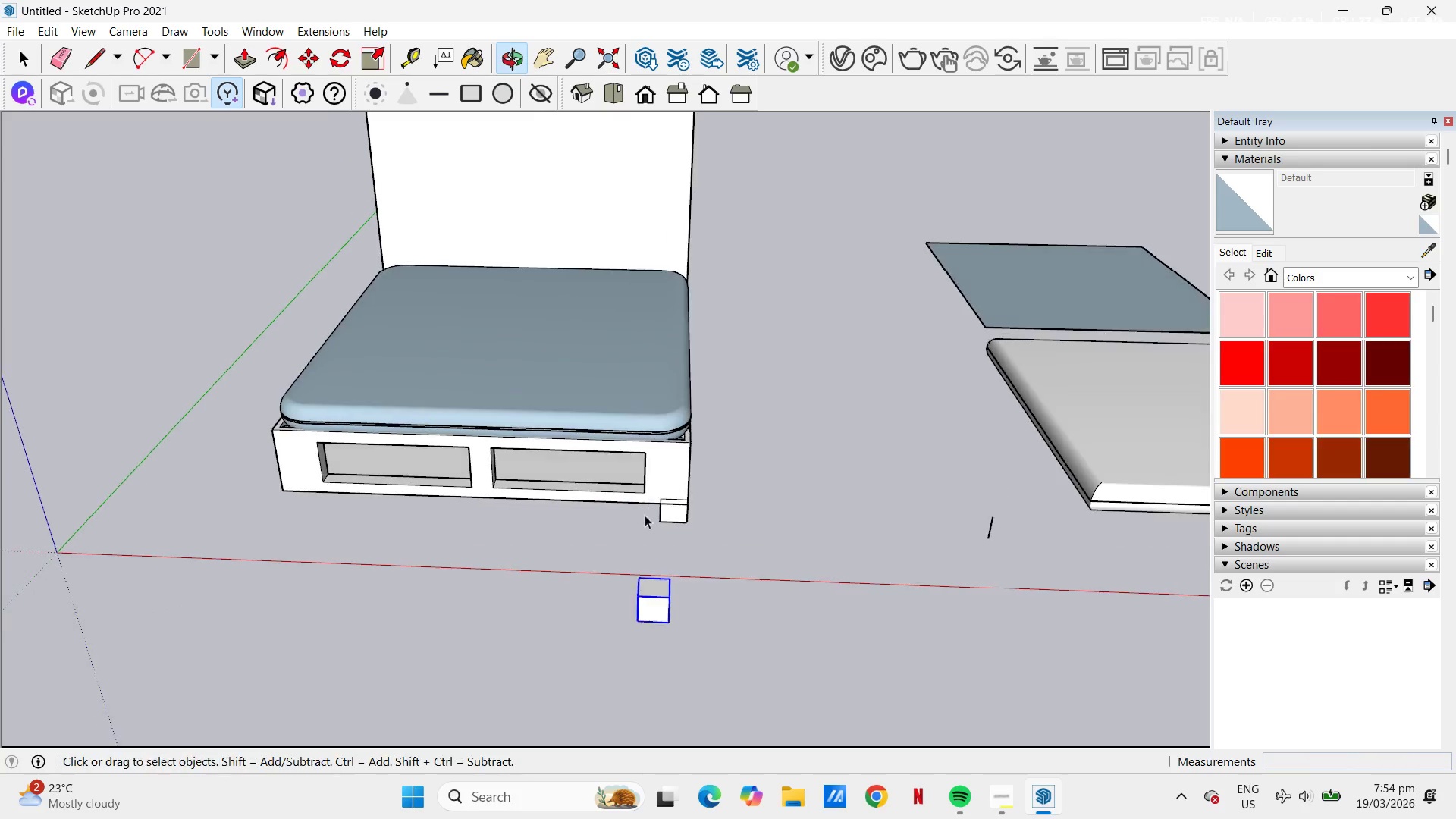 
scroll: coordinate [635, 595], scroll_direction: up, amount: 15.0
 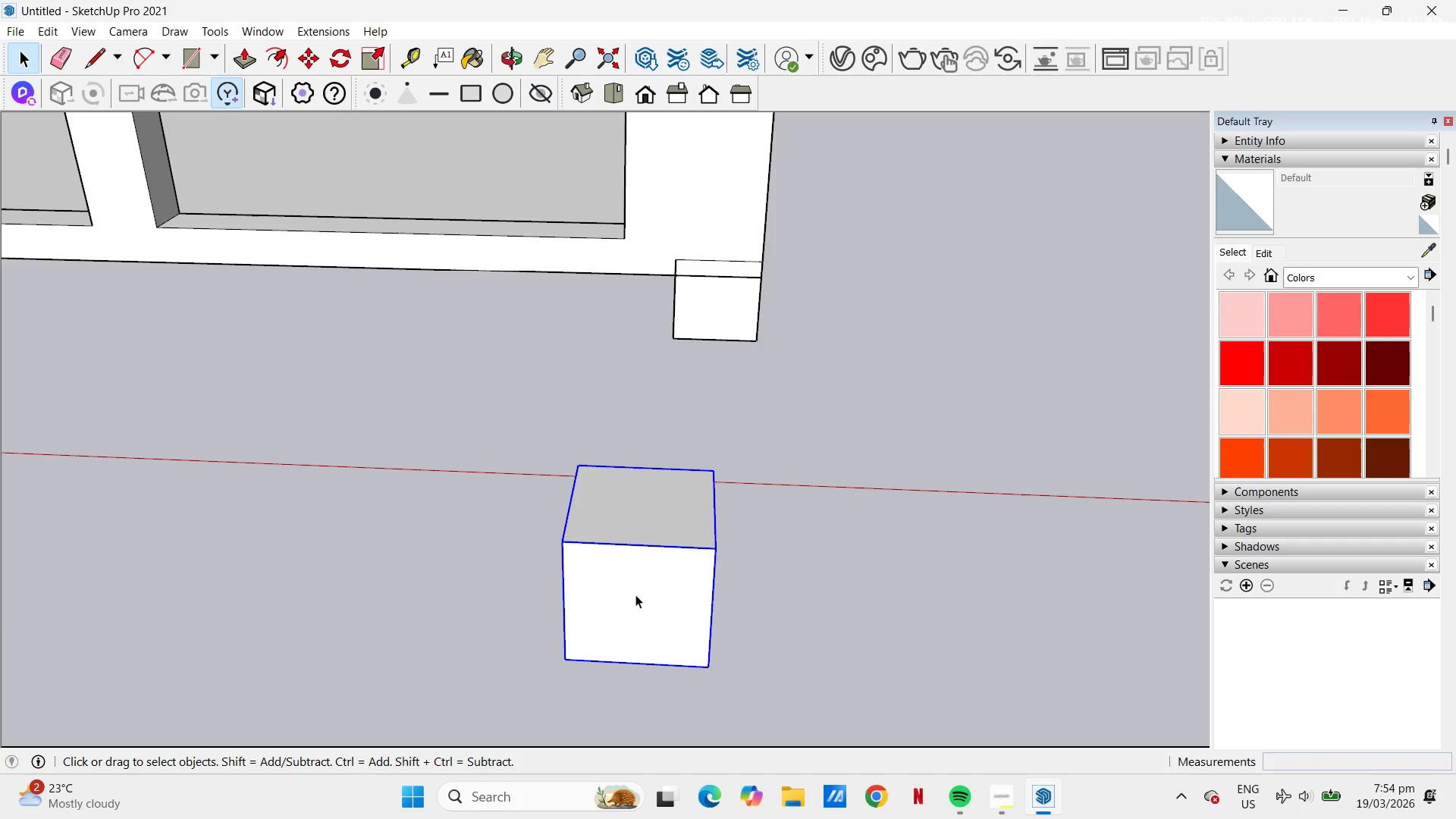 
double_click([636, 595])
 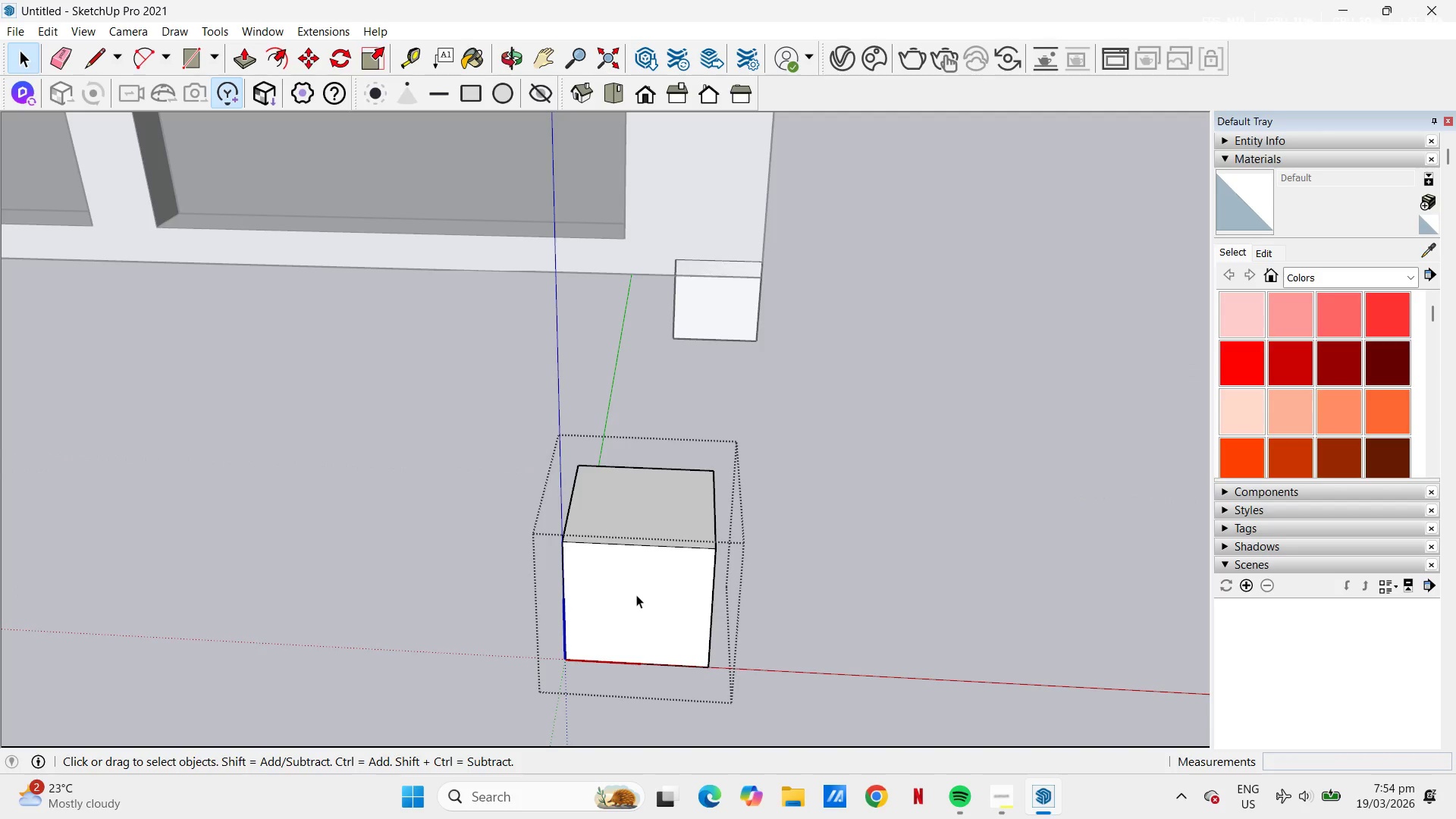 
triple_click([636, 595])
 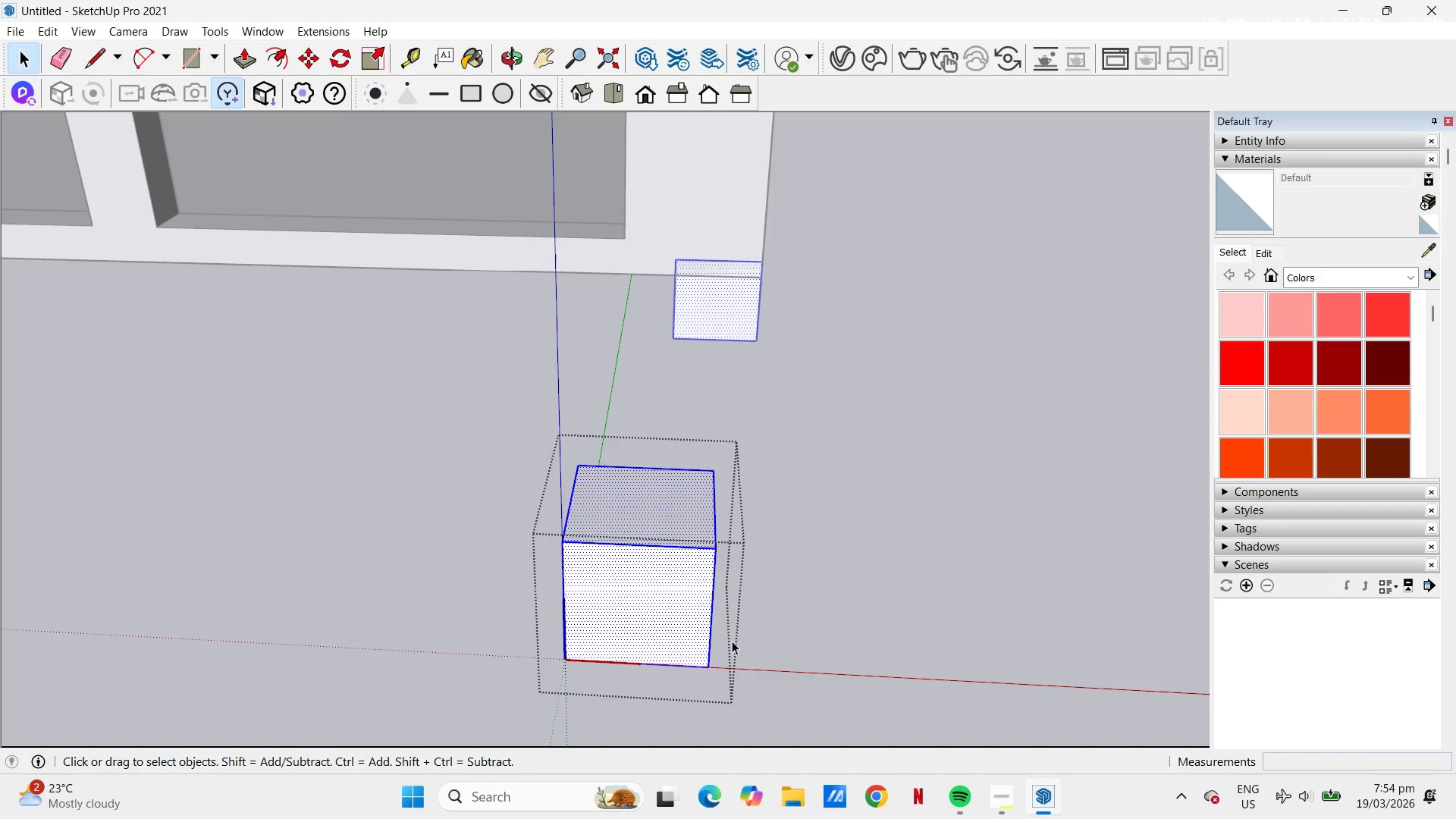 
key(Escape)
 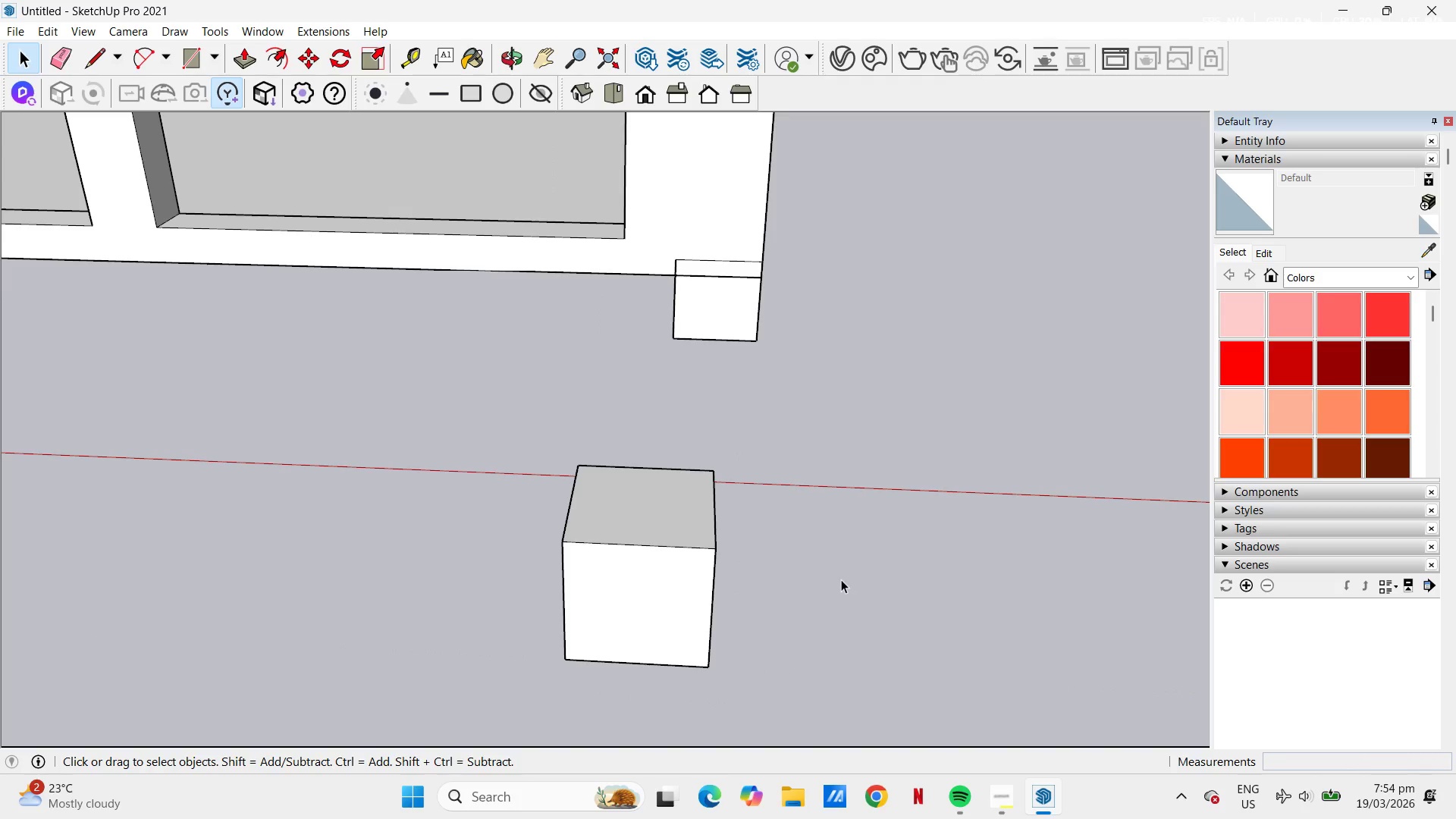 
left_click([839, 579])
 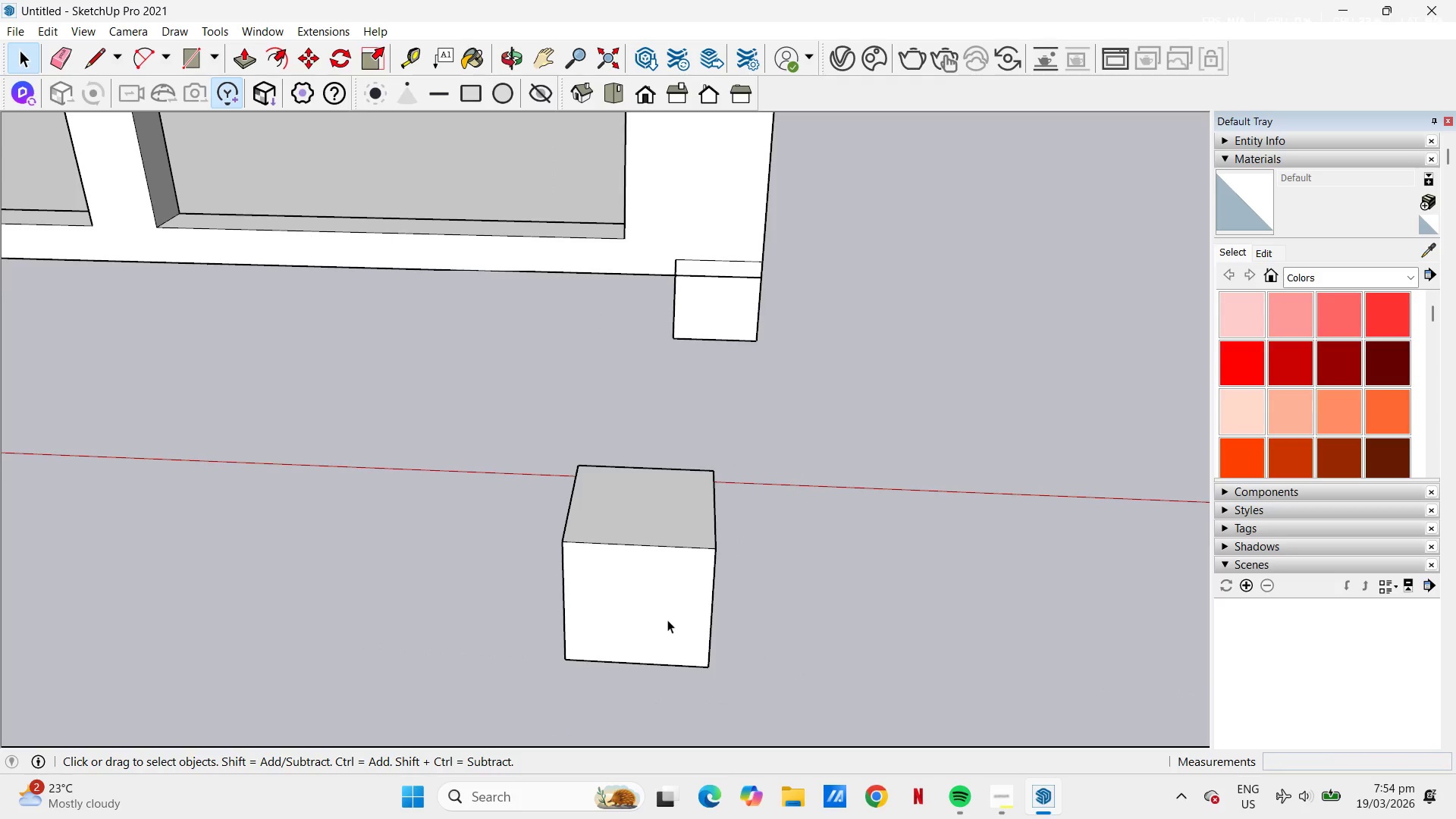 
left_click([669, 613])
 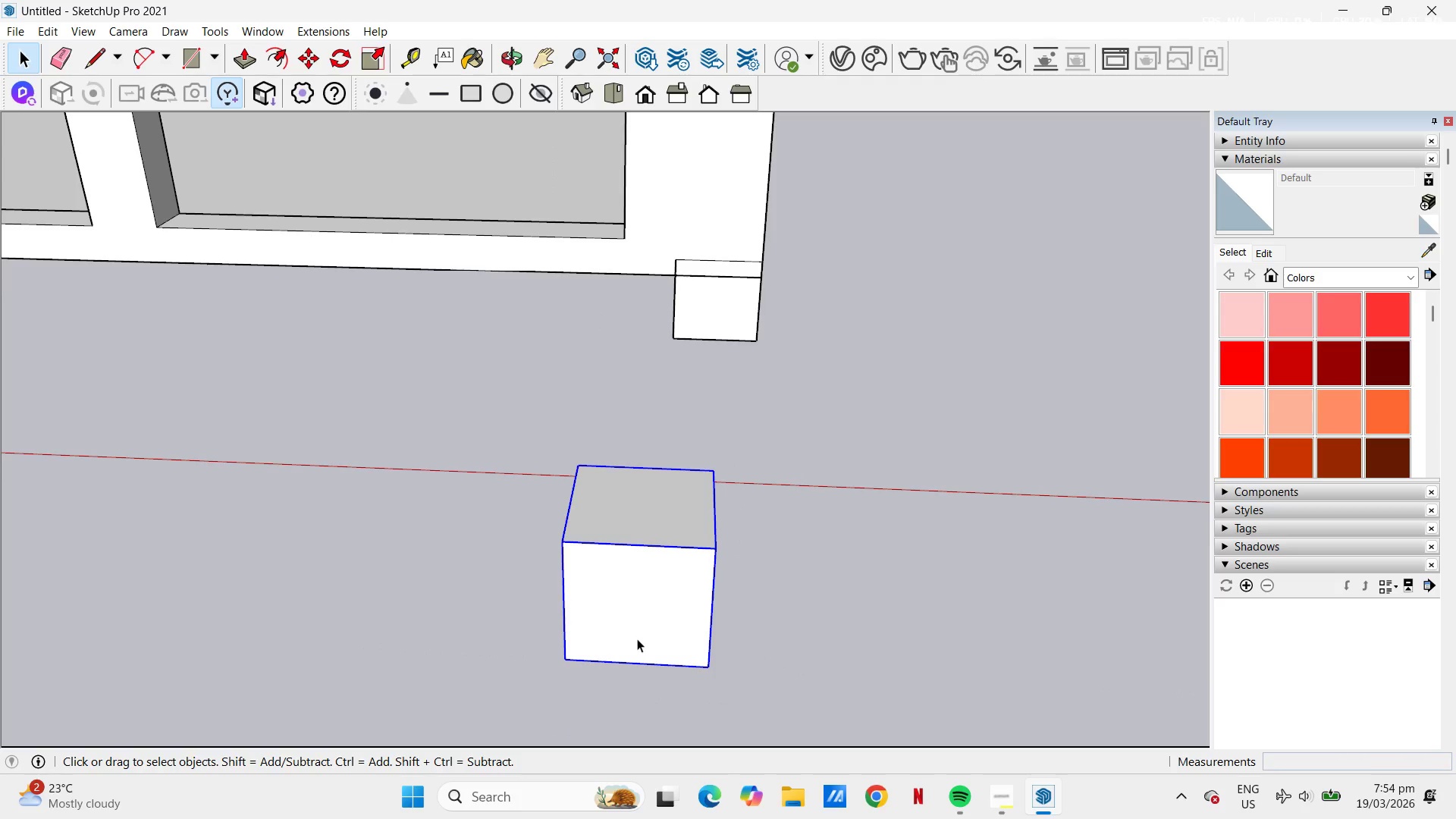 
key(A)
 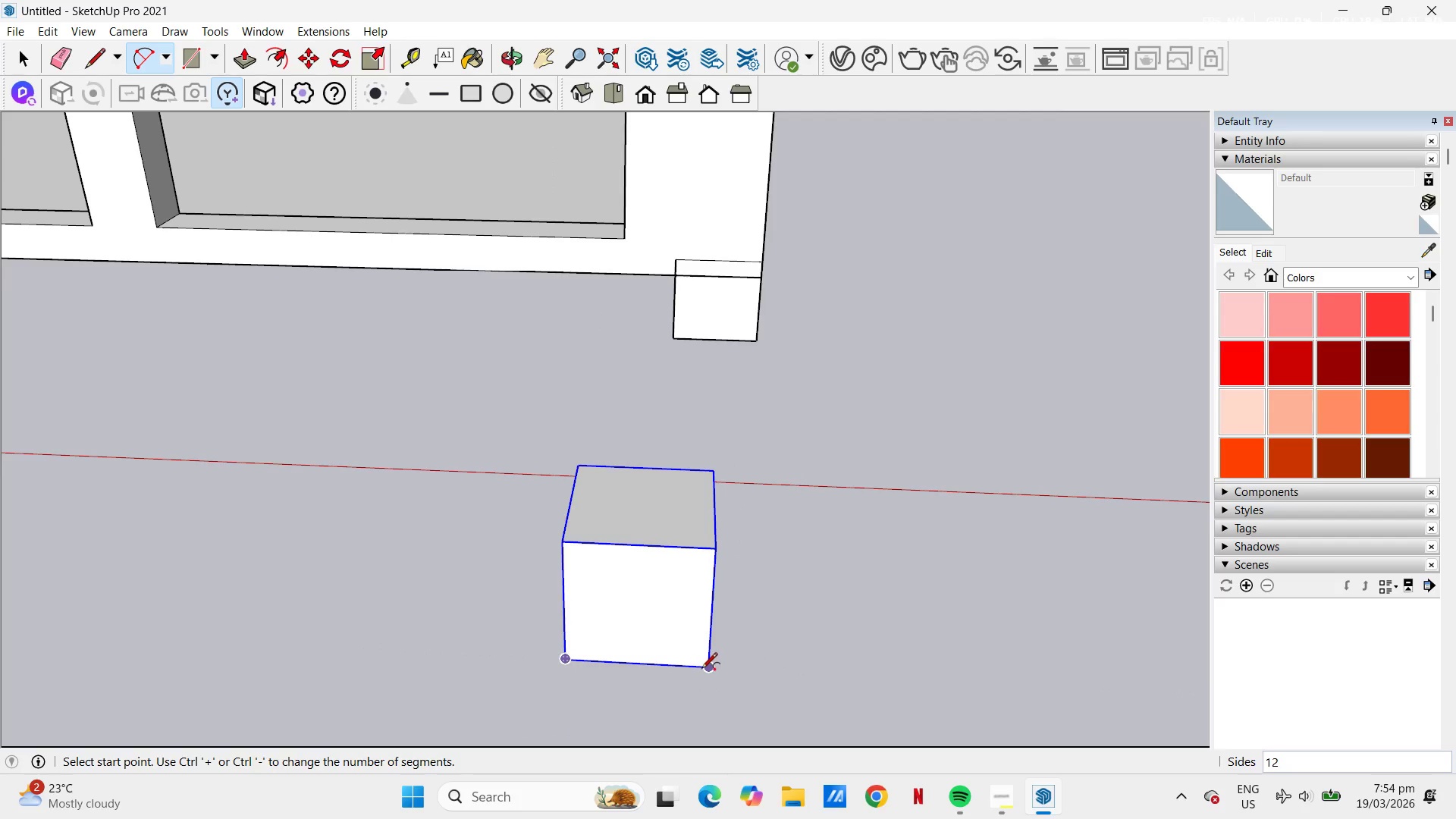 
left_click([701, 668])
 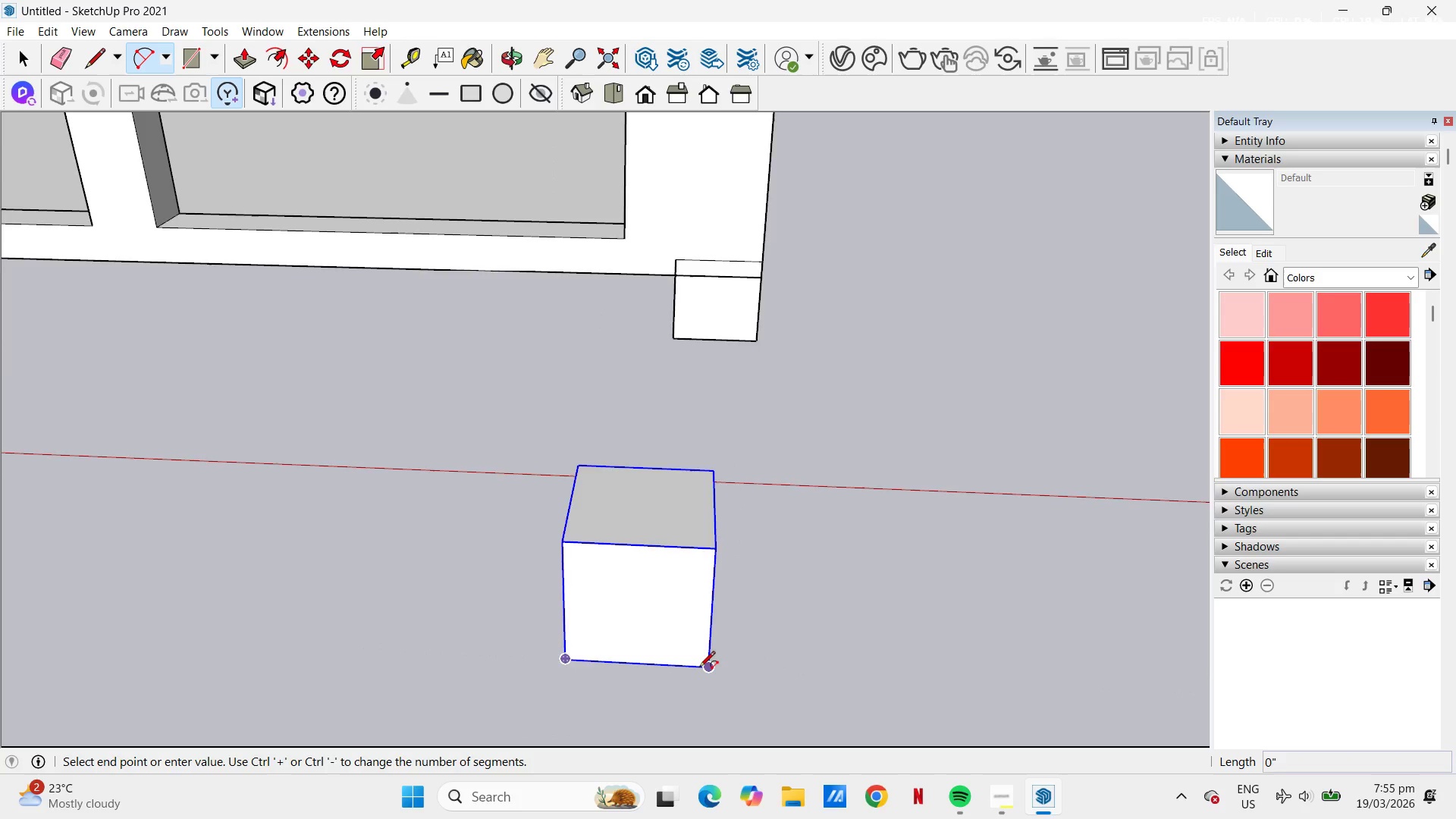 
scroll: coordinate [699, 667], scroll_direction: up, amount: 6.0
 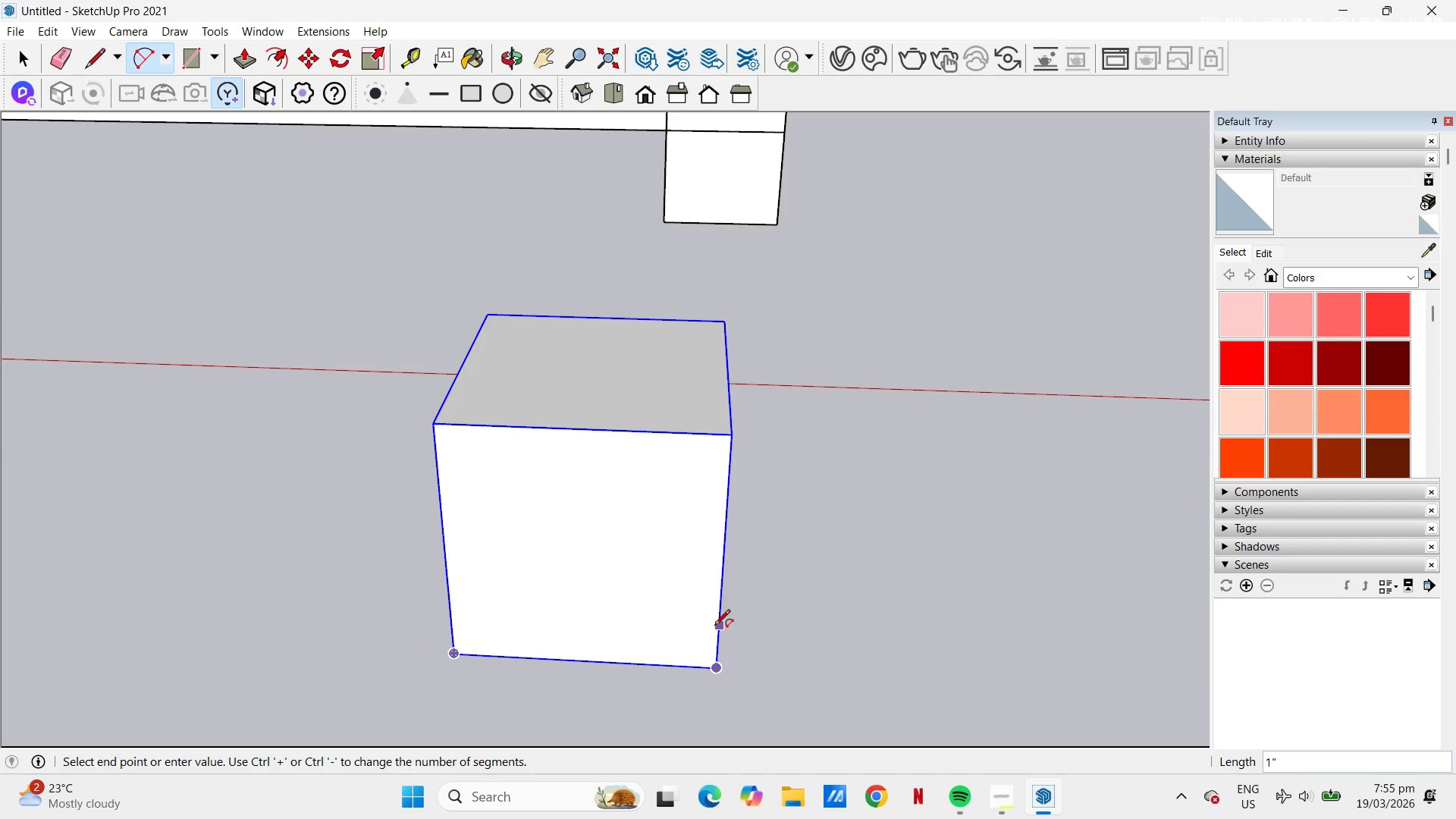 
left_click([714, 625])
 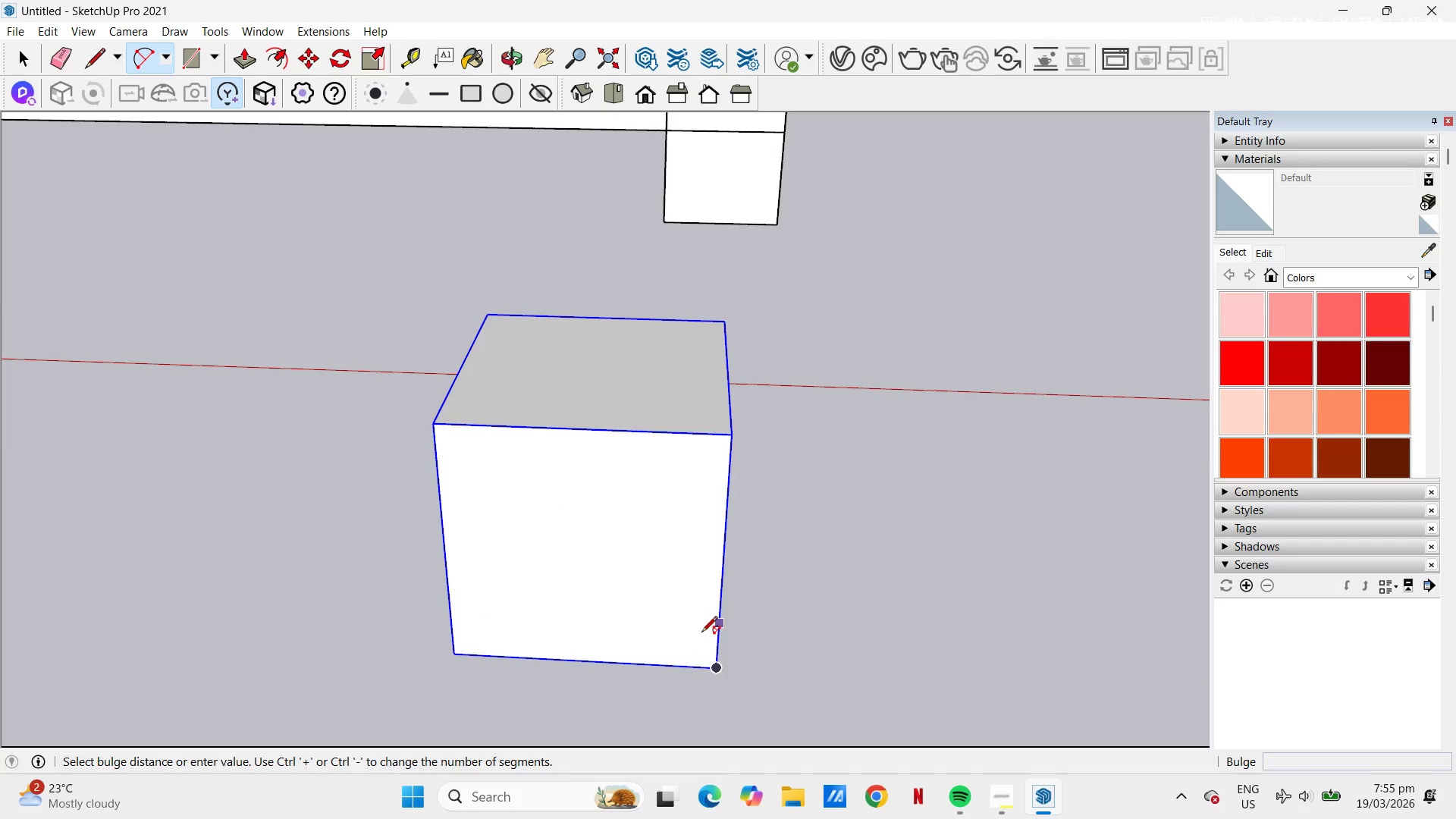 
key(Escape)
 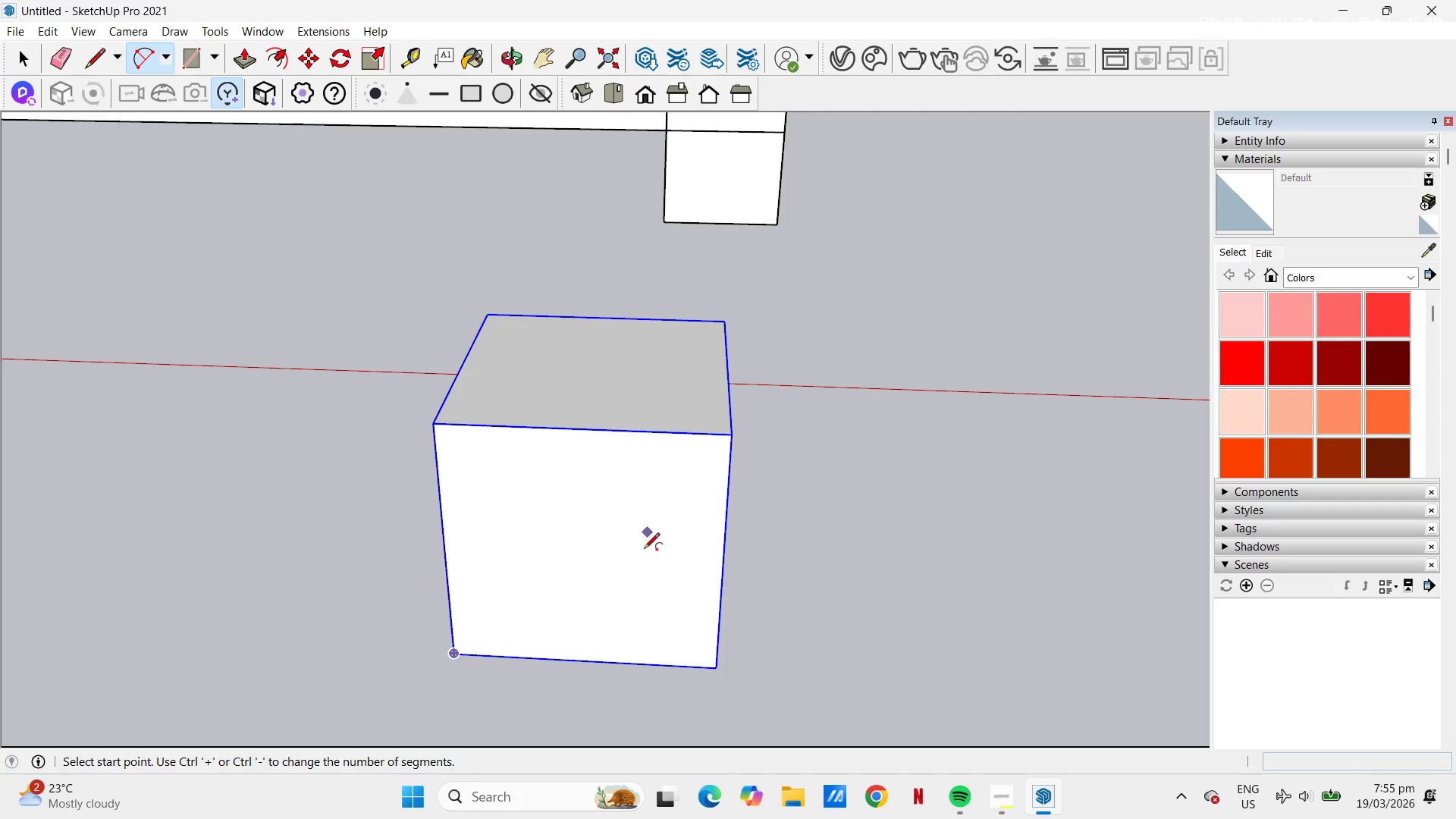 
key(T)
 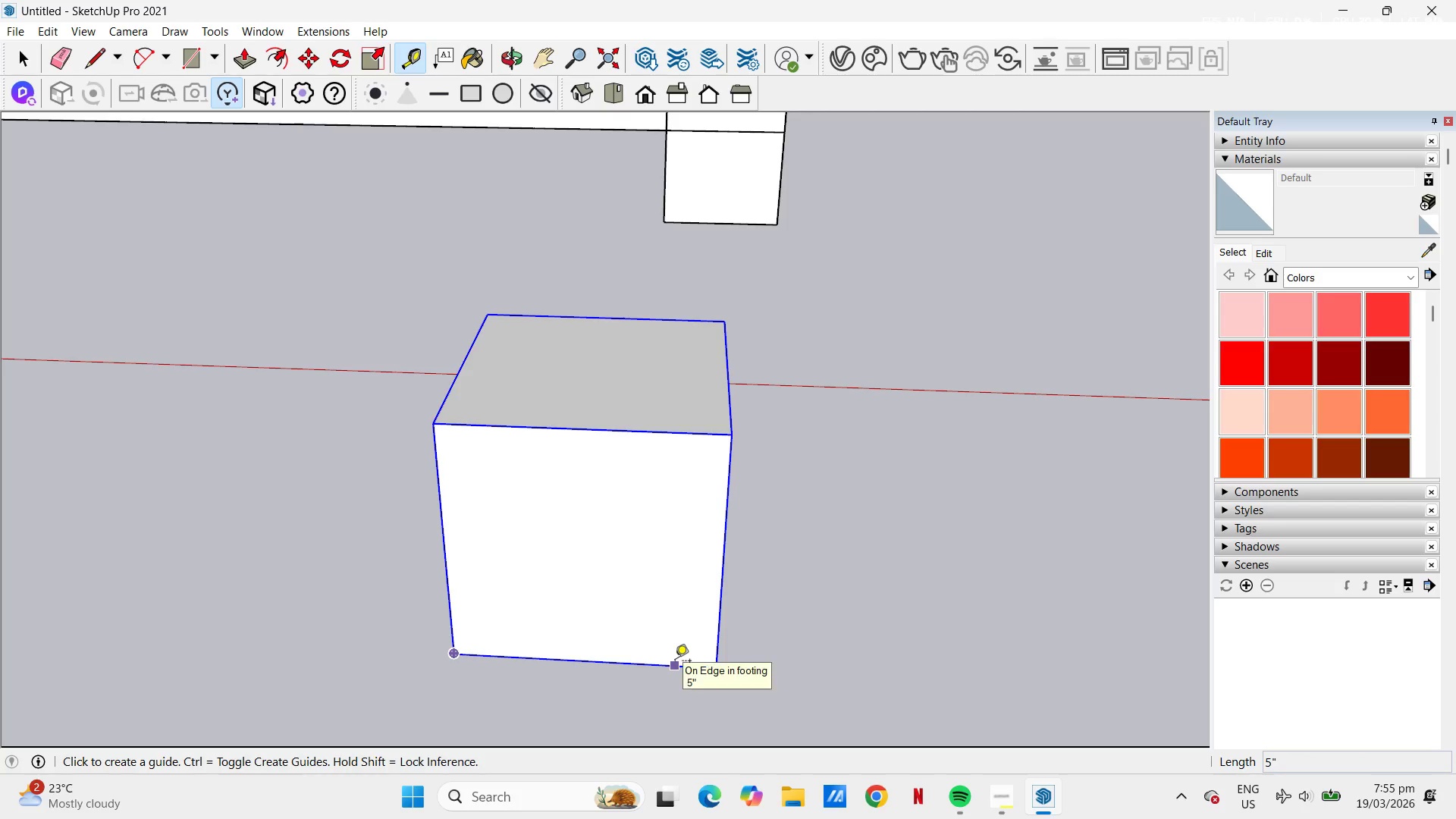 
key(Space)
 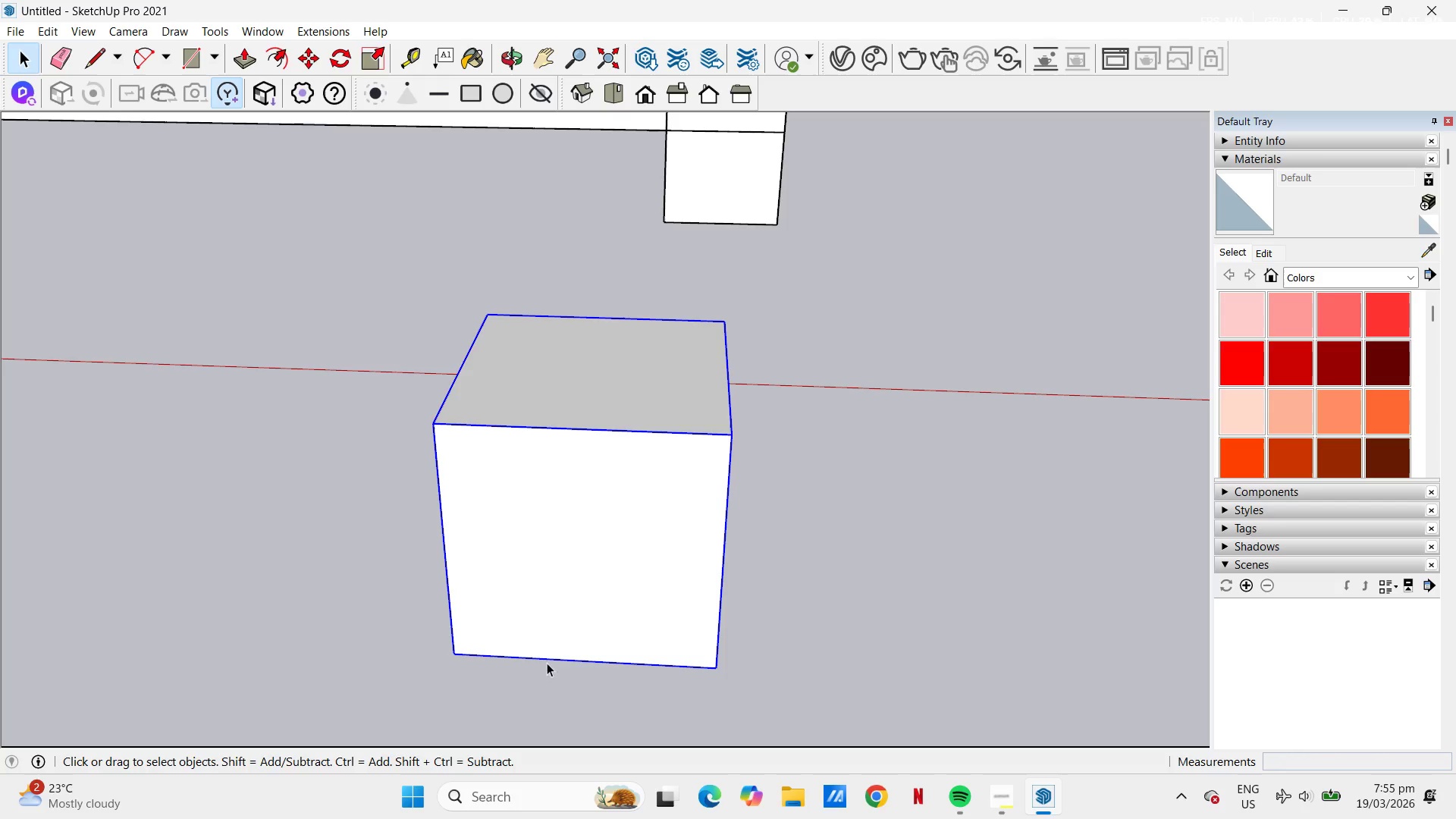 
key(T)
 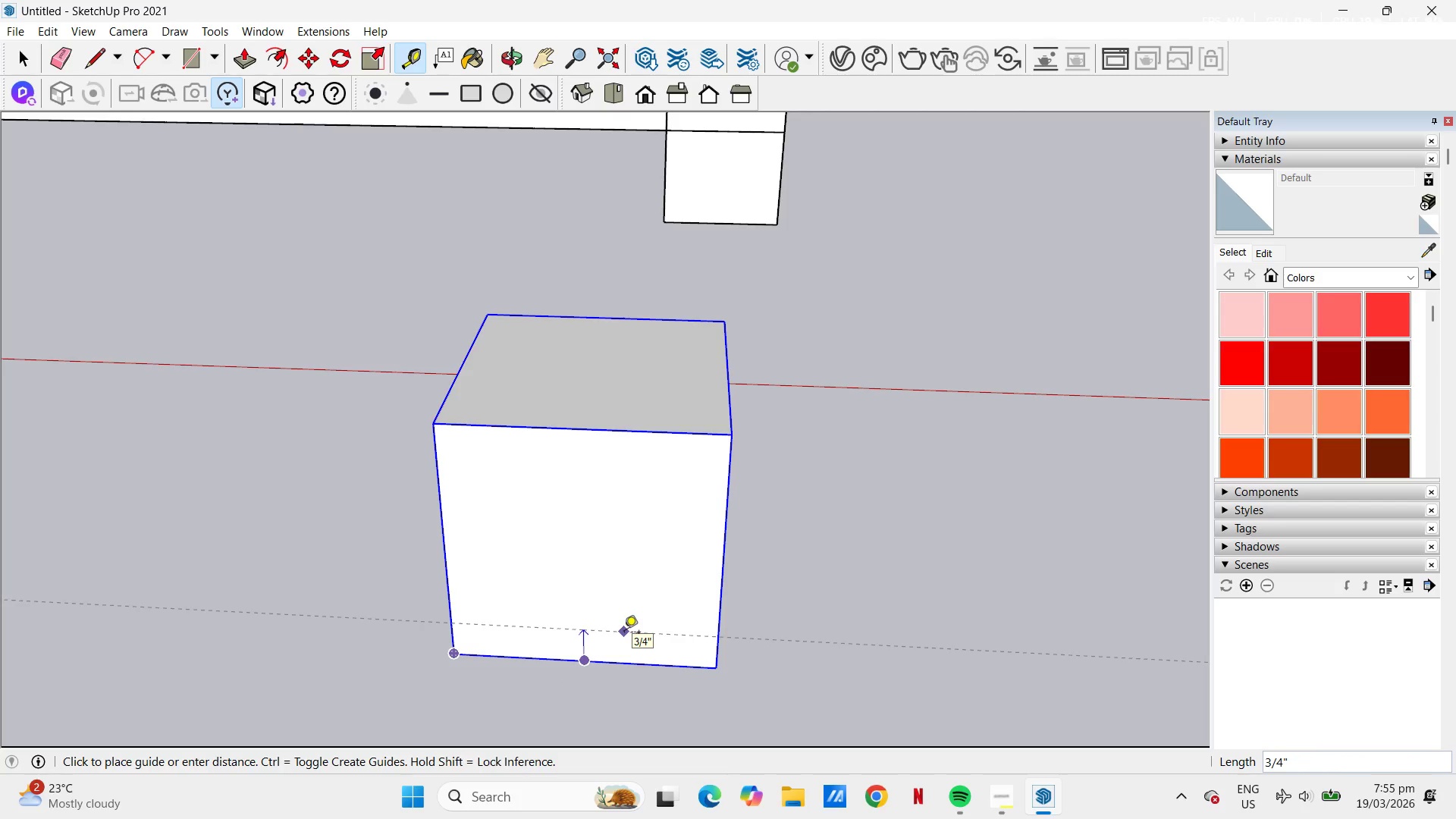 
key(Numpad2)
 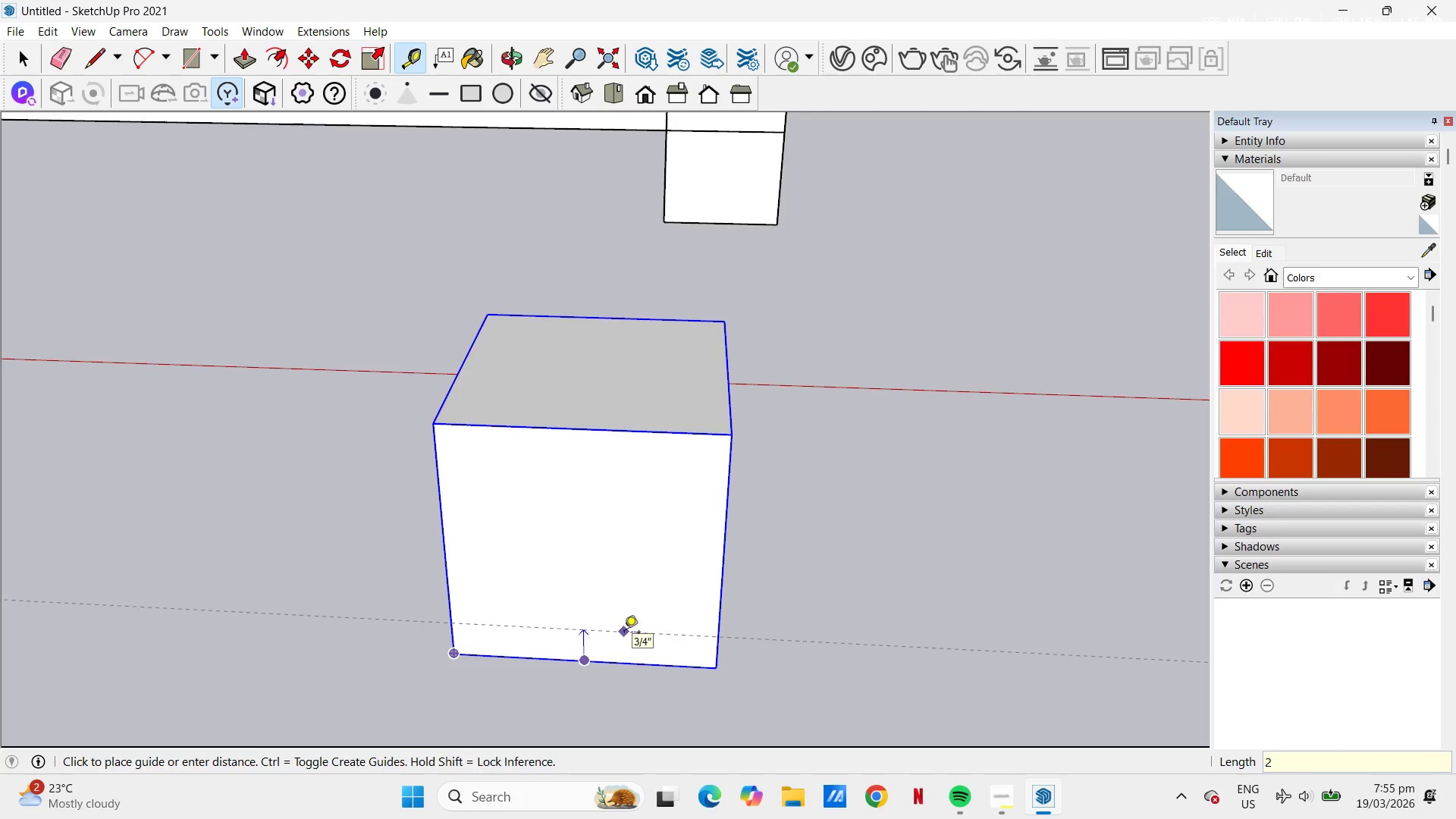 
key(NumpadEnter)
 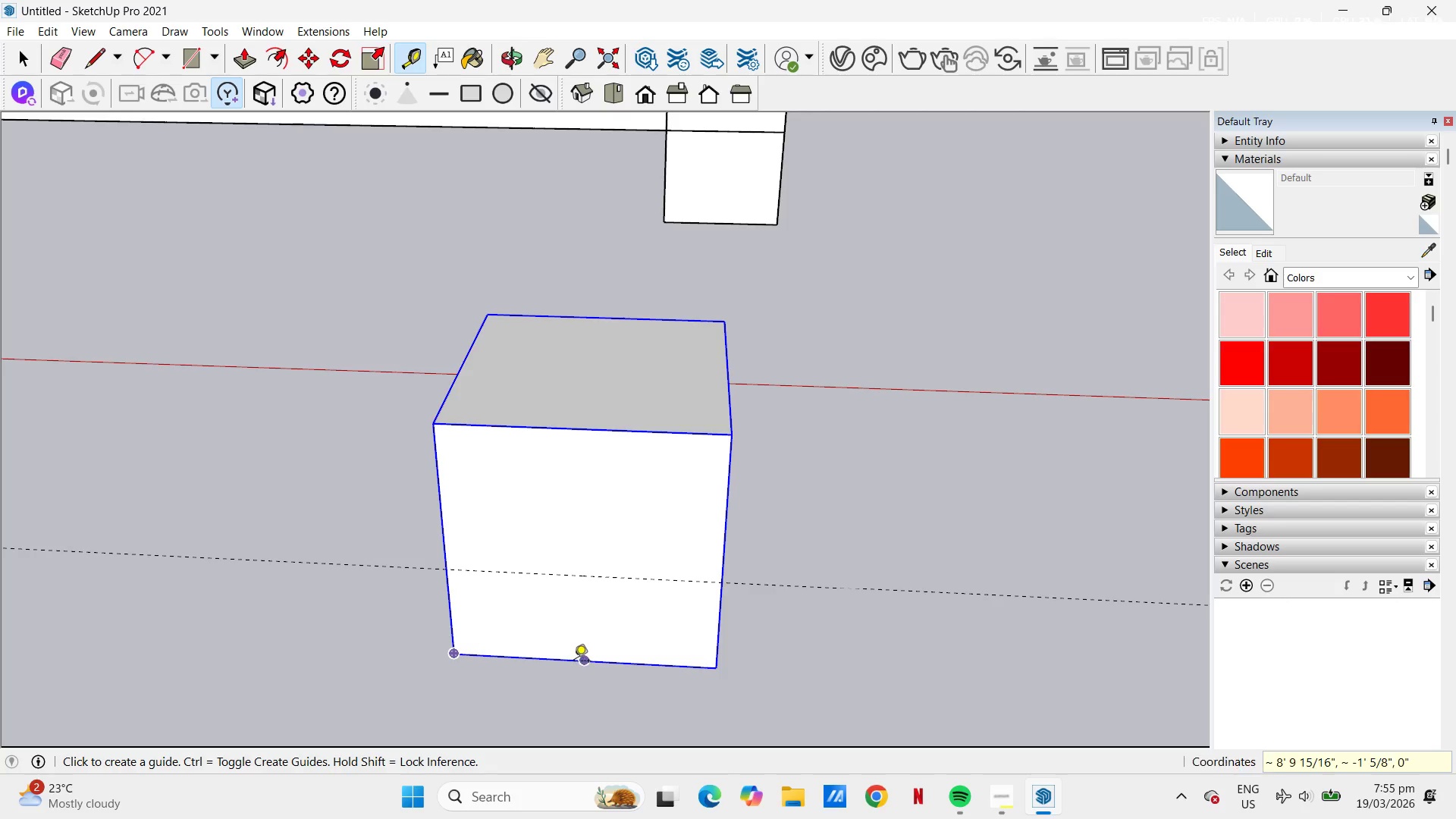 
left_click([579, 662])
 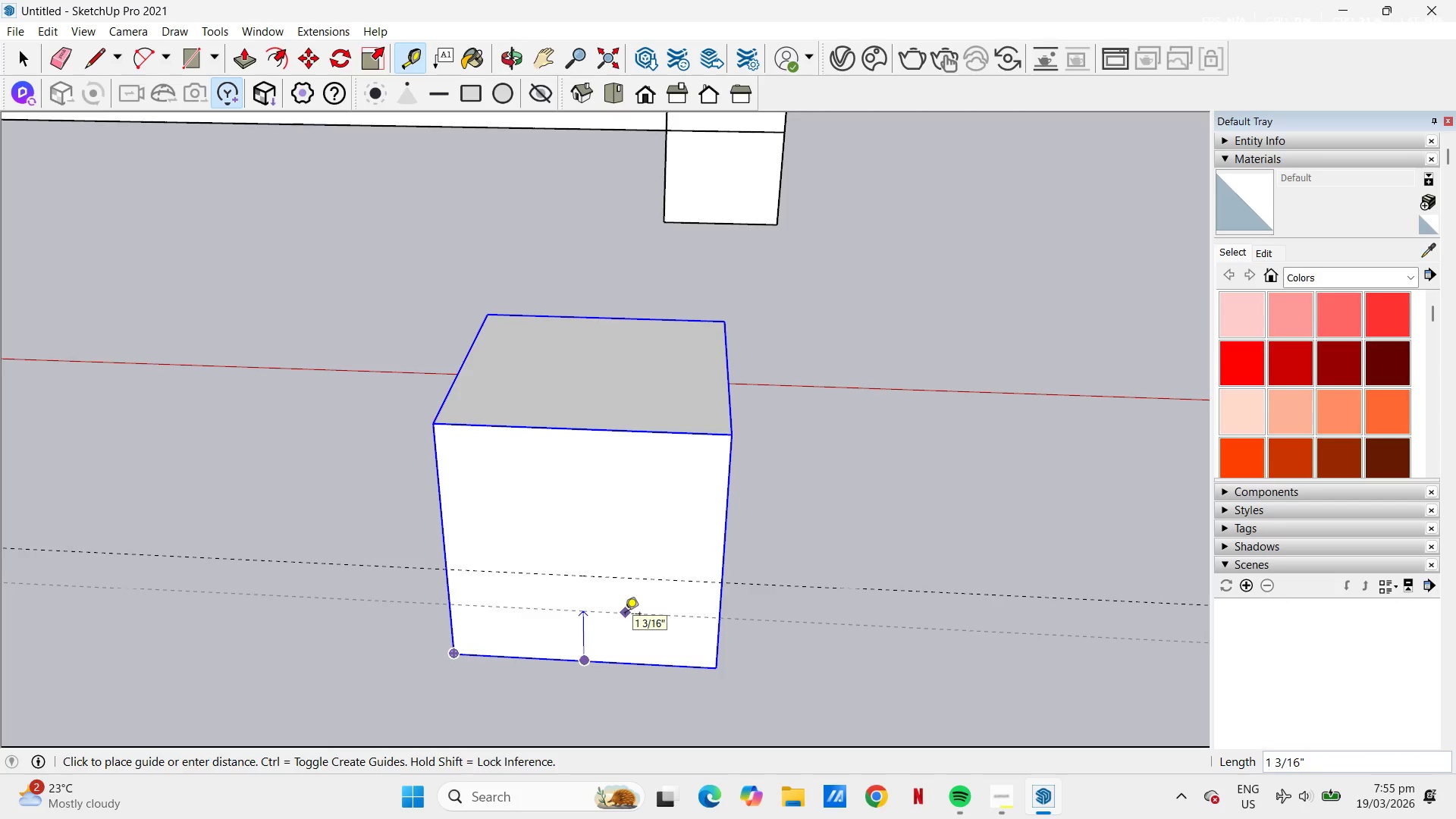 
key(NumpadDecimal)
 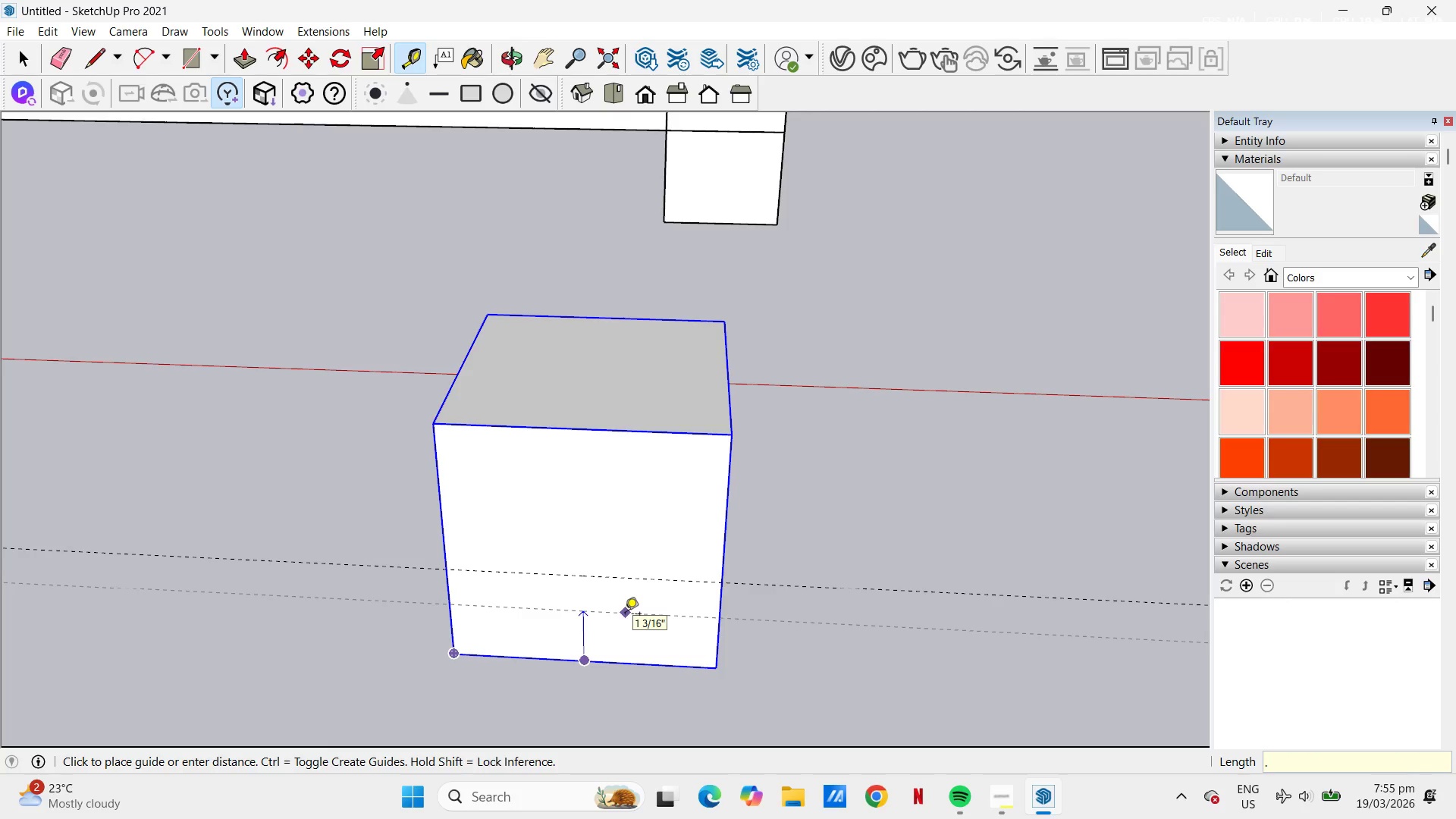 
key(Backspace)
 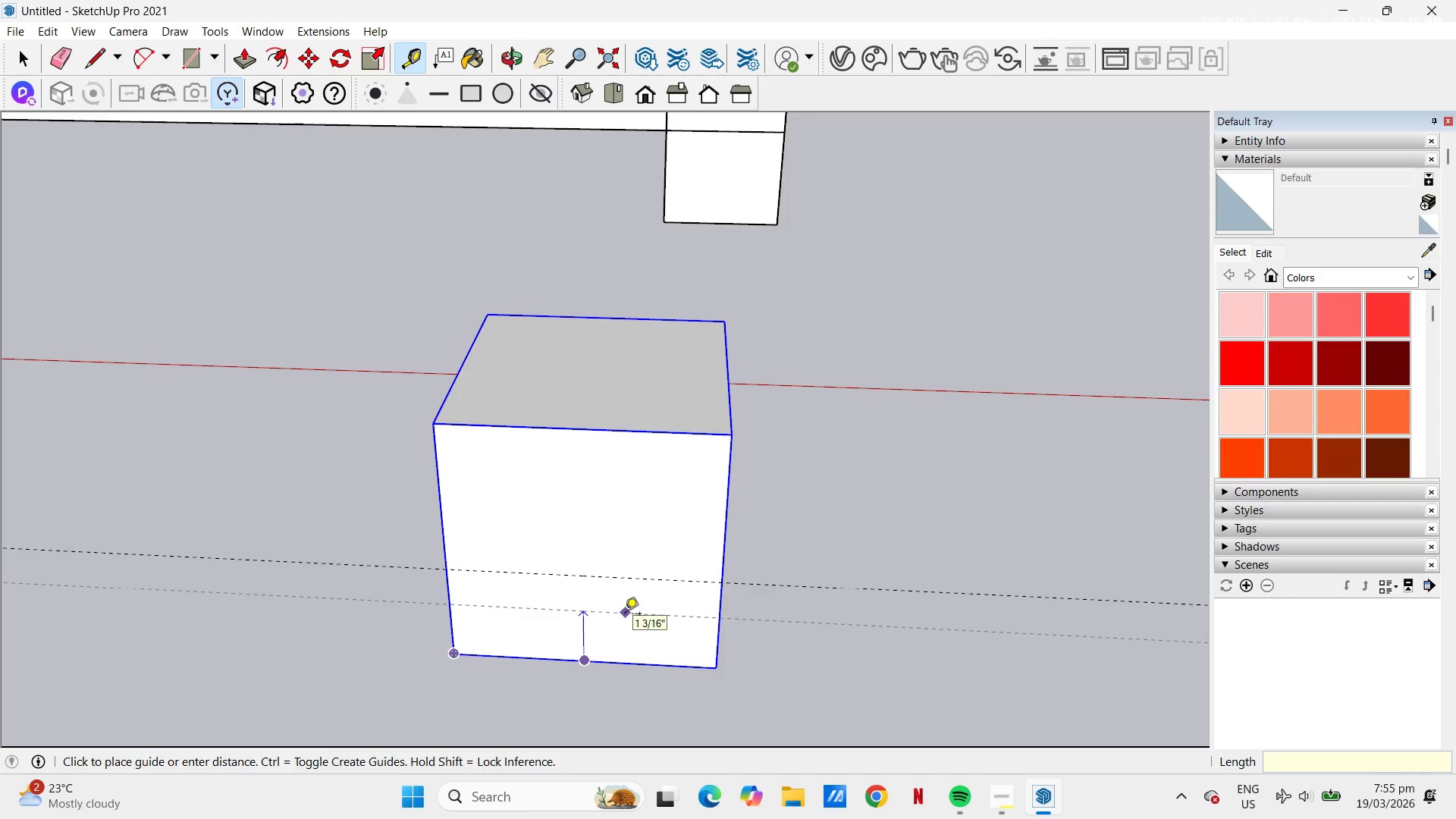 
key(Backspace)
 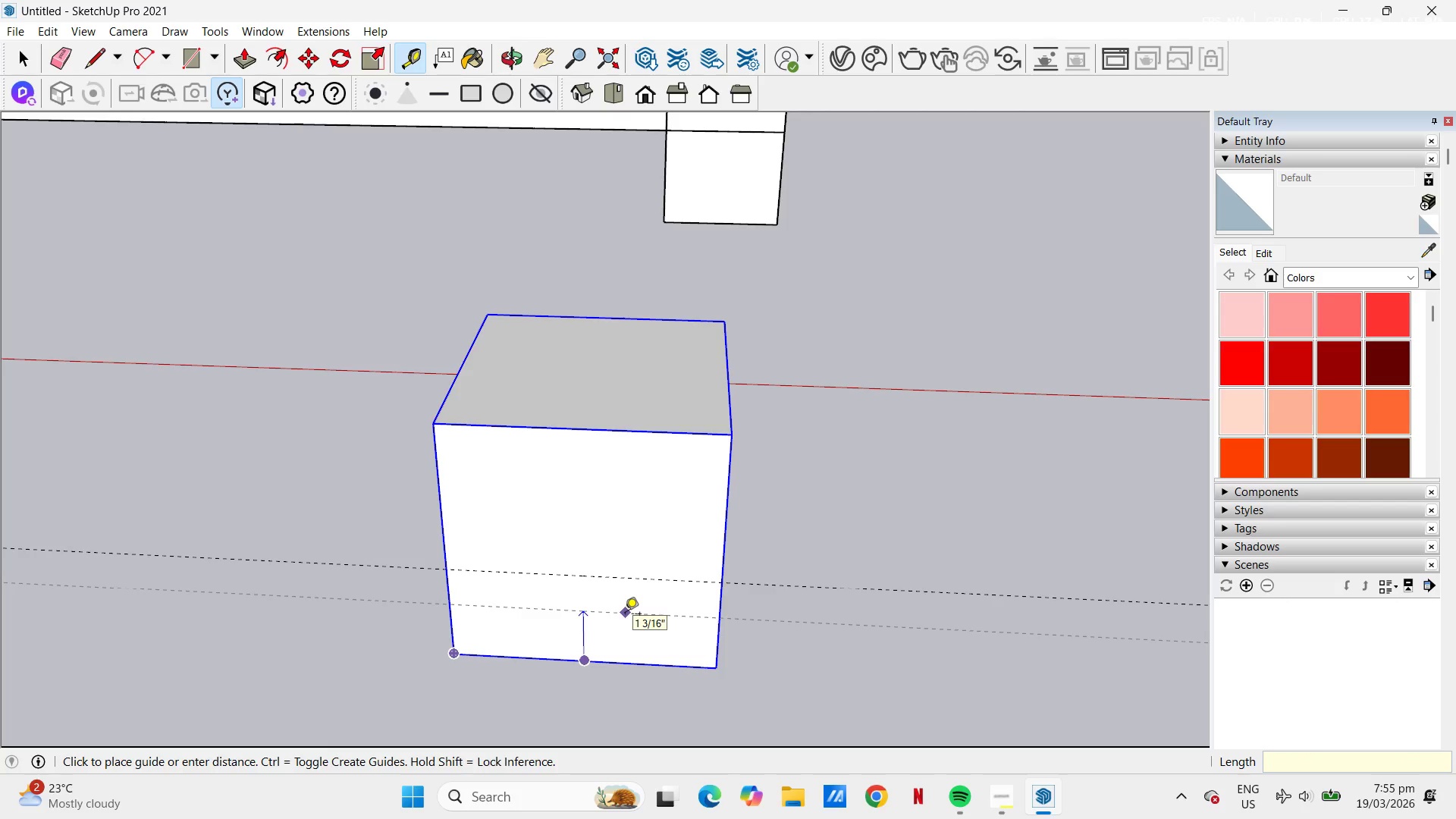 
key(Numpad1)
 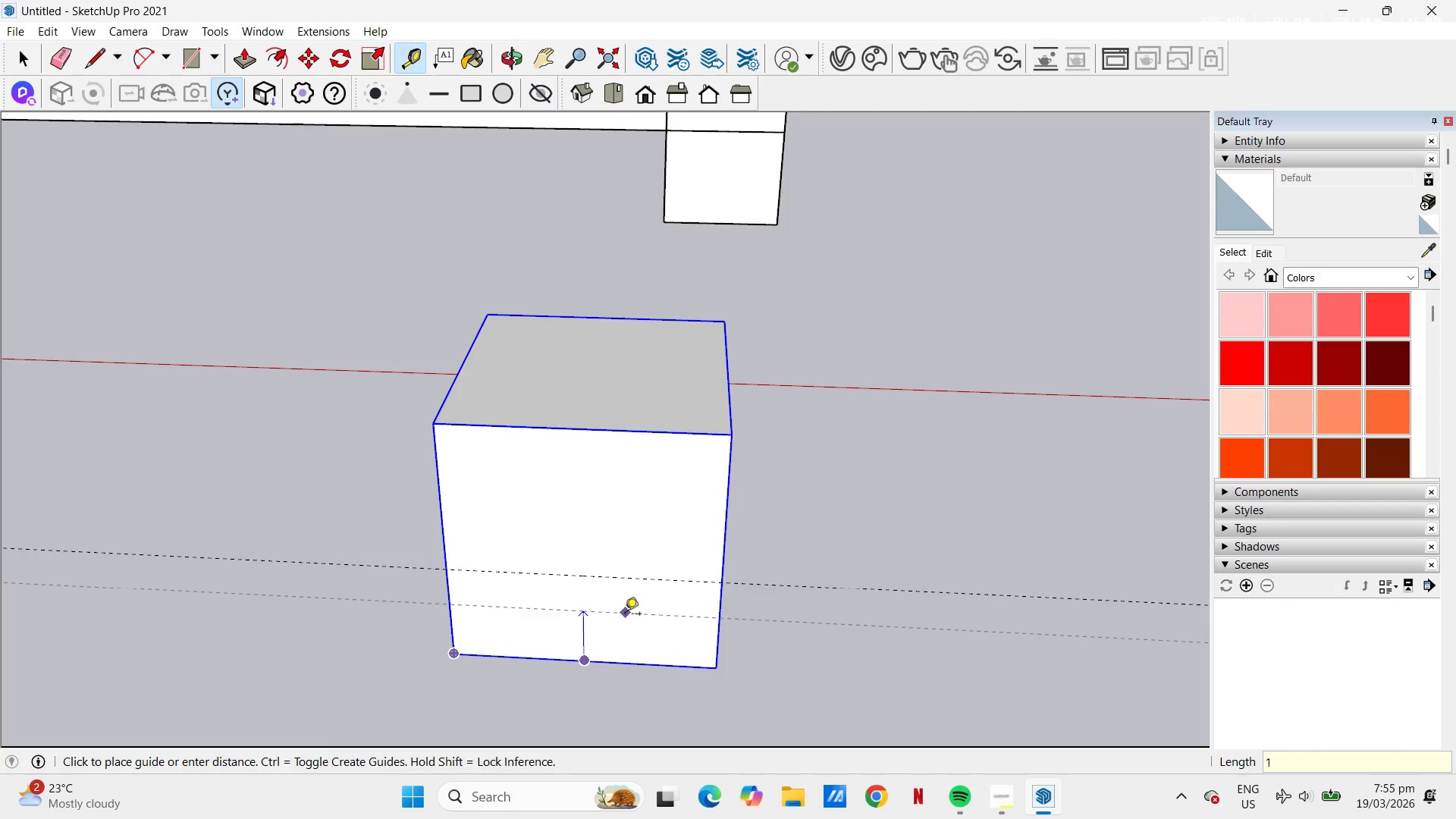 
key(NumpadDecimal)
 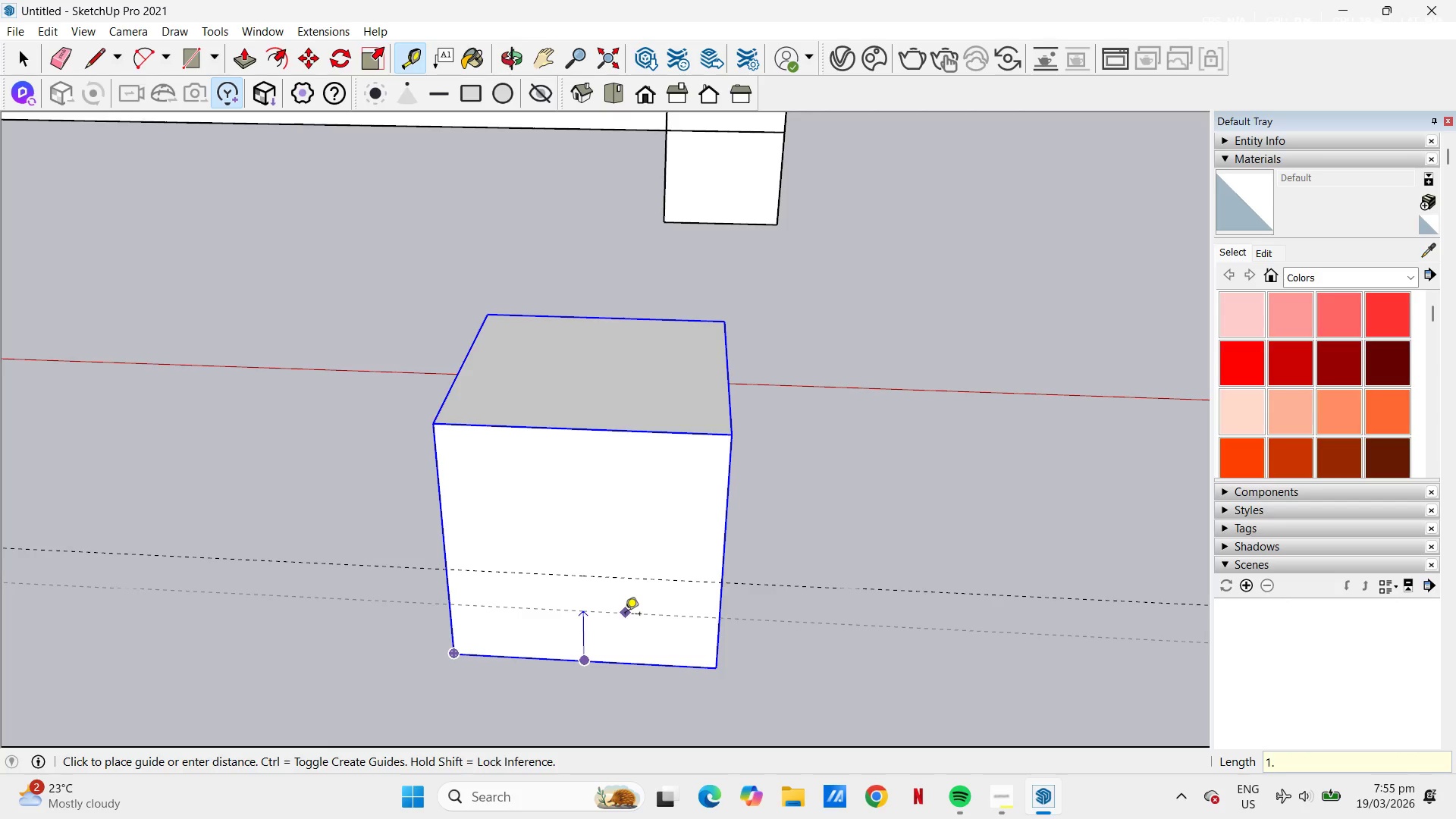 
key(Numpad5)
 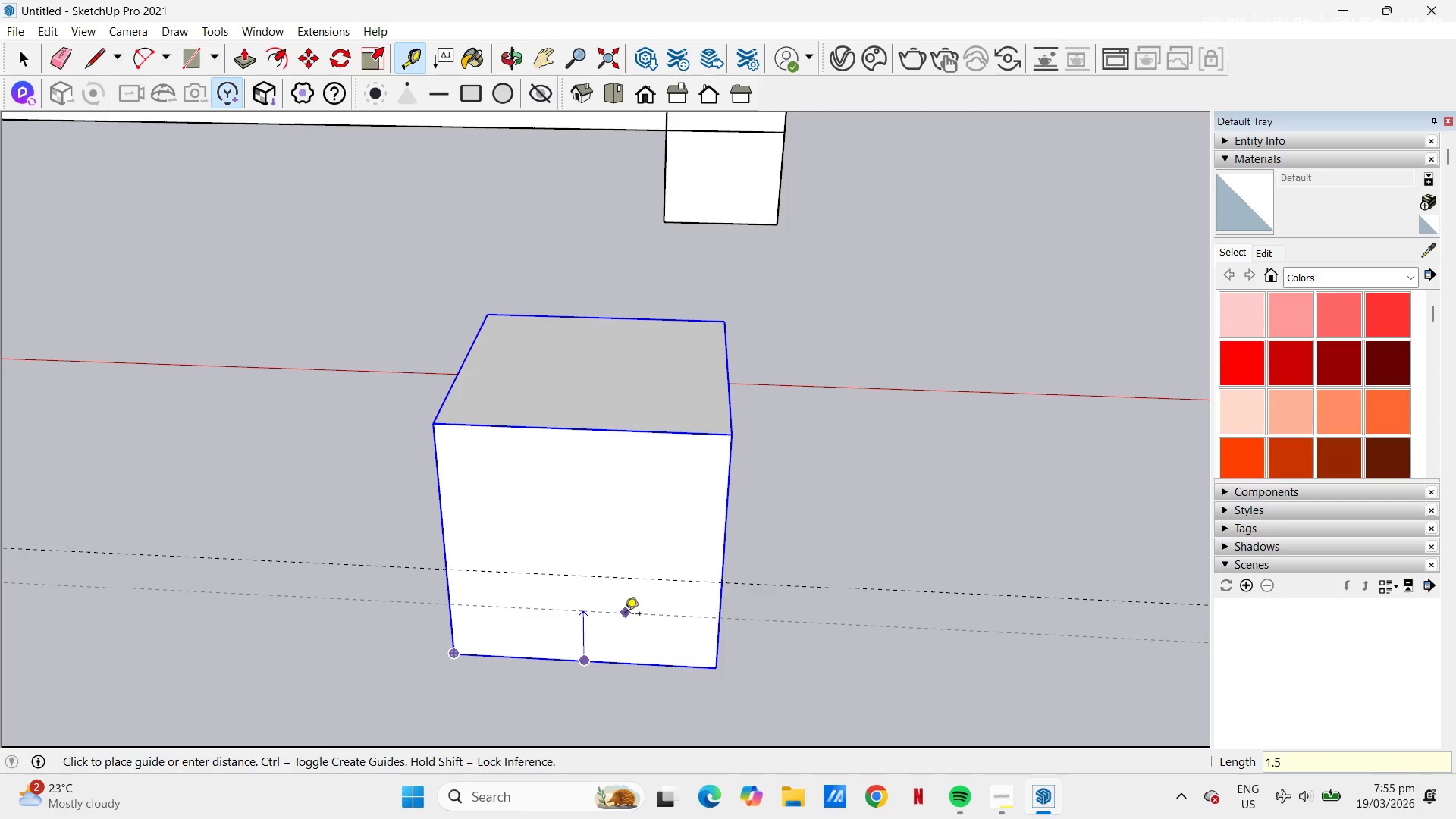 
key(NumpadEnter)
 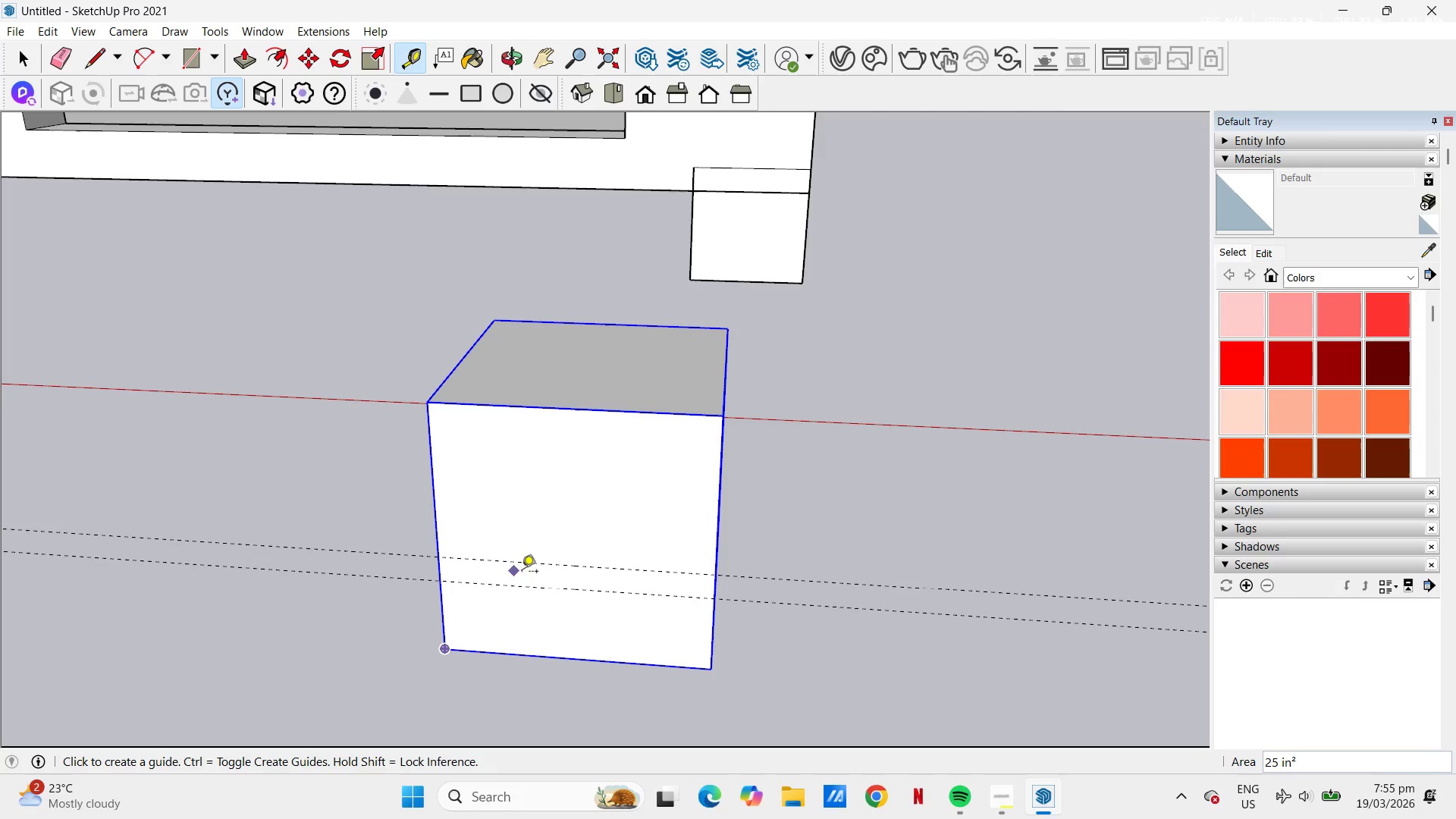 
key(R)
 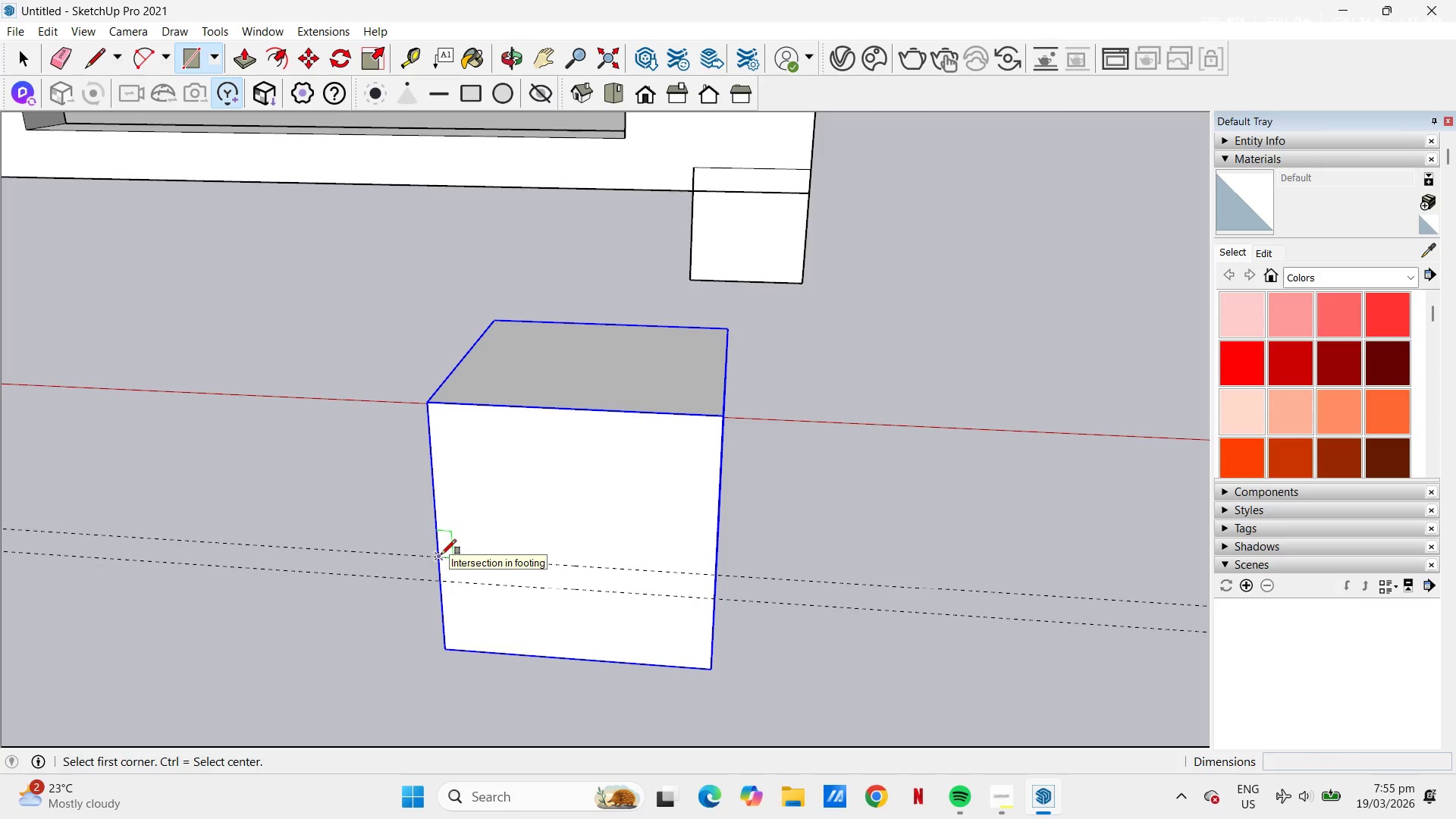 
left_click([444, 554])
 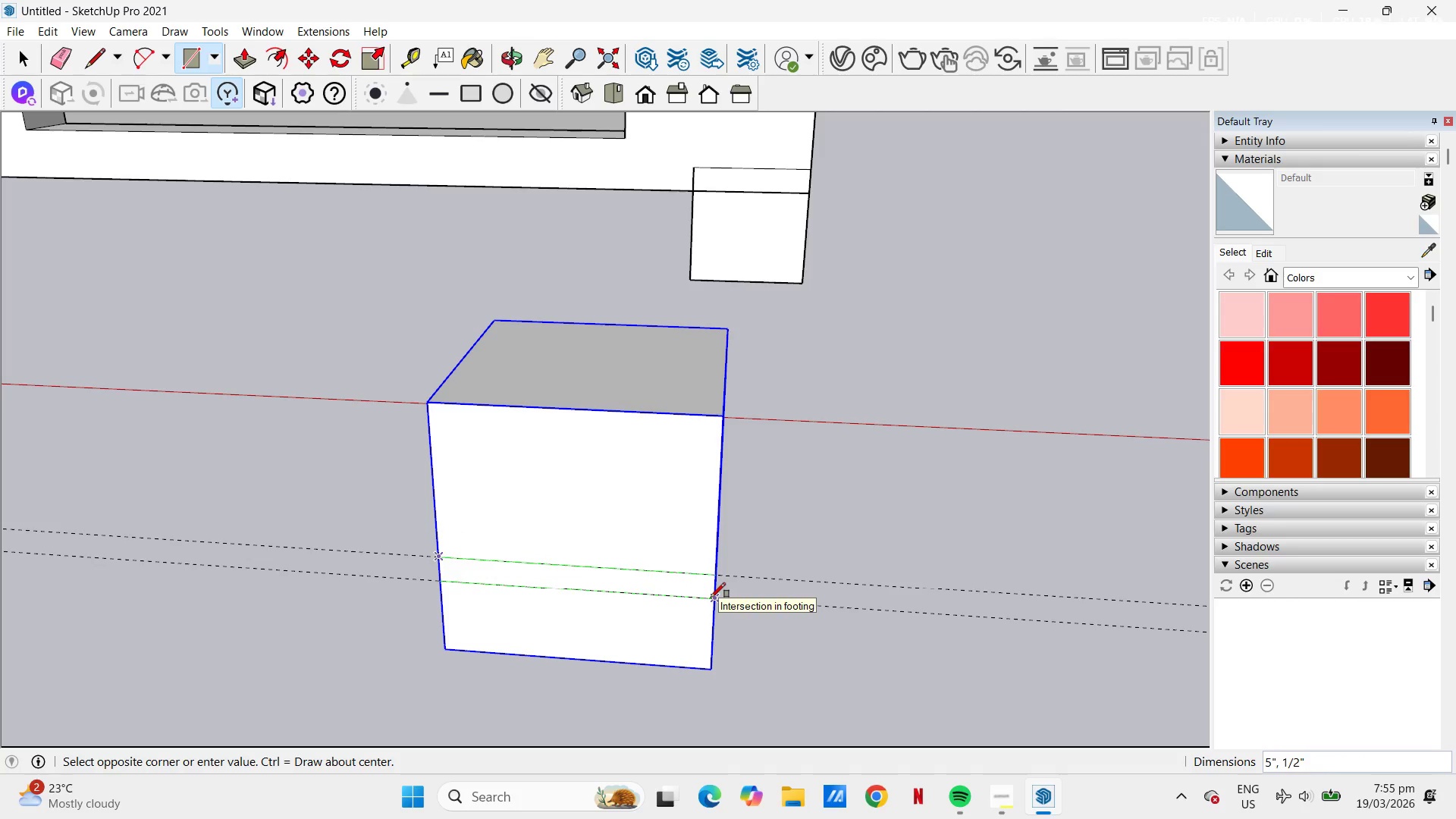 
key(Escape)
 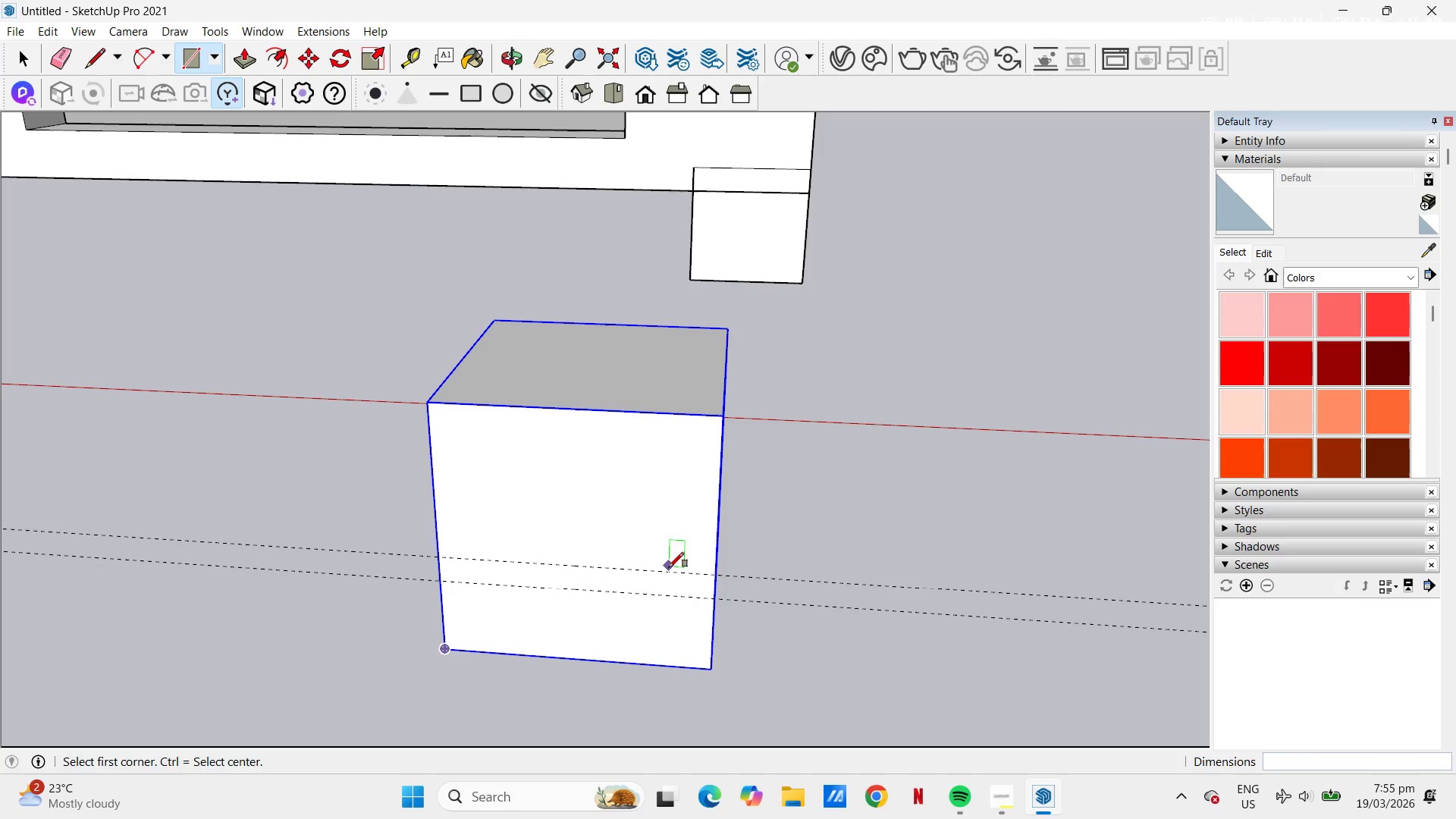 
key(R)
 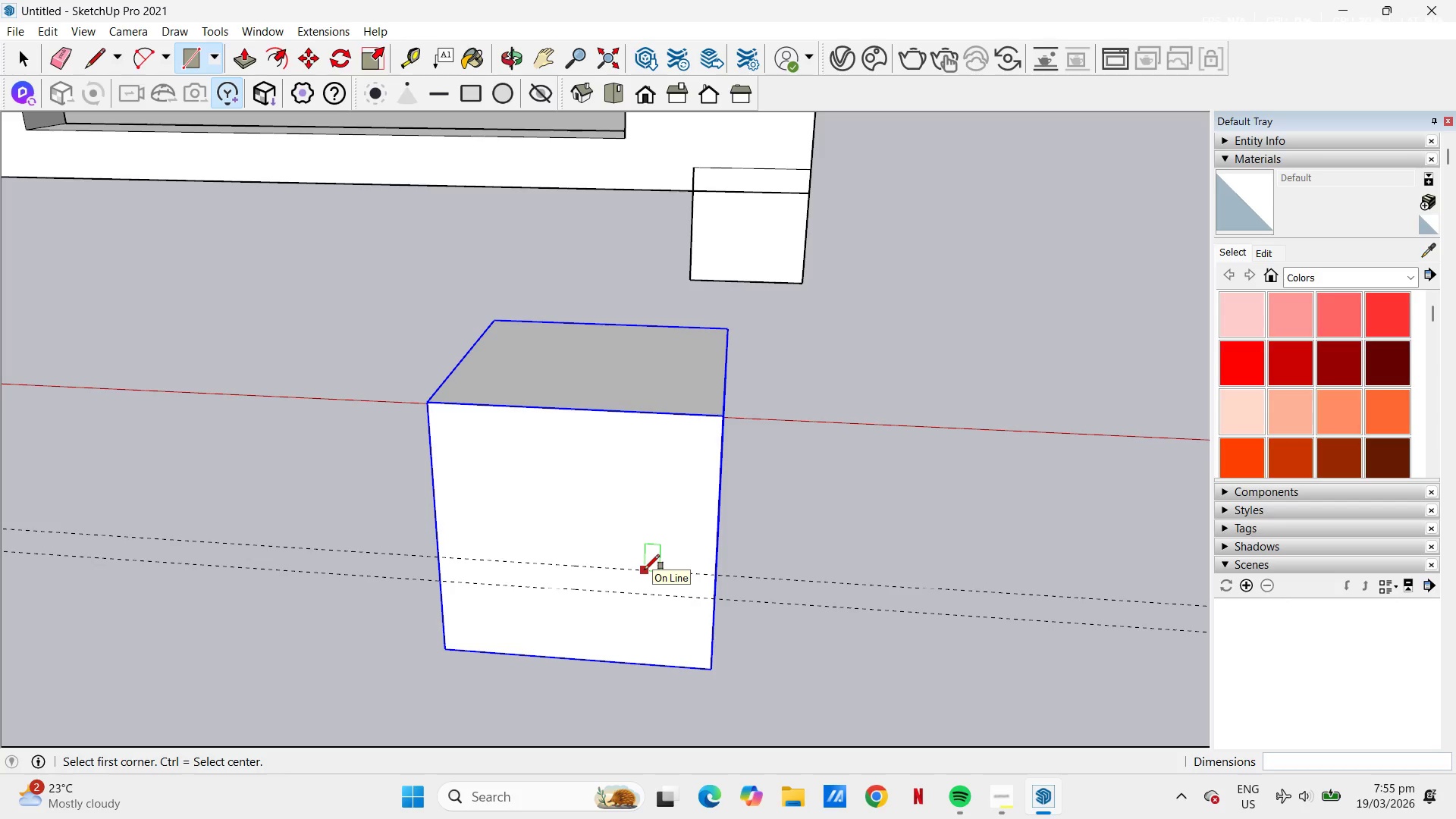 
left_click([645, 570])
 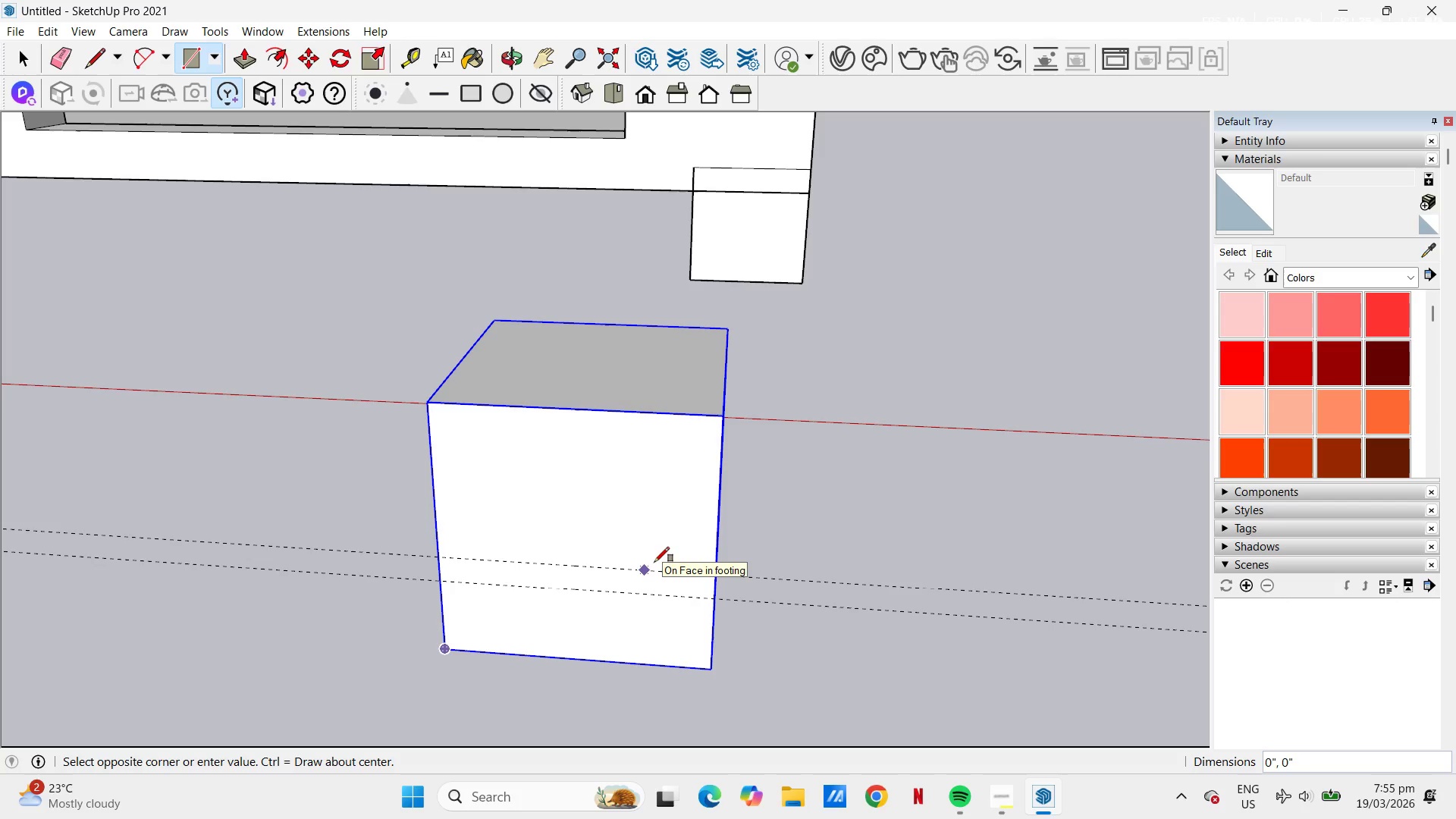 
key(Escape)
 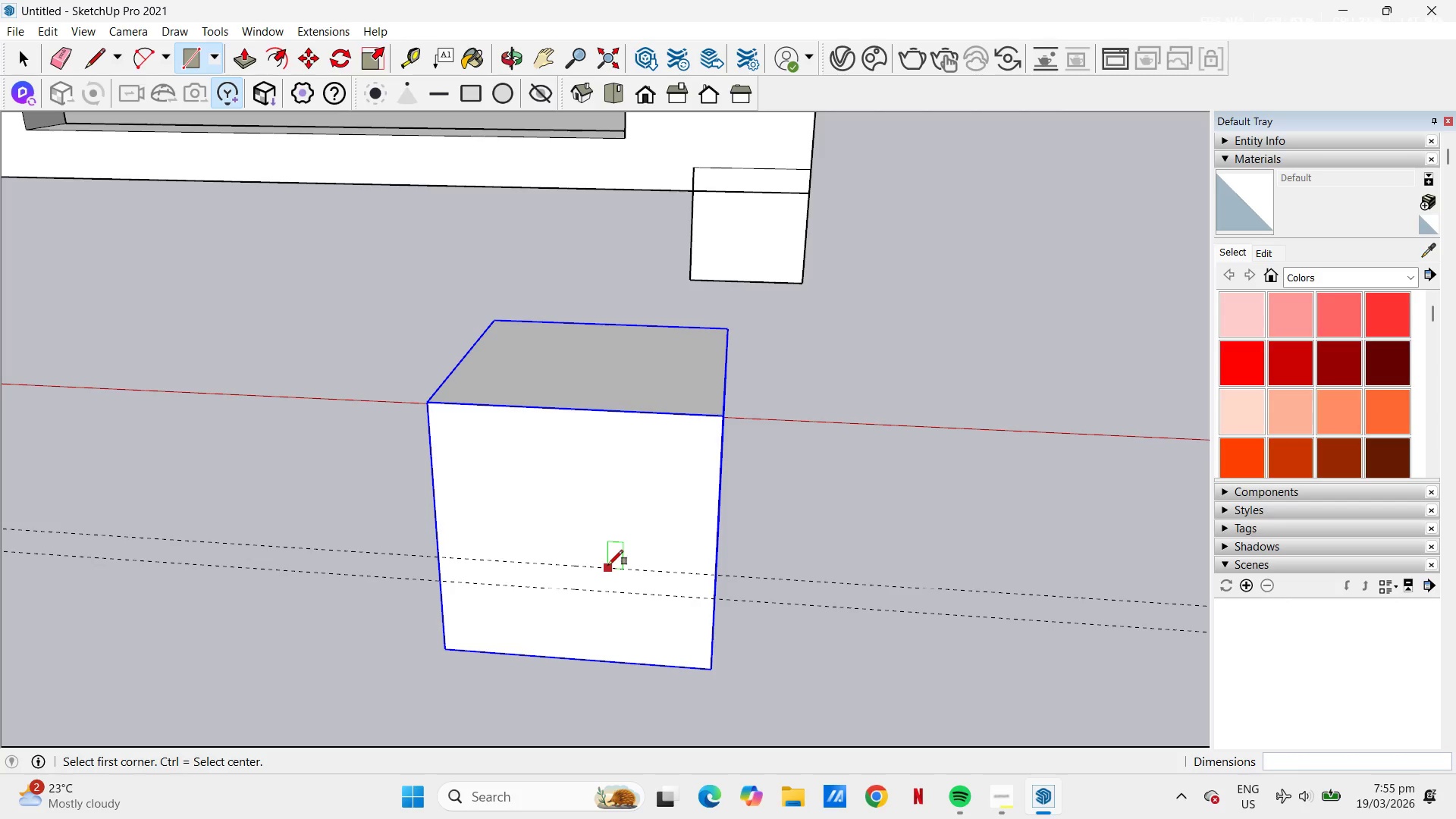 
key(T)
 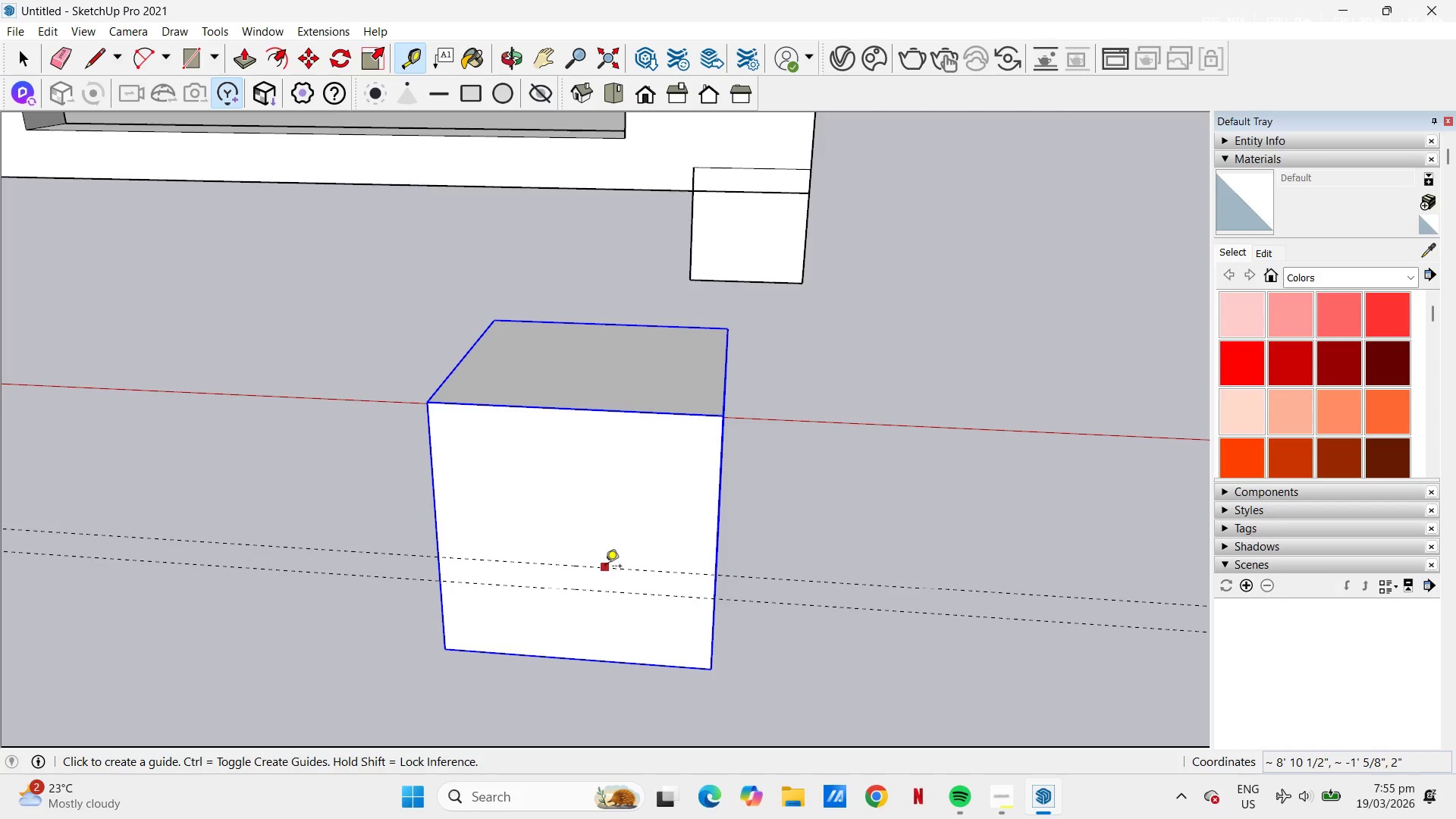 
left_click_drag(start_coordinate=[605, 567], to_coordinate=[607, 563])
 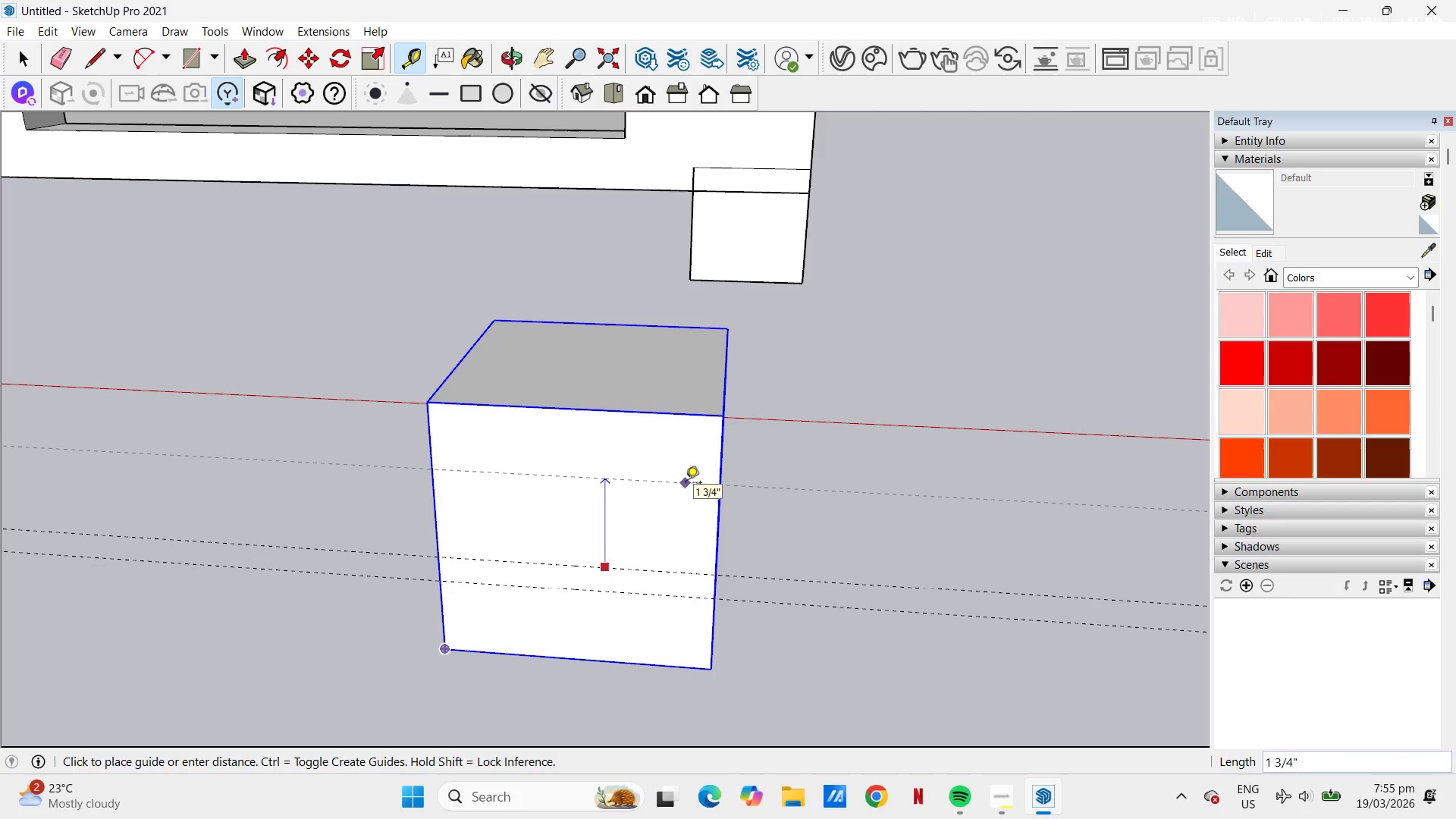 
key(Numpad2)
 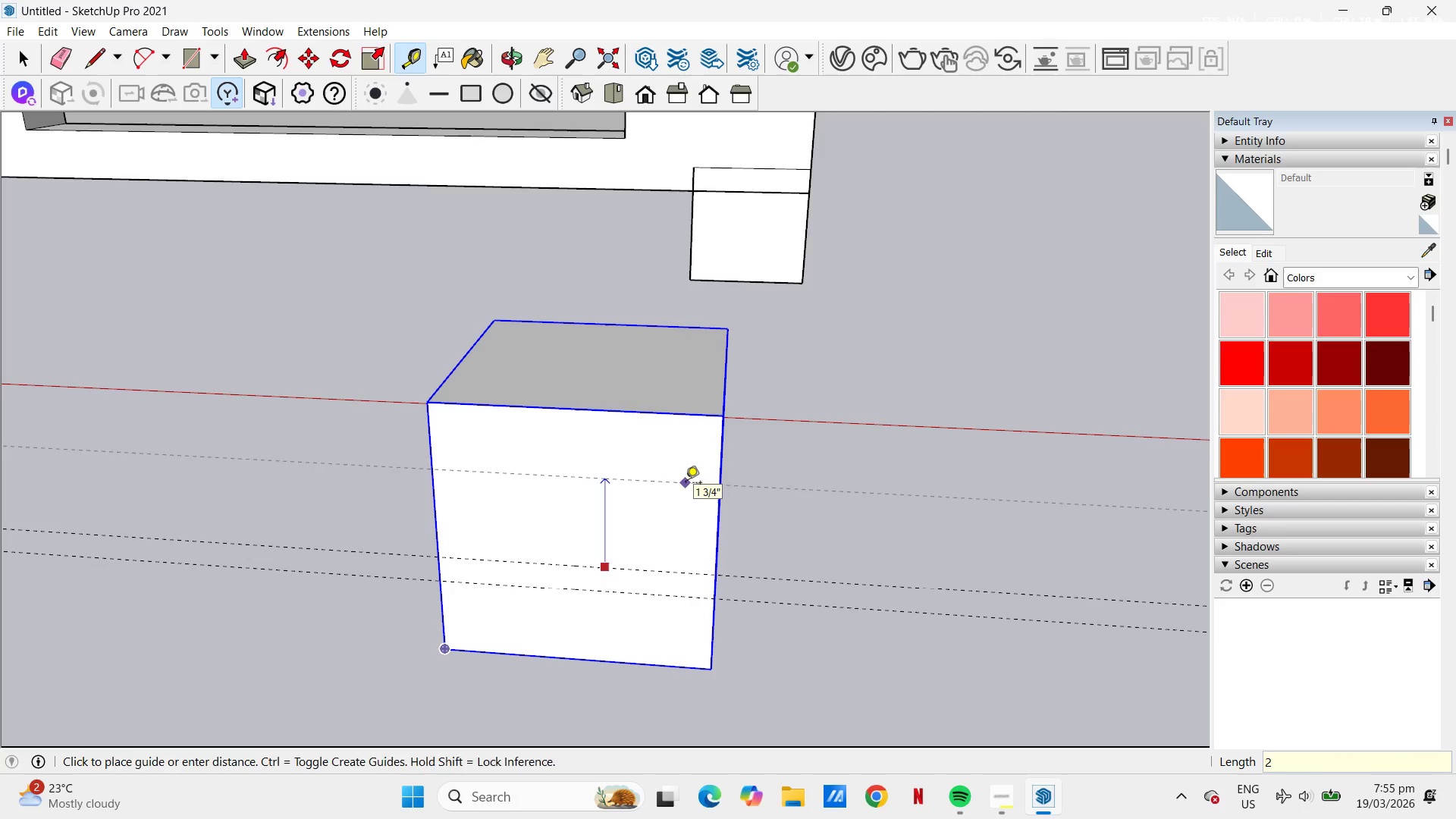 
key(NumpadEnter)
 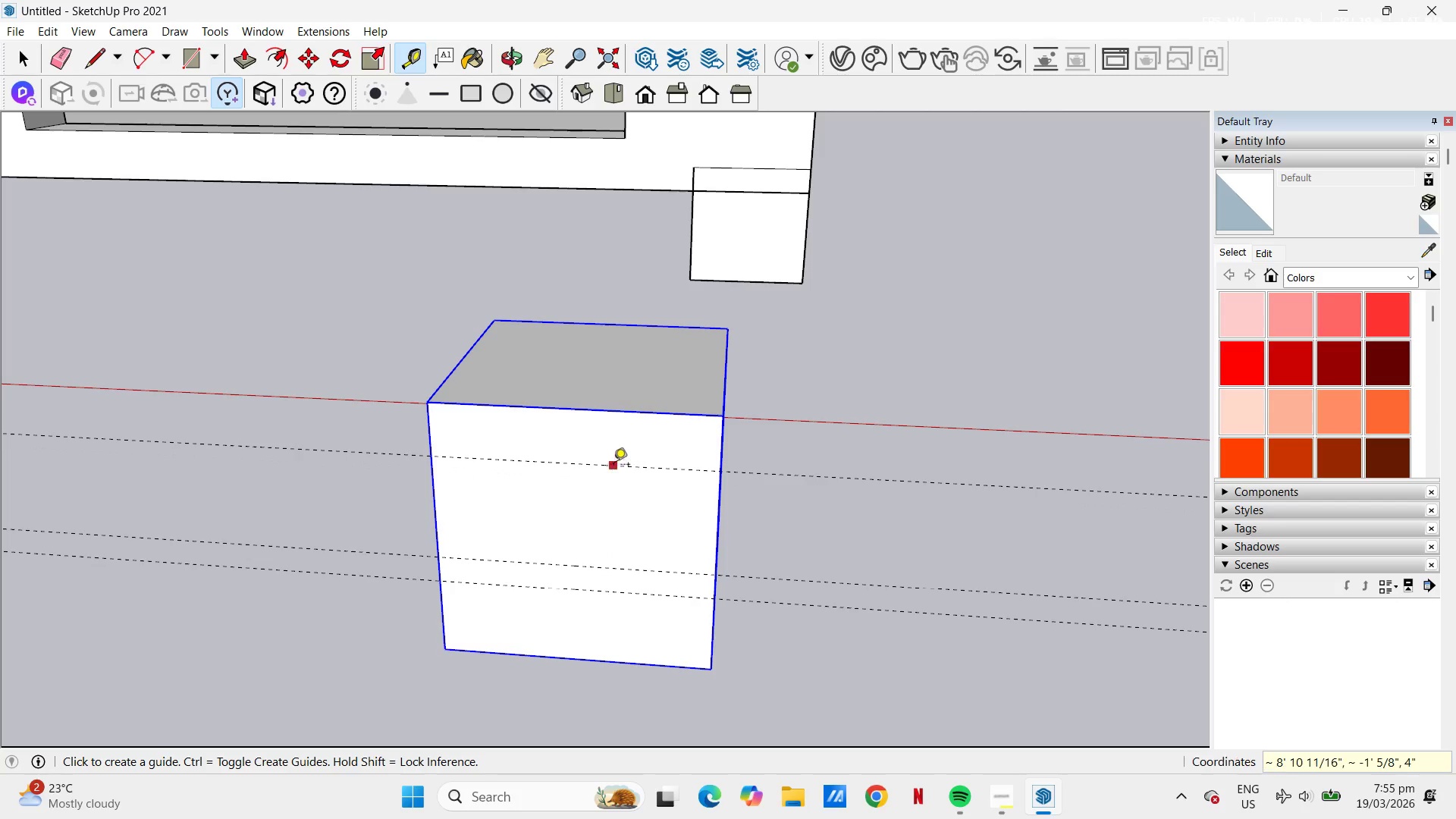 
left_click([613, 464])
 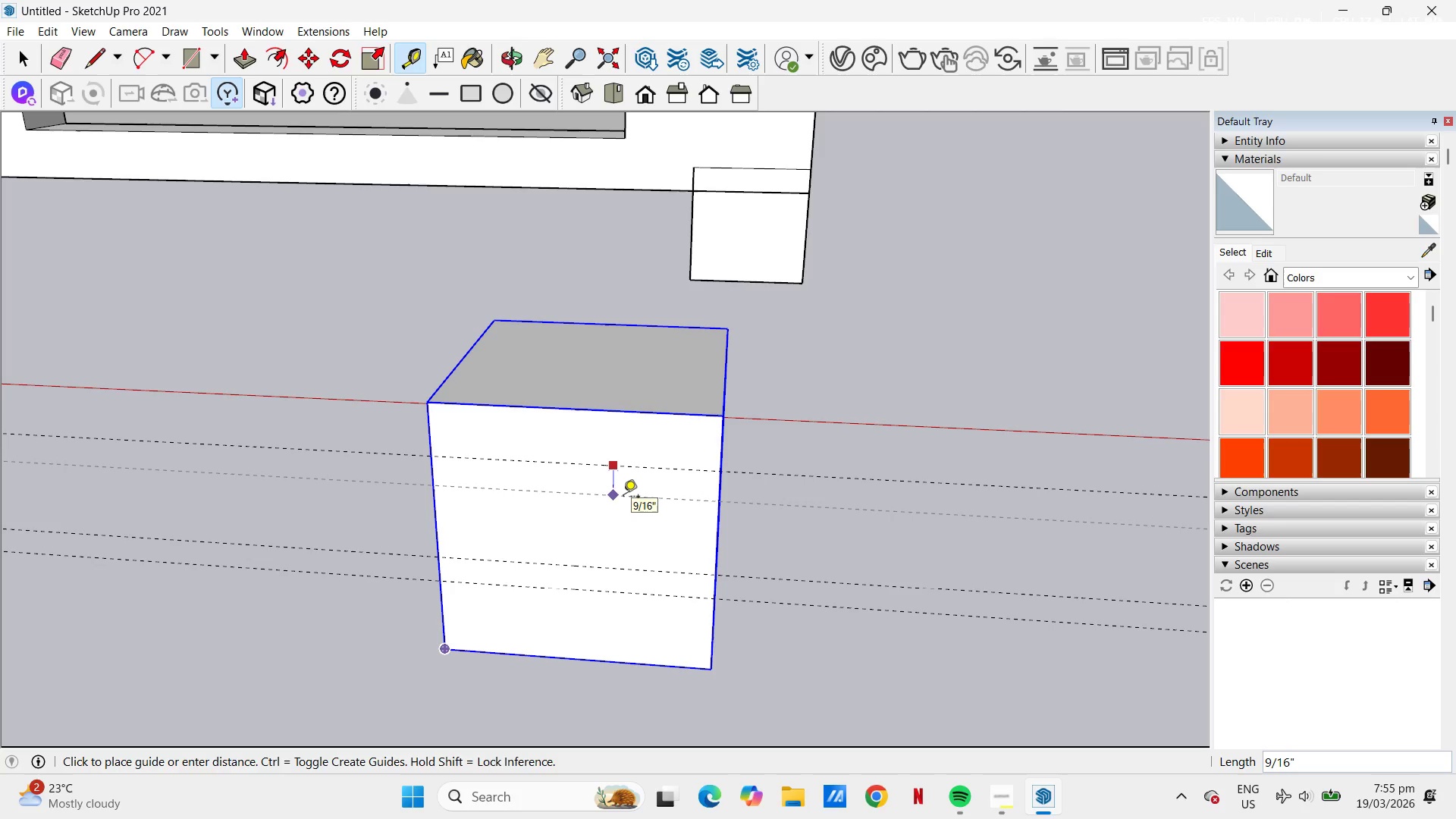 
key(NumpadDecimal)
 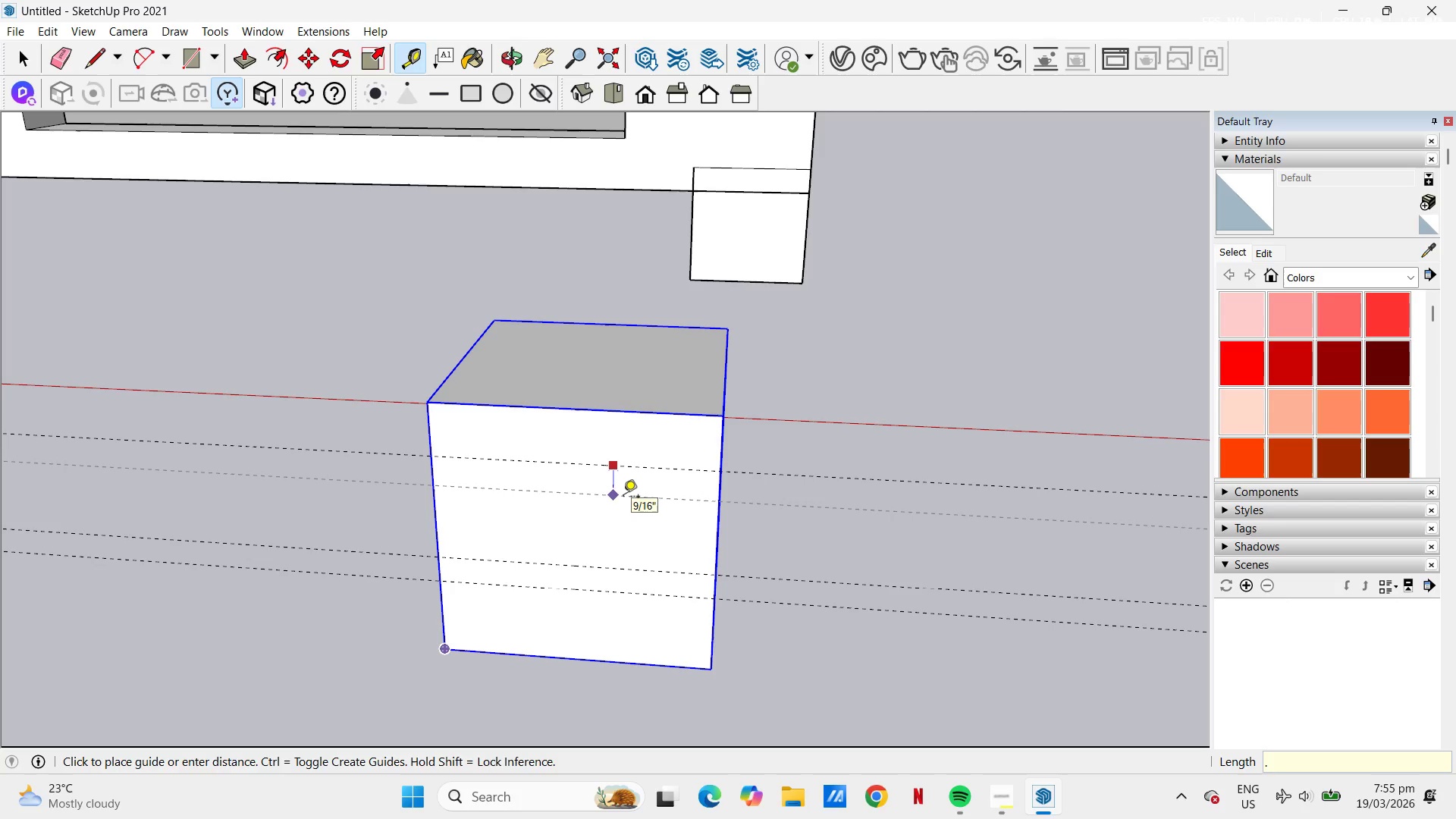 
key(Numpad5)
 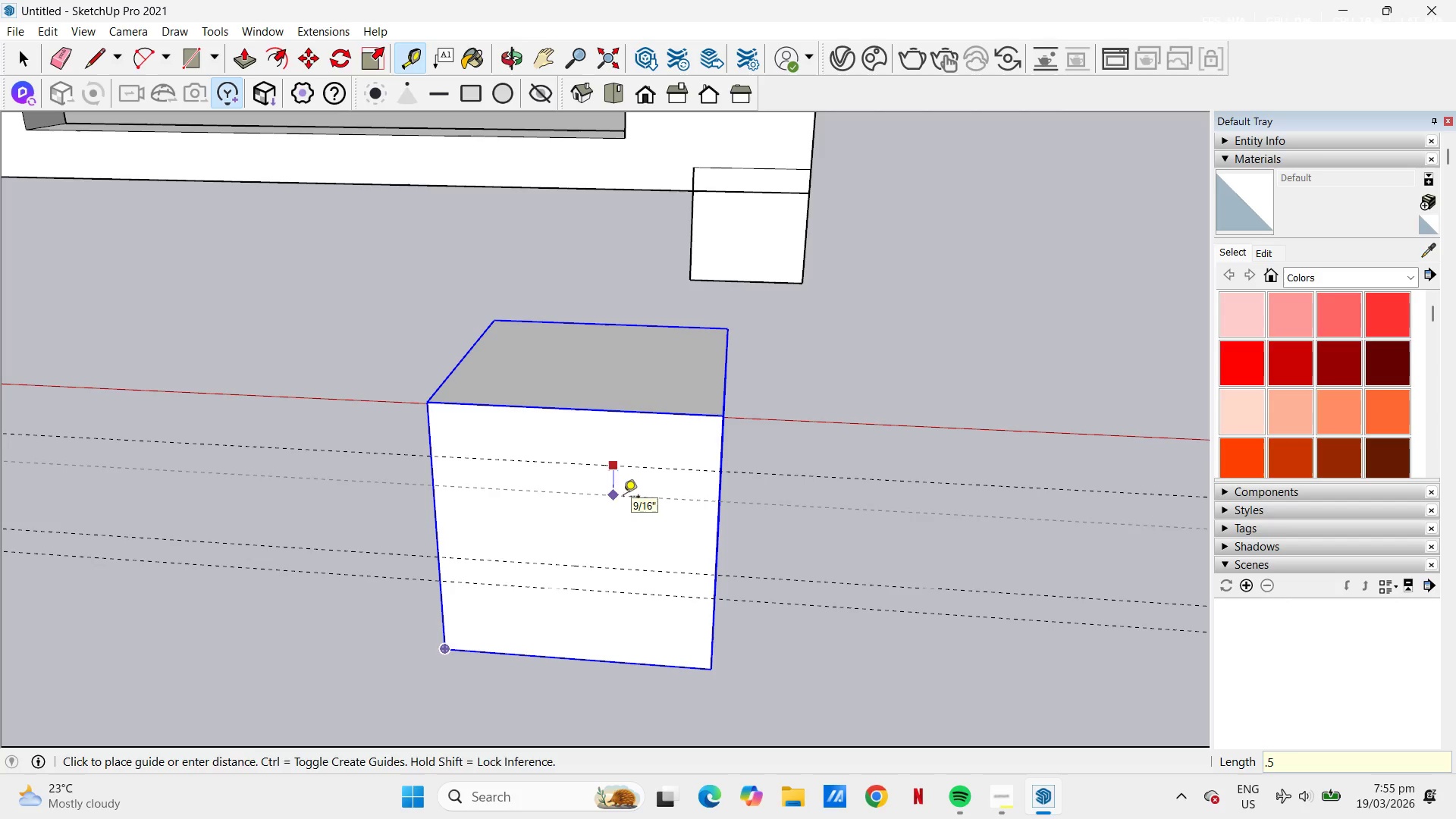 
key(NumpadEnter)
 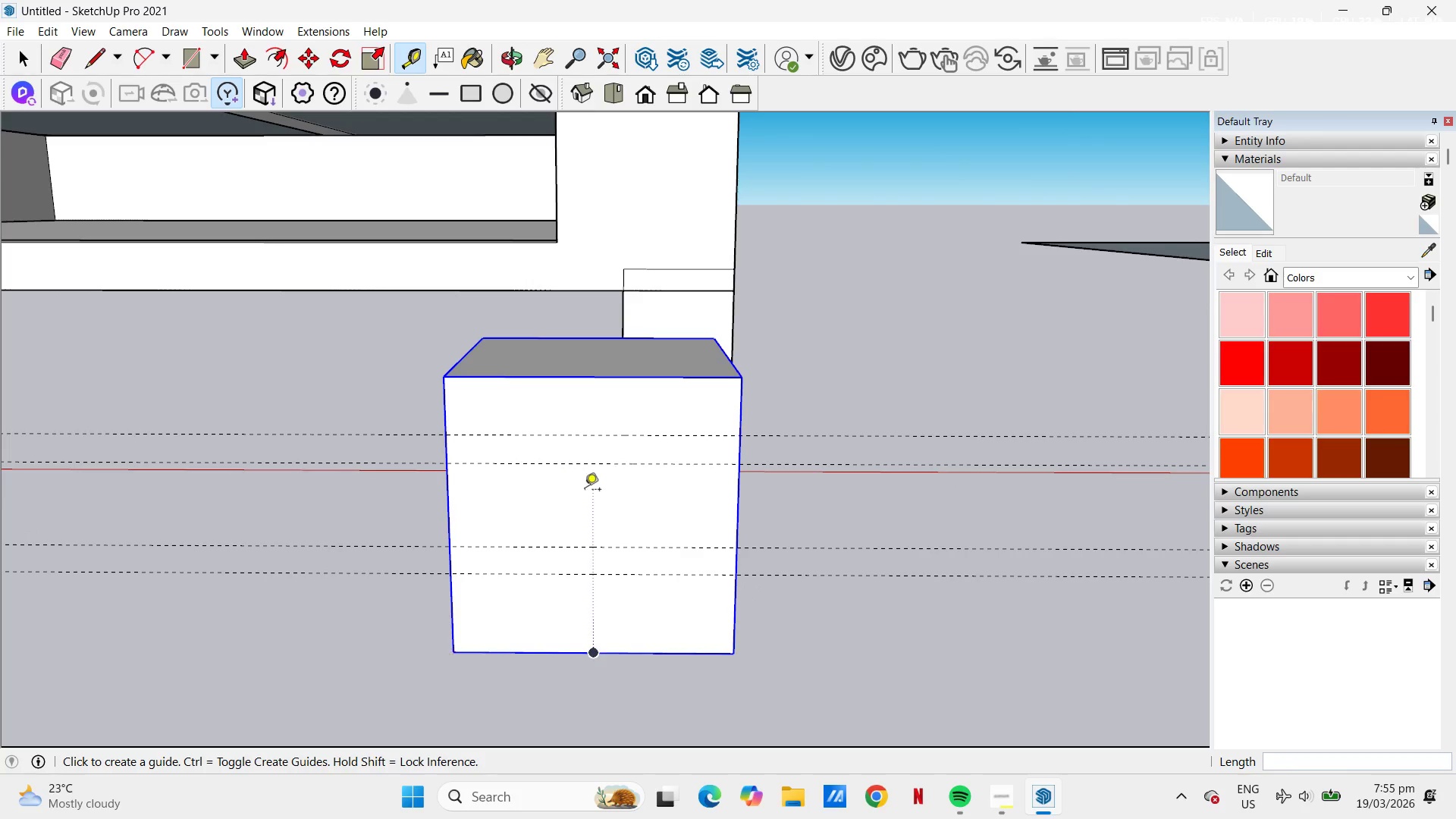 
wait(5.11)
 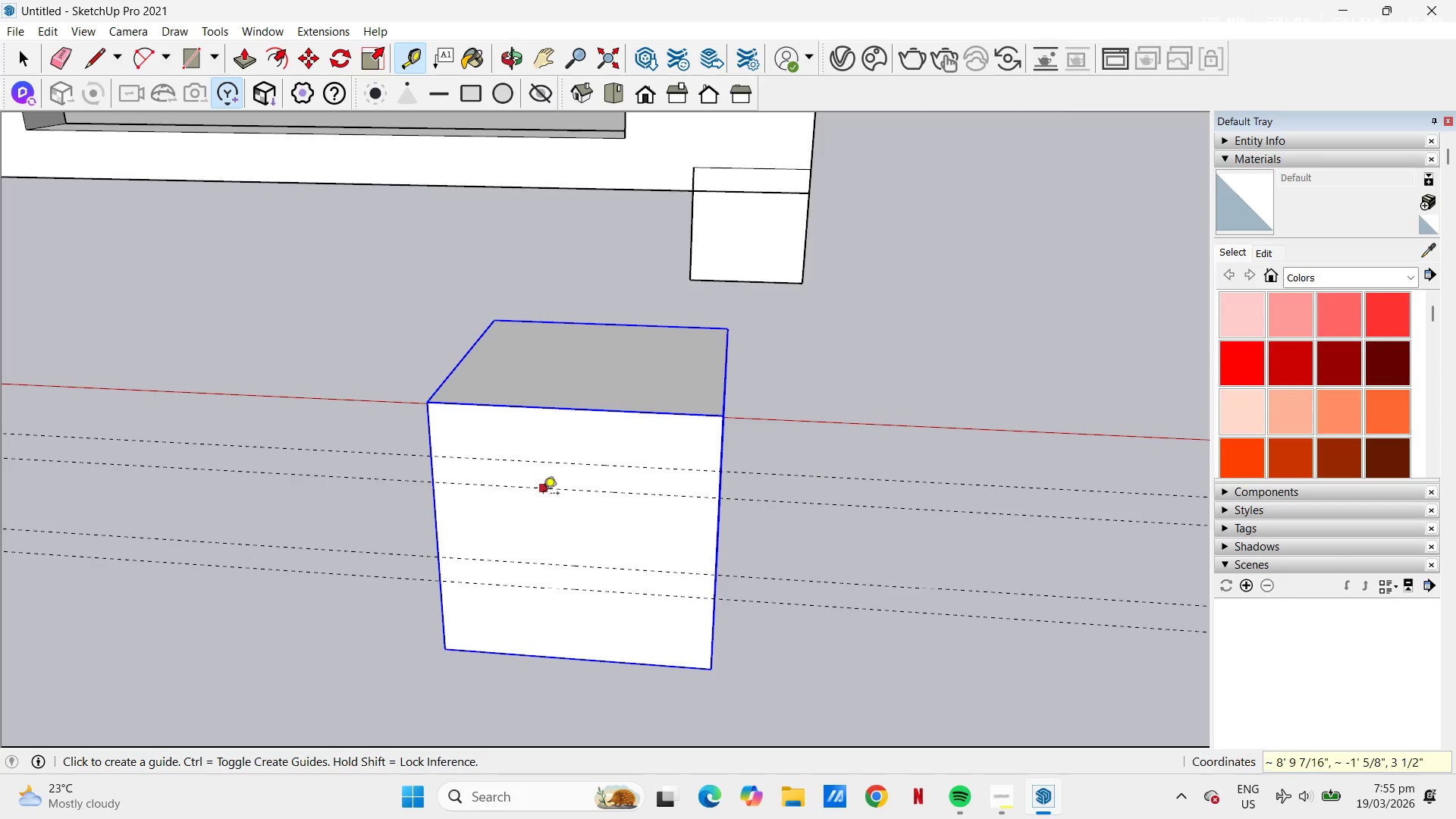 
type(ra)
 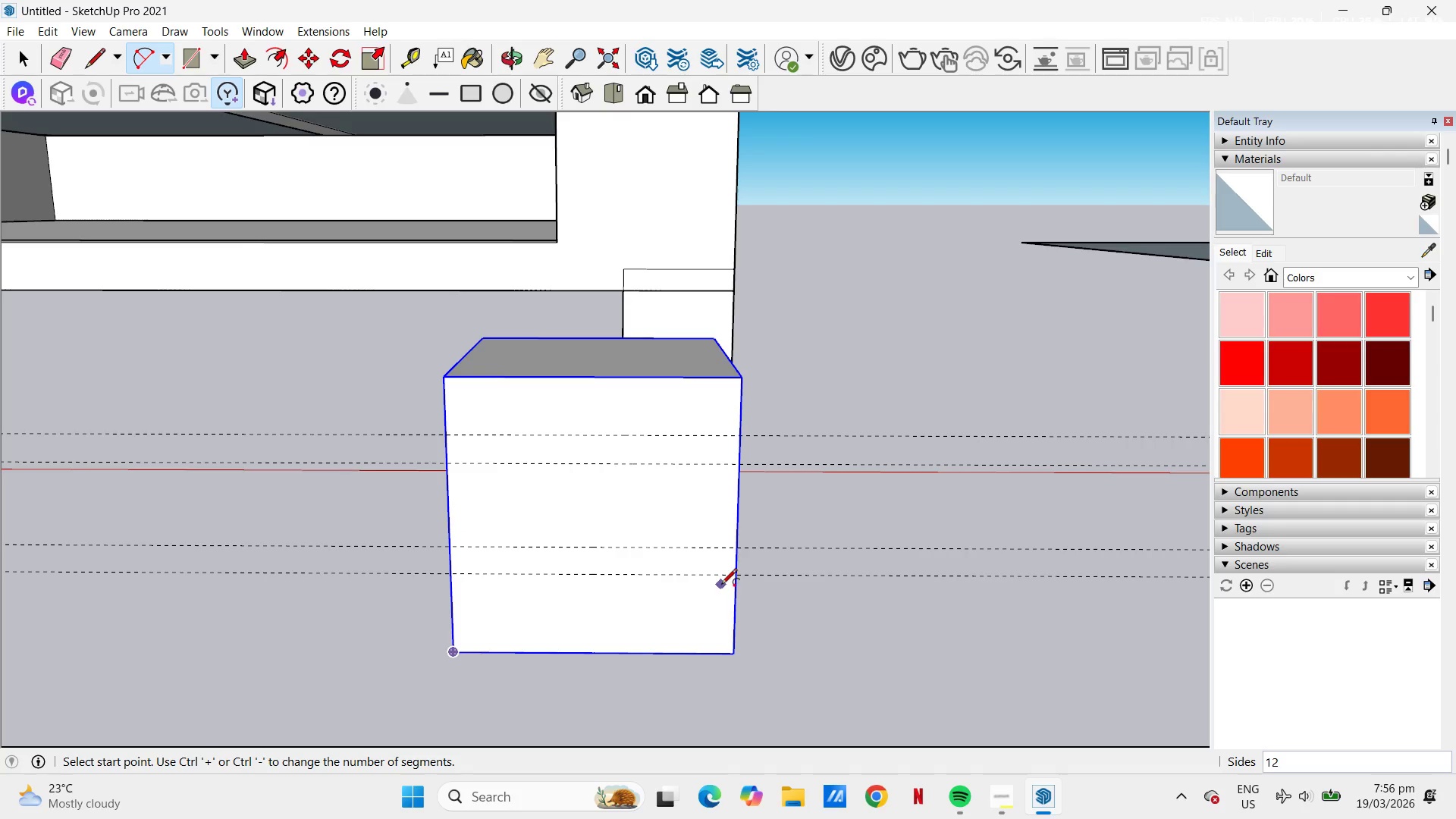 
left_click([735, 575])
 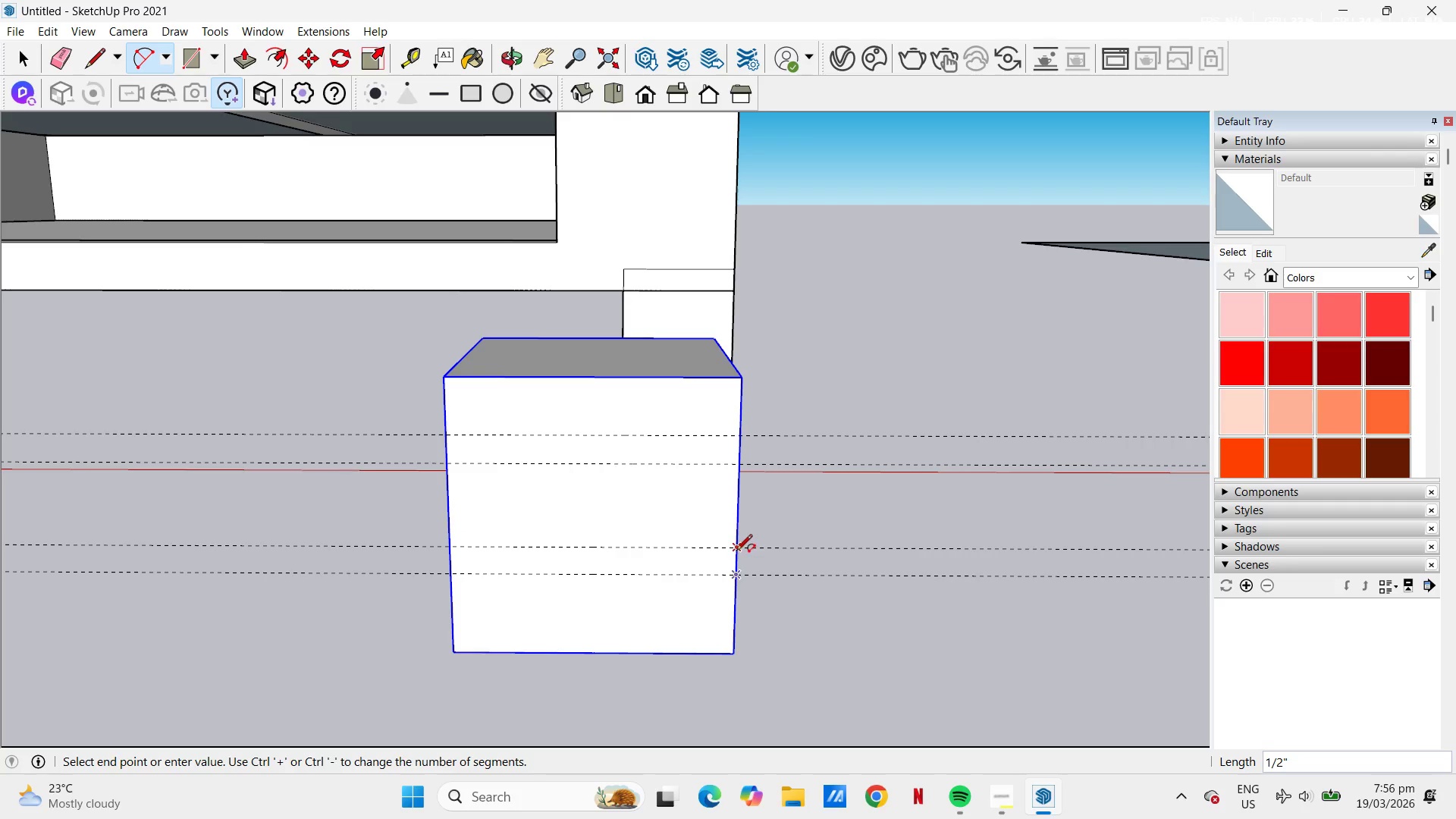 
left_click([736, 551])
 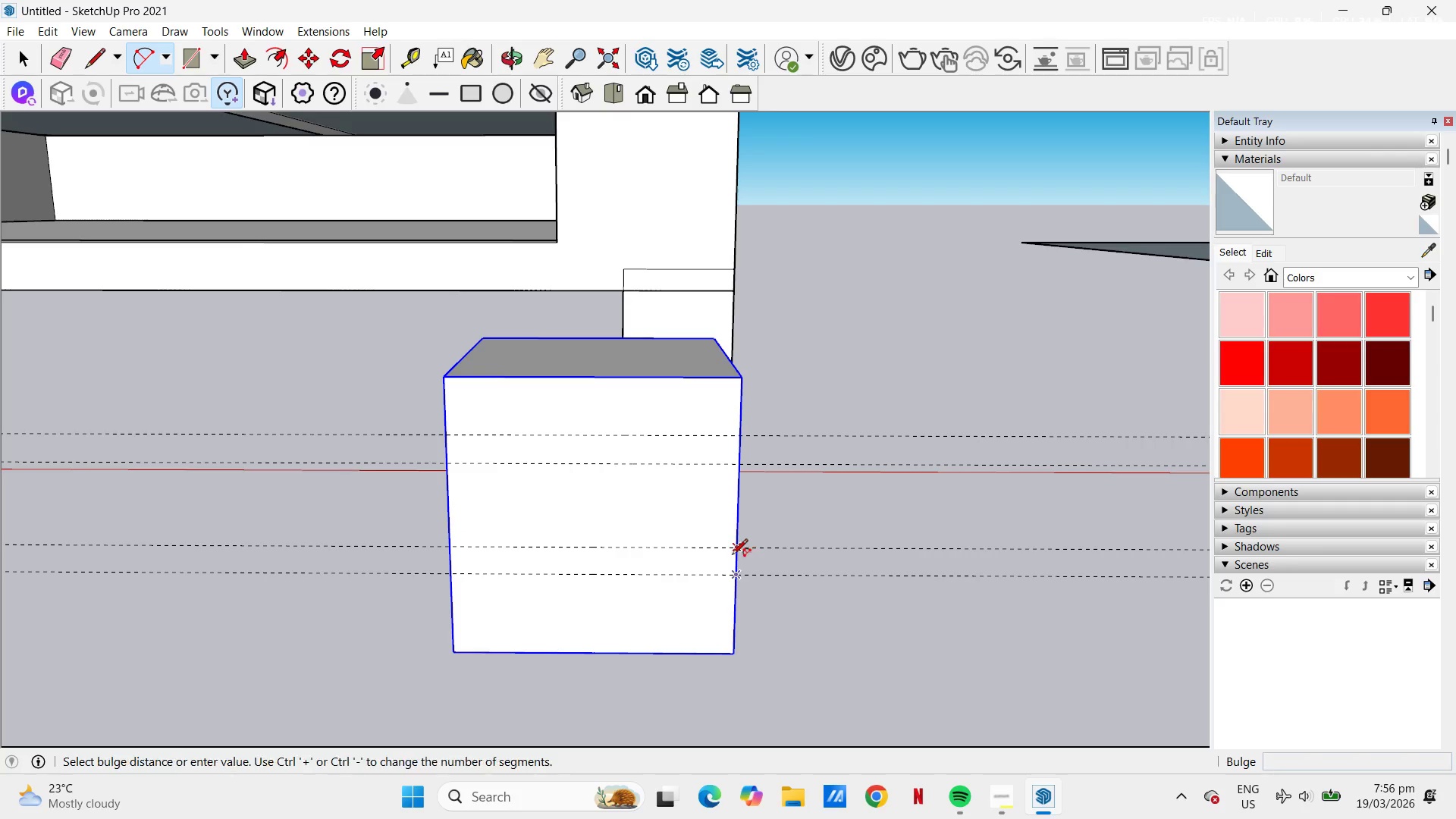 
scroll: coordinate [726, 566], scroll_direction: up, amount: 8.0
 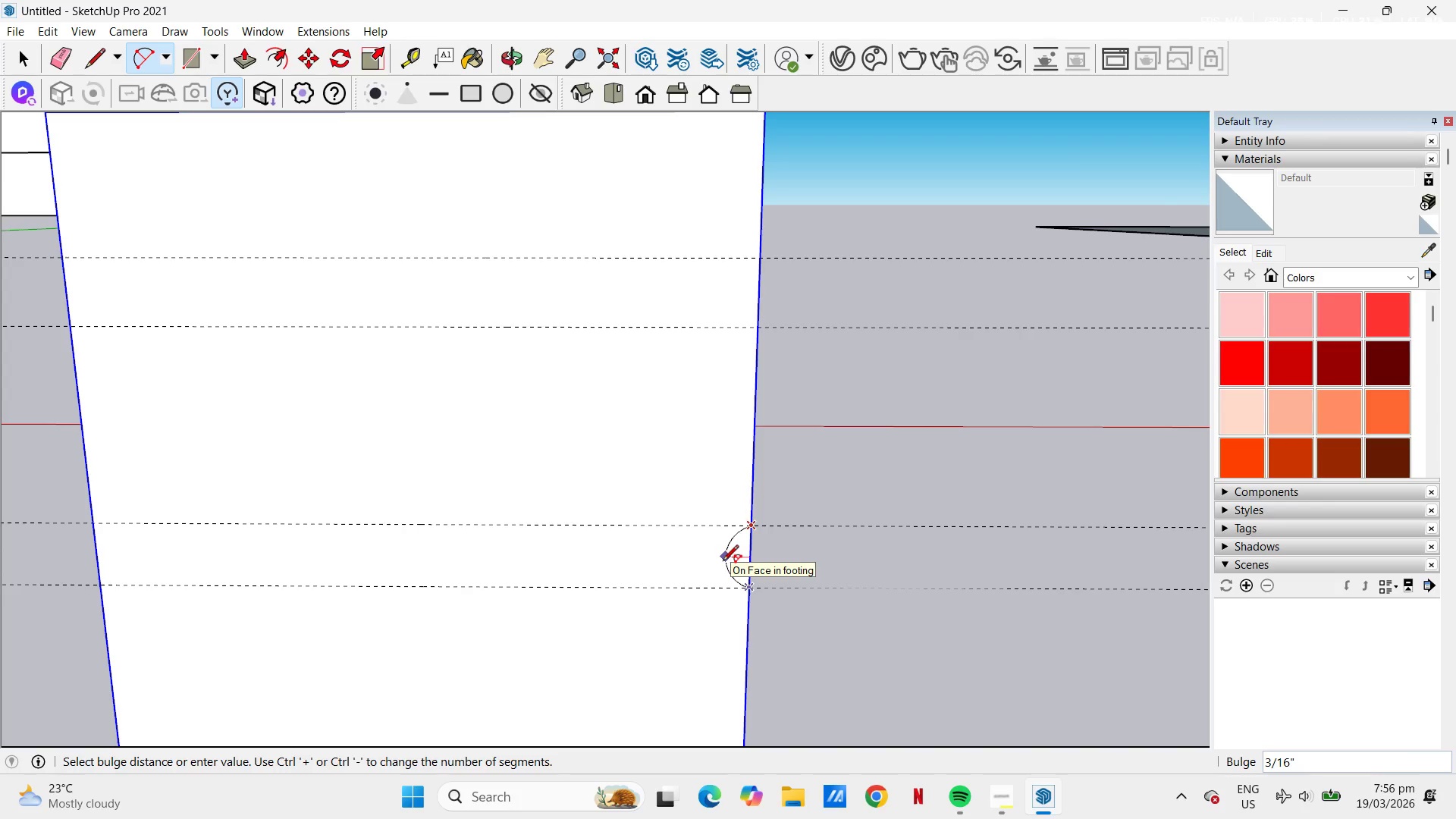 
wait(5.79)
 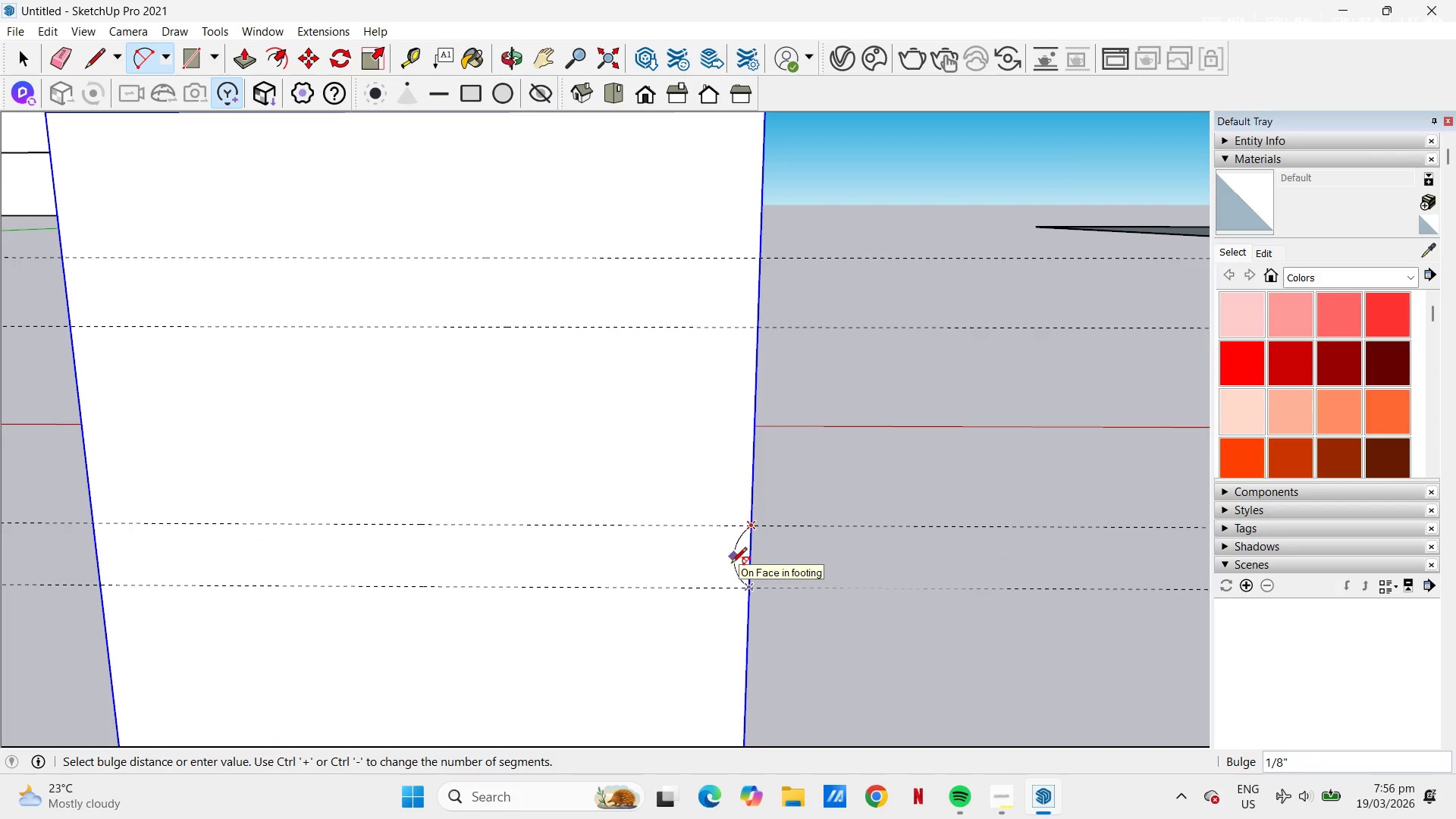 
key(Control+ControlLeft)
 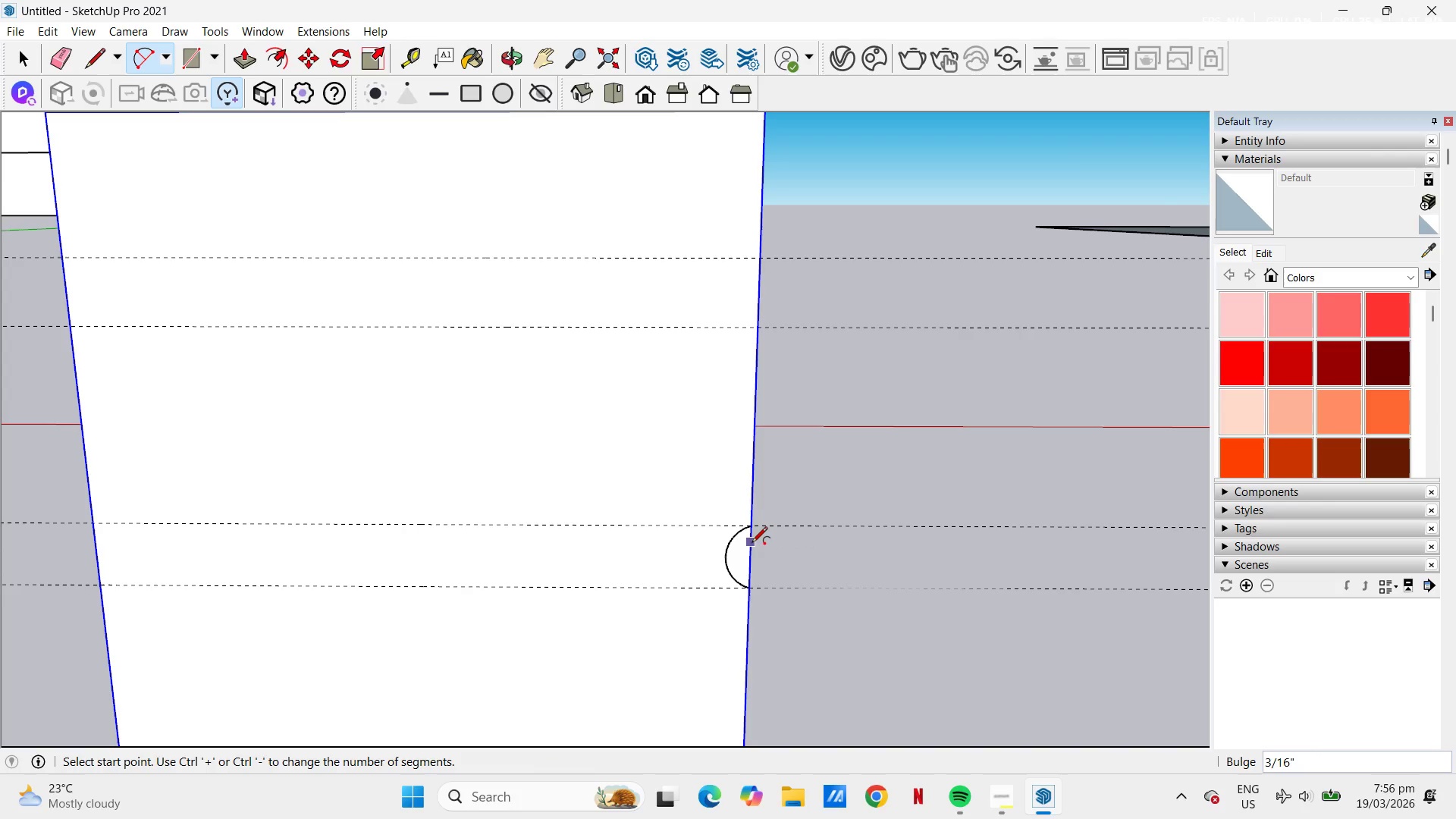 
key(Control+Z)
 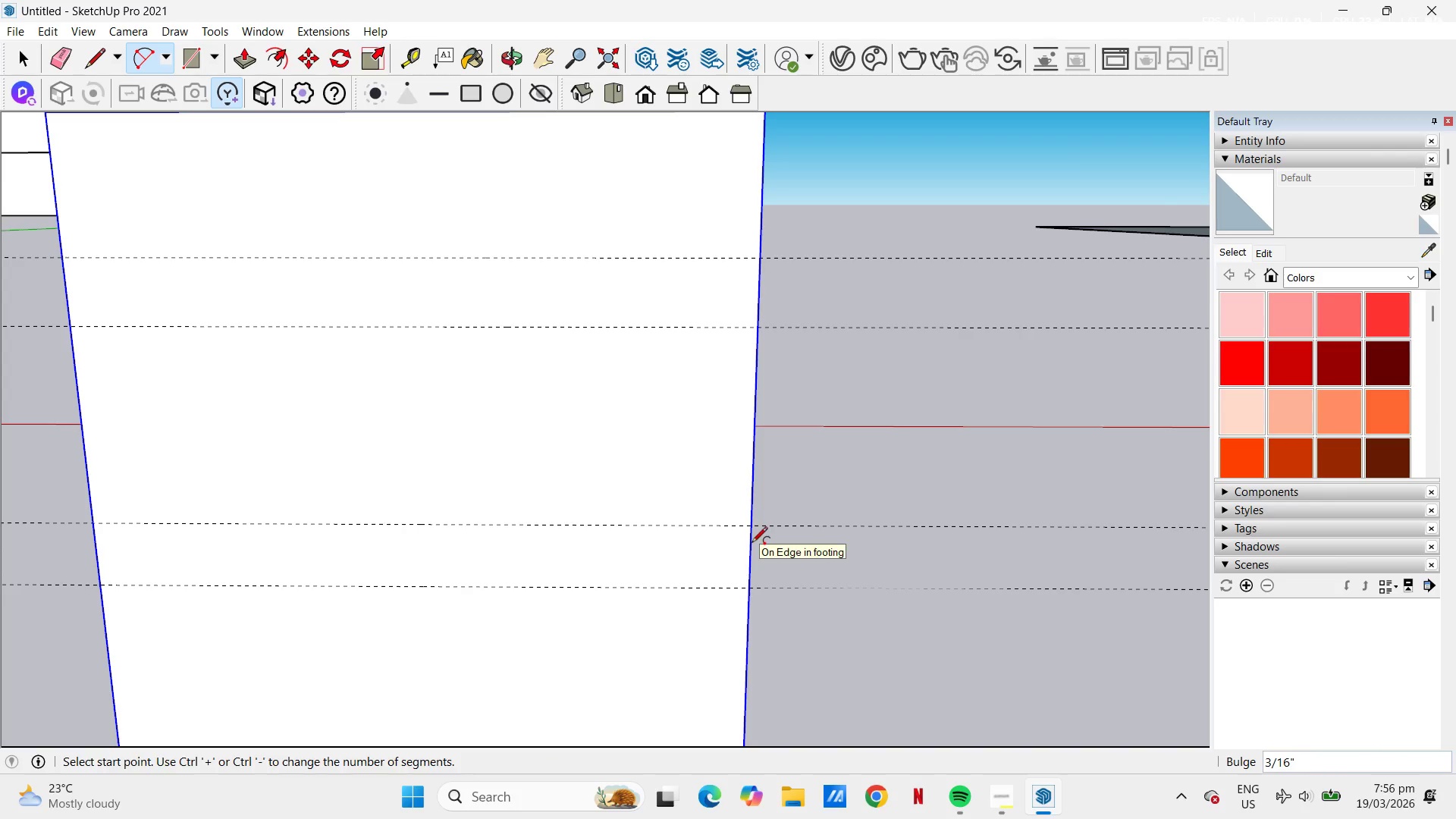 
key(Space)
 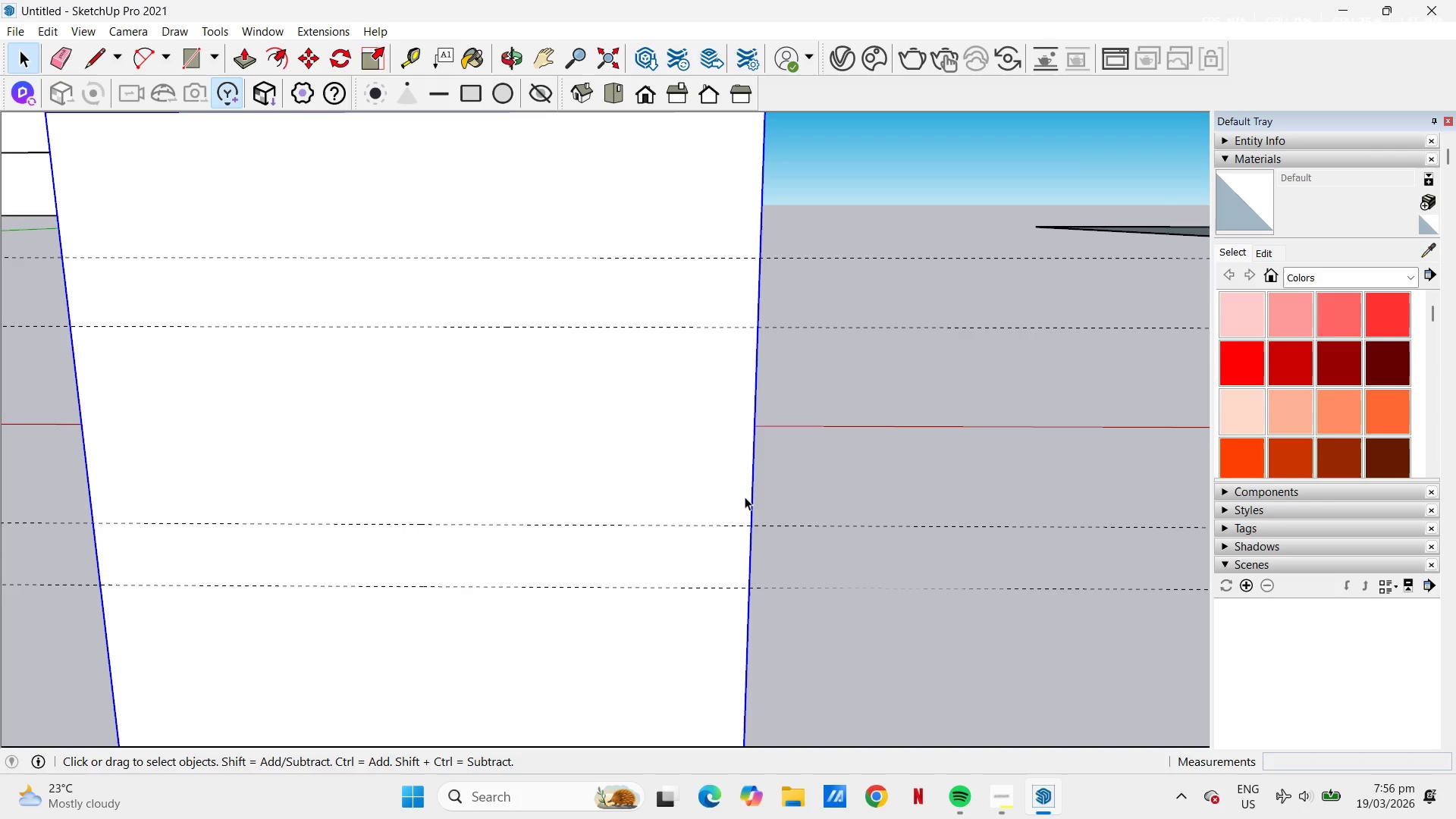 
double_click([745, 494])
 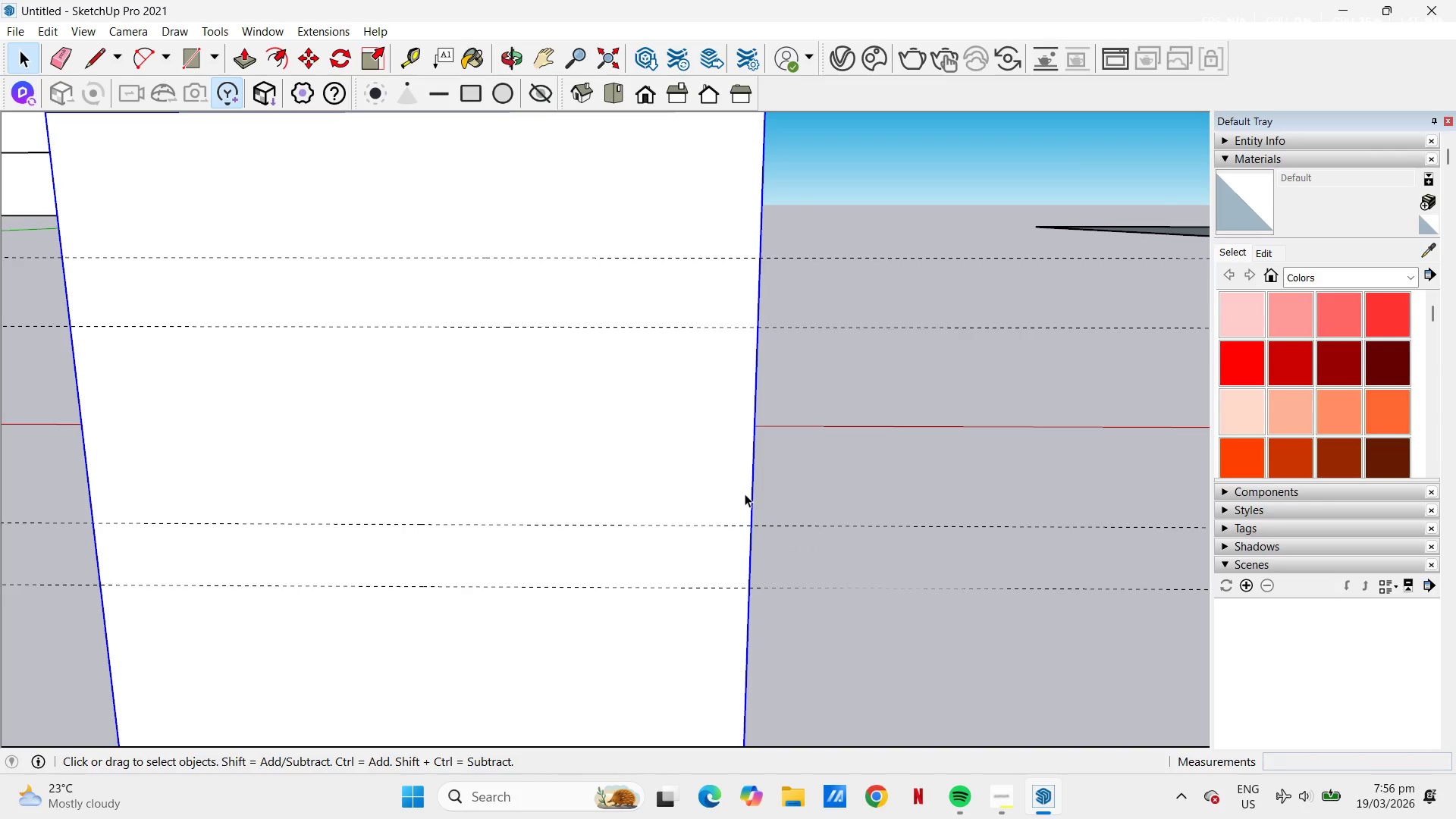 
triple_click([745, 494])
 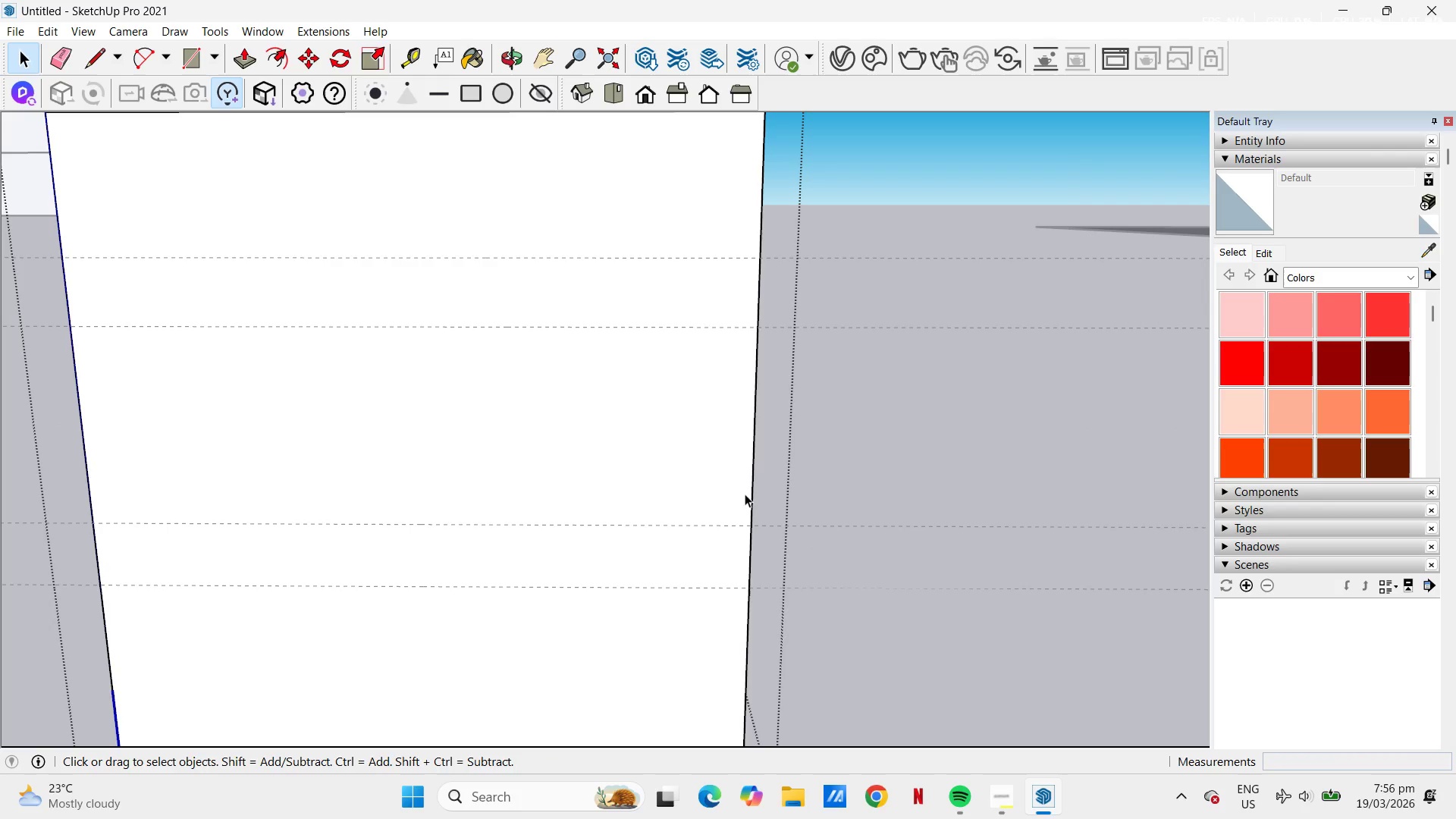 
left_click([739, 492])
 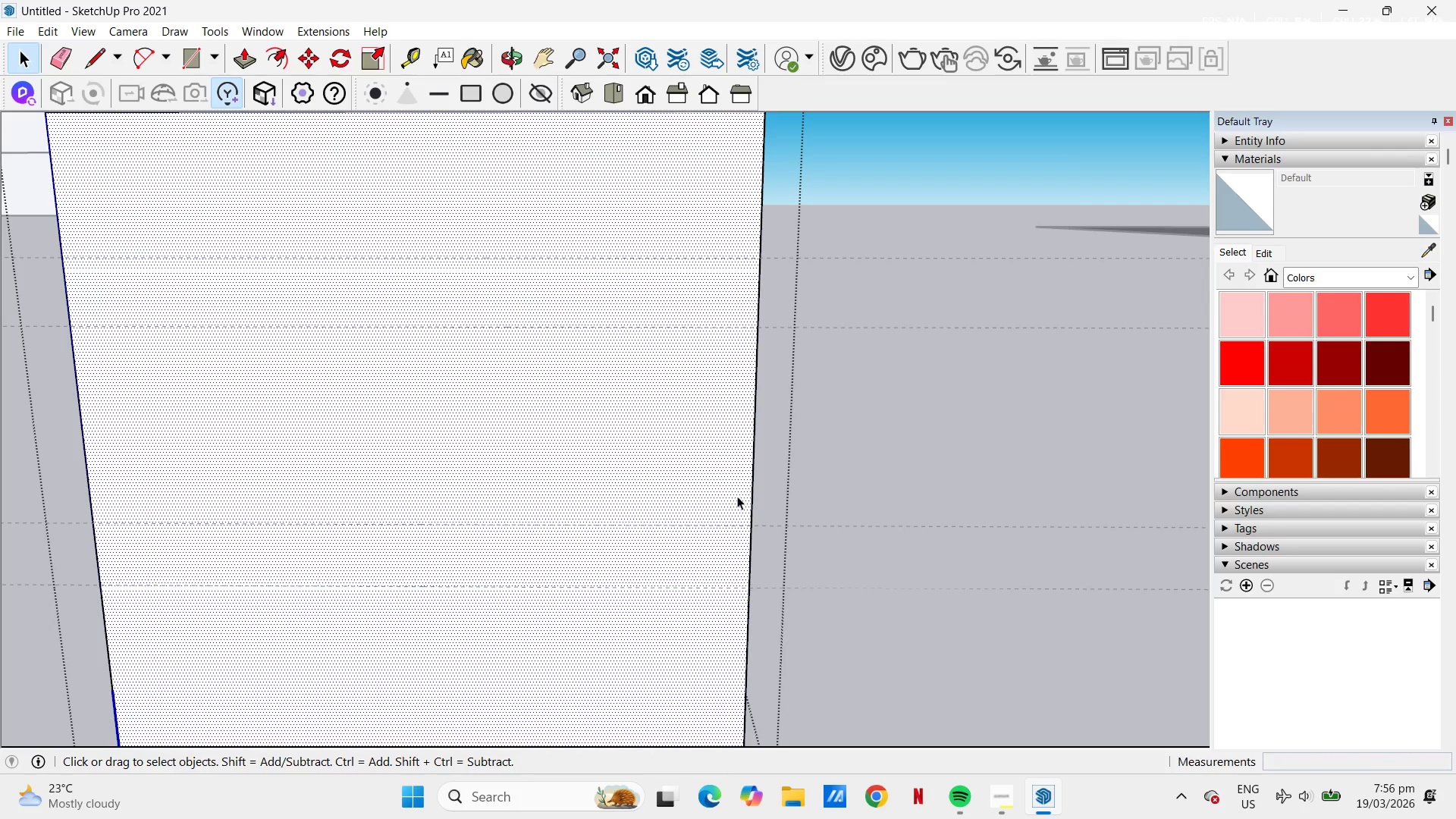 
key(A)
 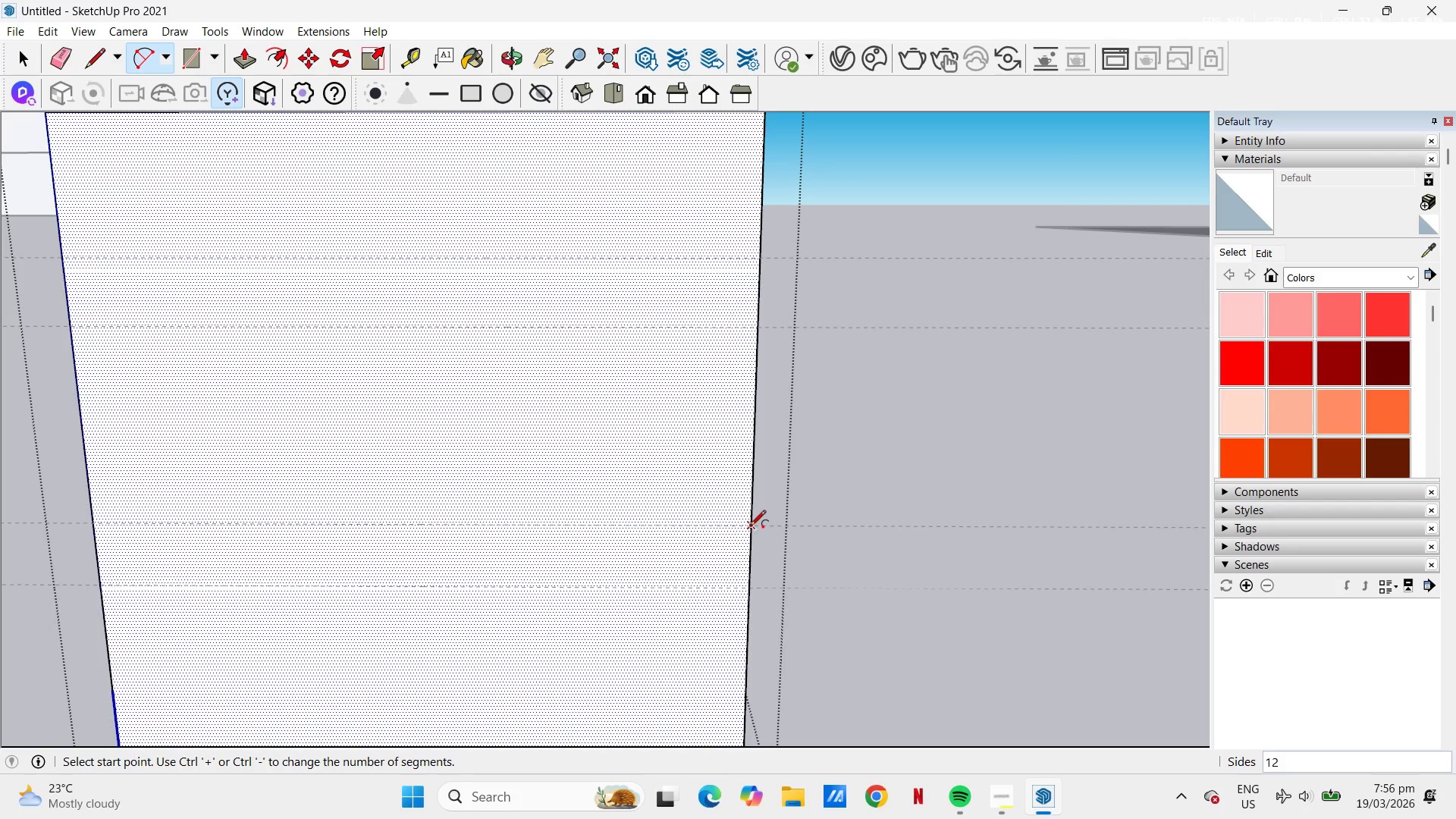 
left_click([750, 526])
 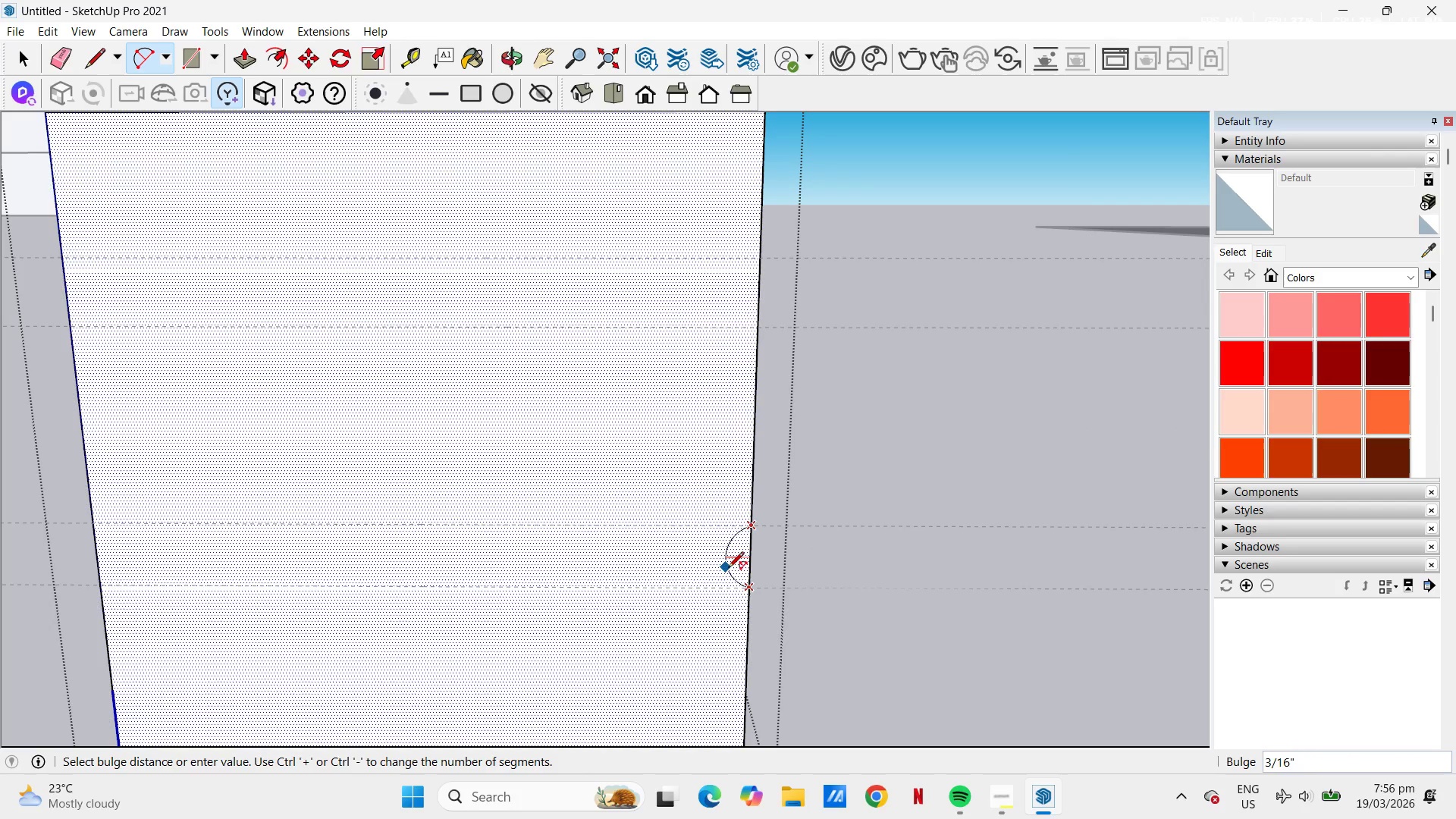 
left_click([726, 568])
 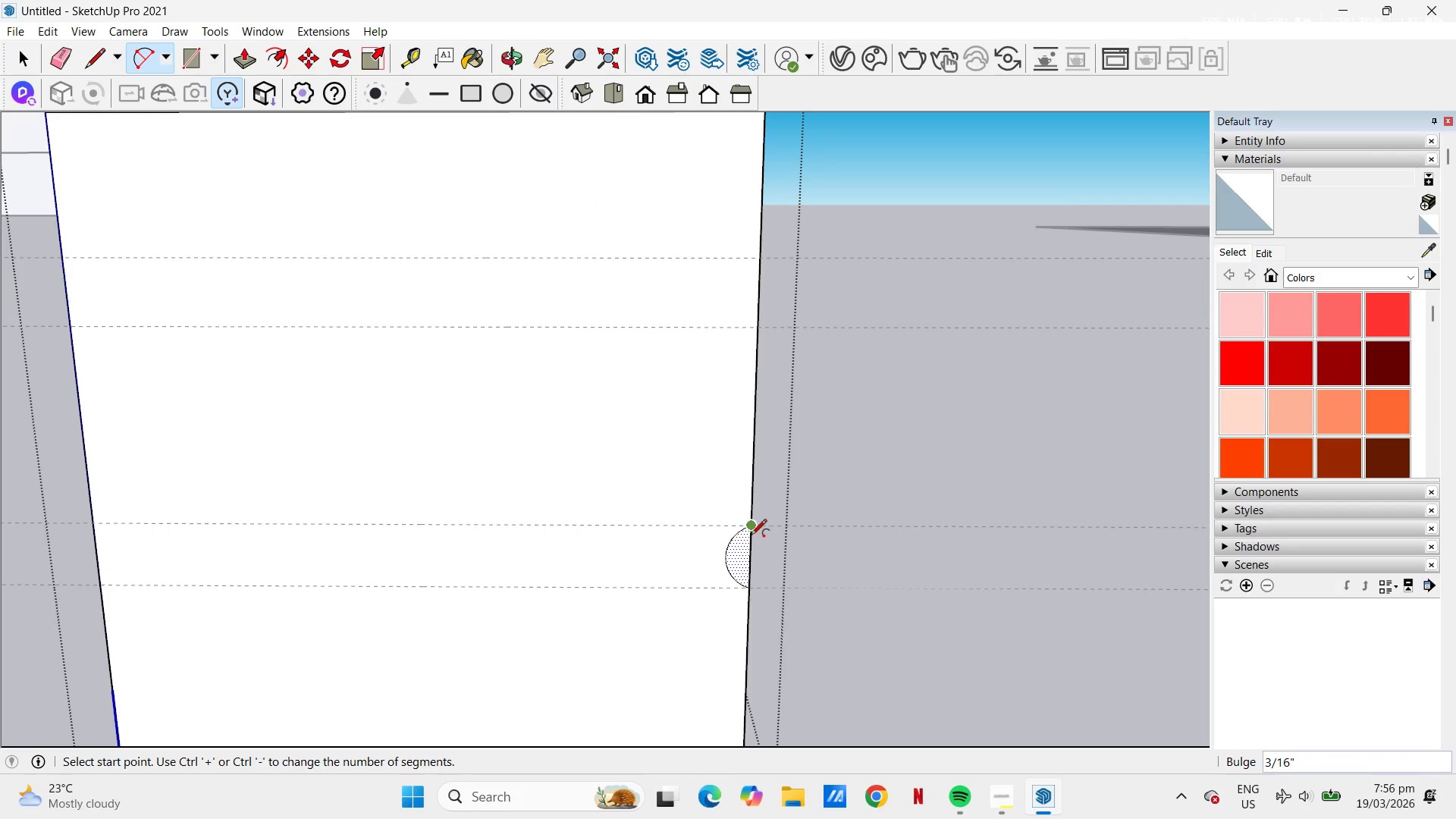 
key(M)
 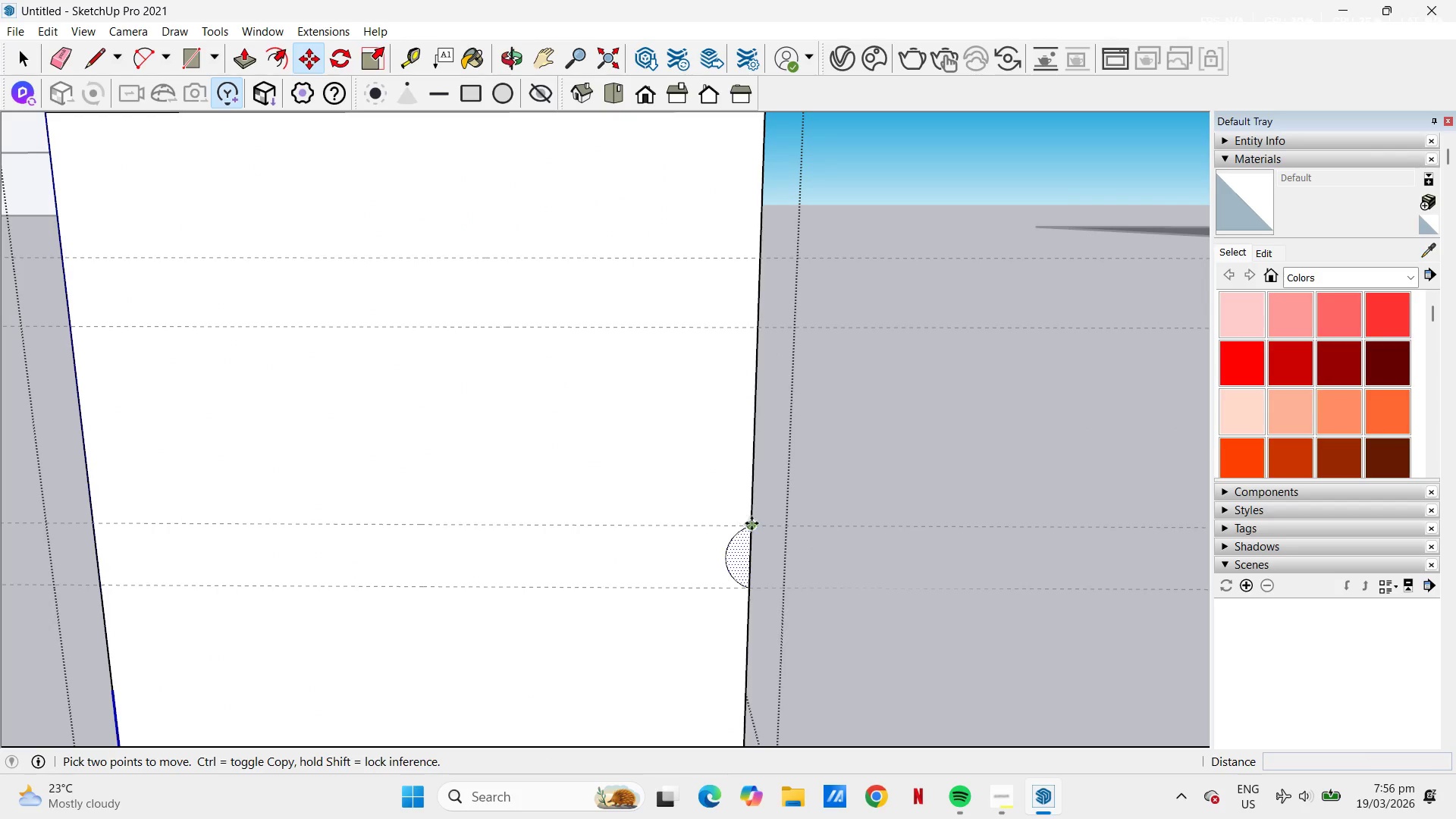 
left_click([752, 523])
 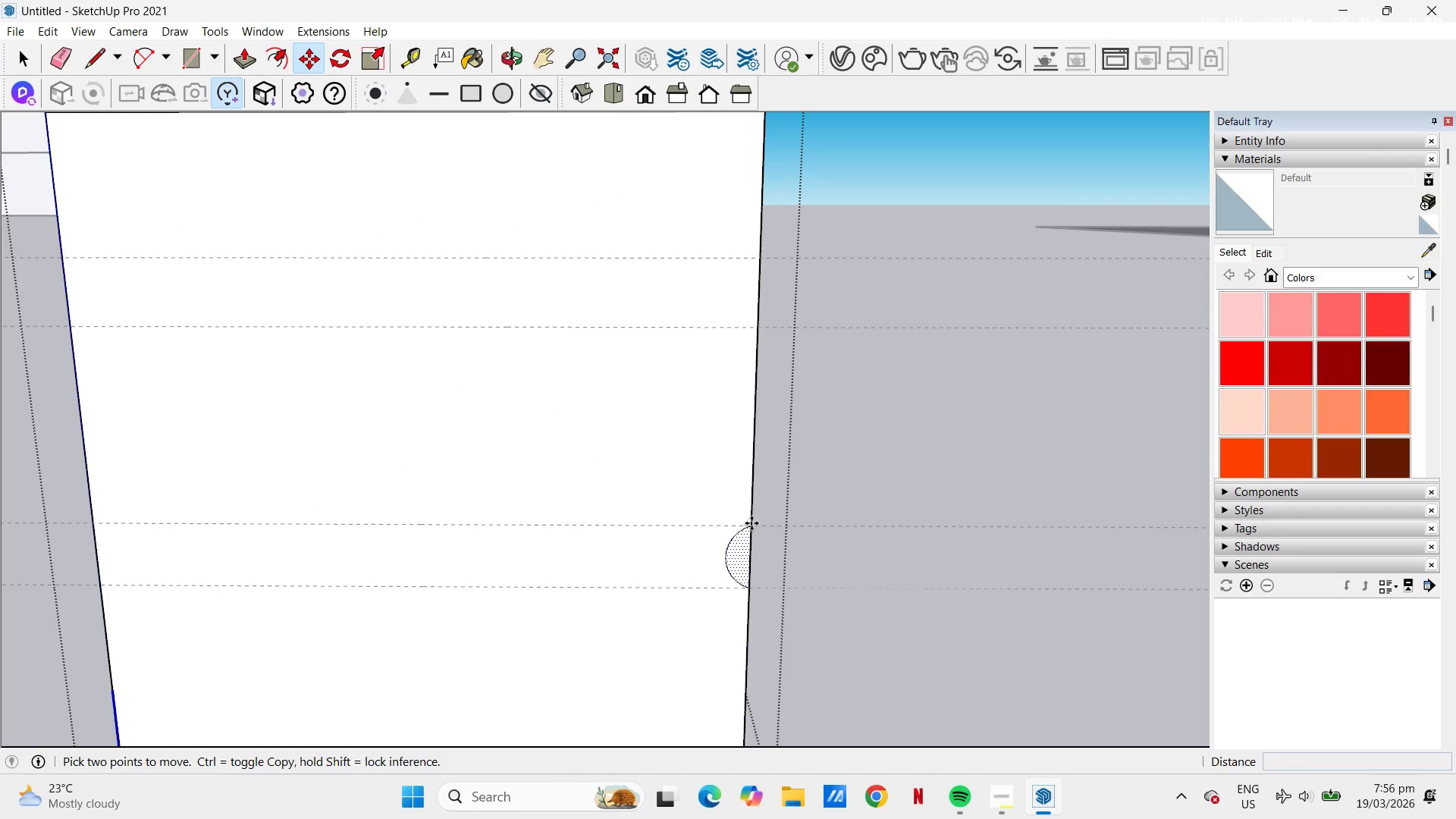 
key(Control+ControlLeft)
 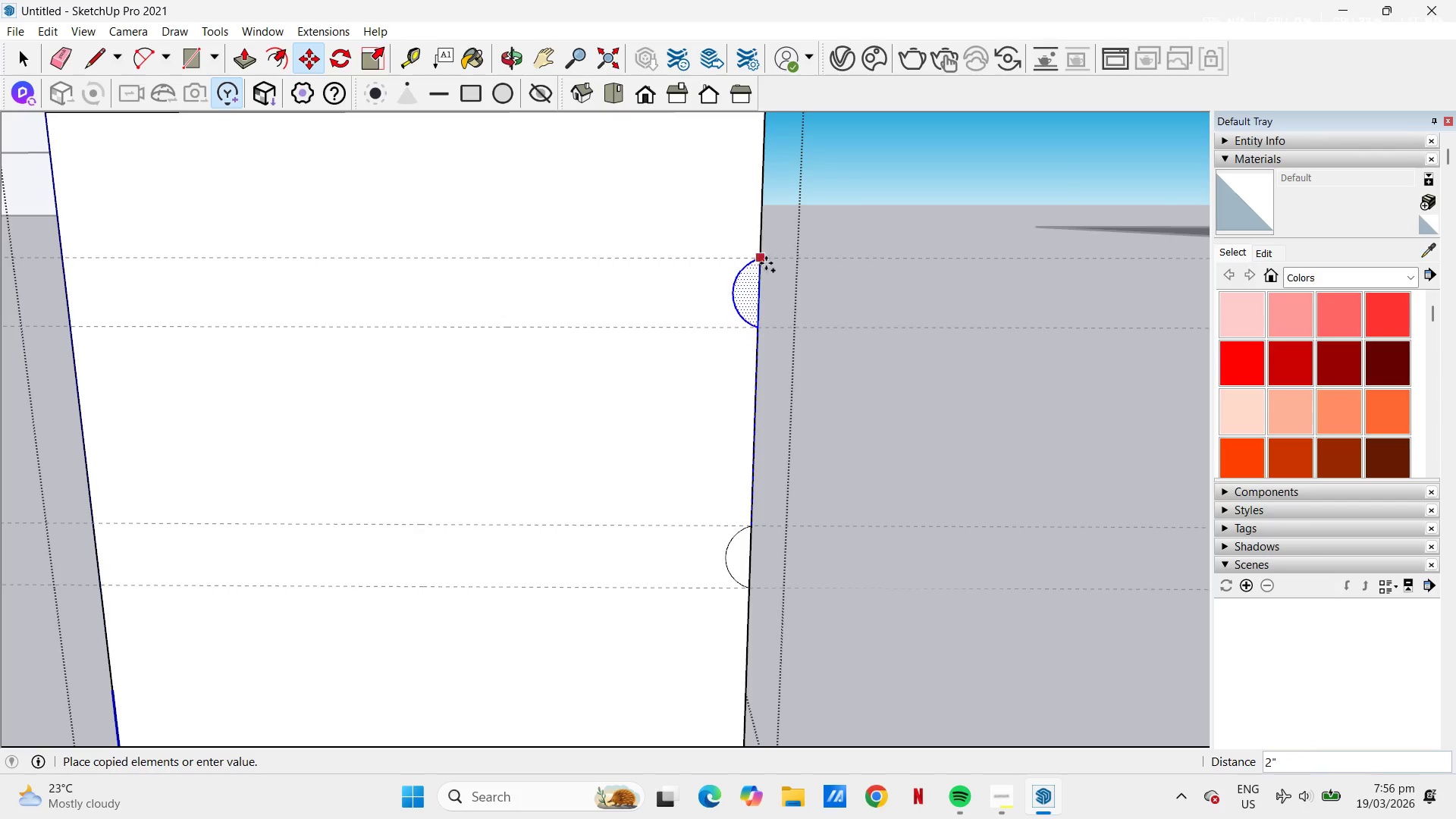 
left_click([761, 259])
 